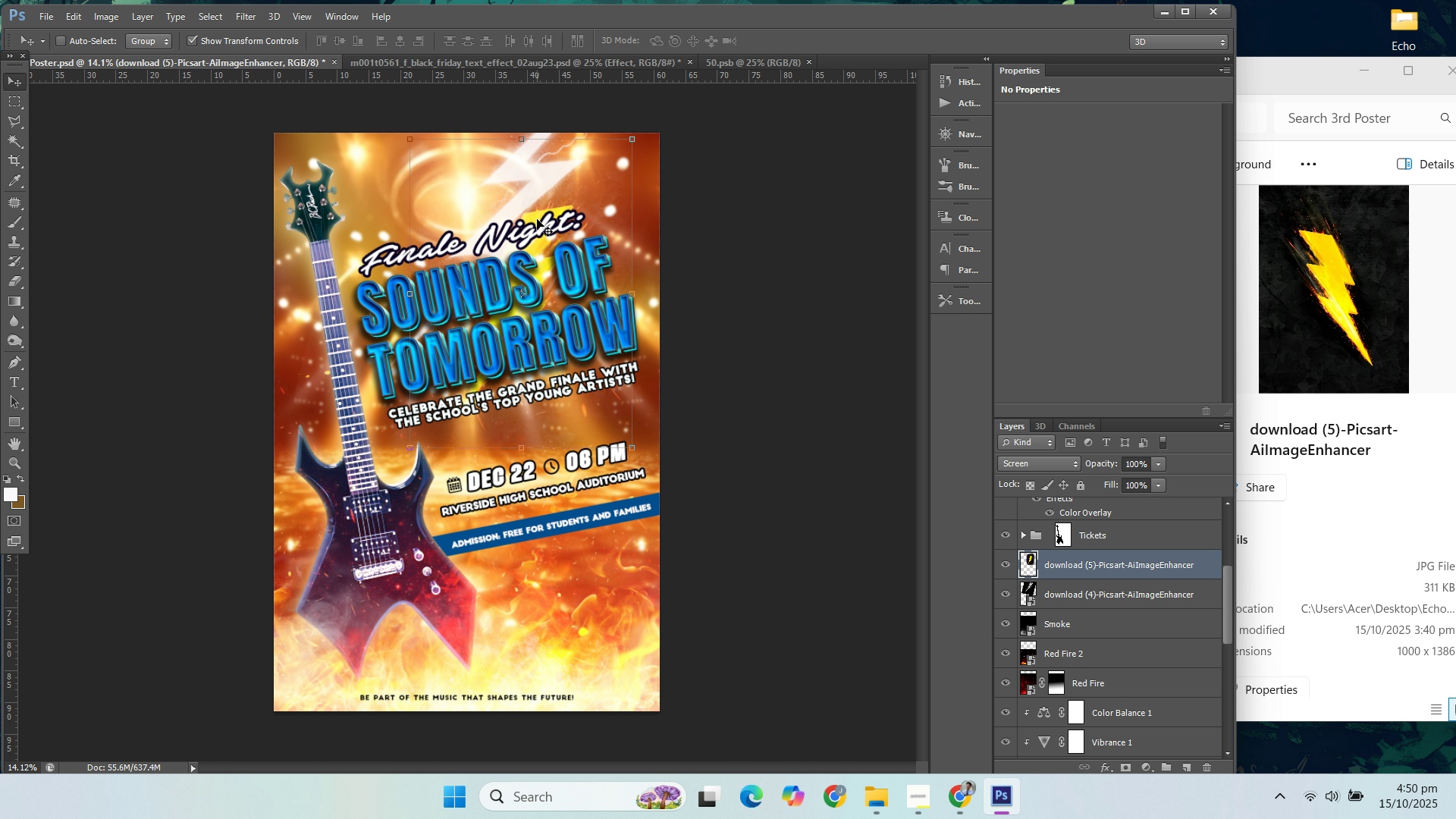 
left_click_drag(start_coordinate=[537, 219], to_coordinate=[545, 234])
 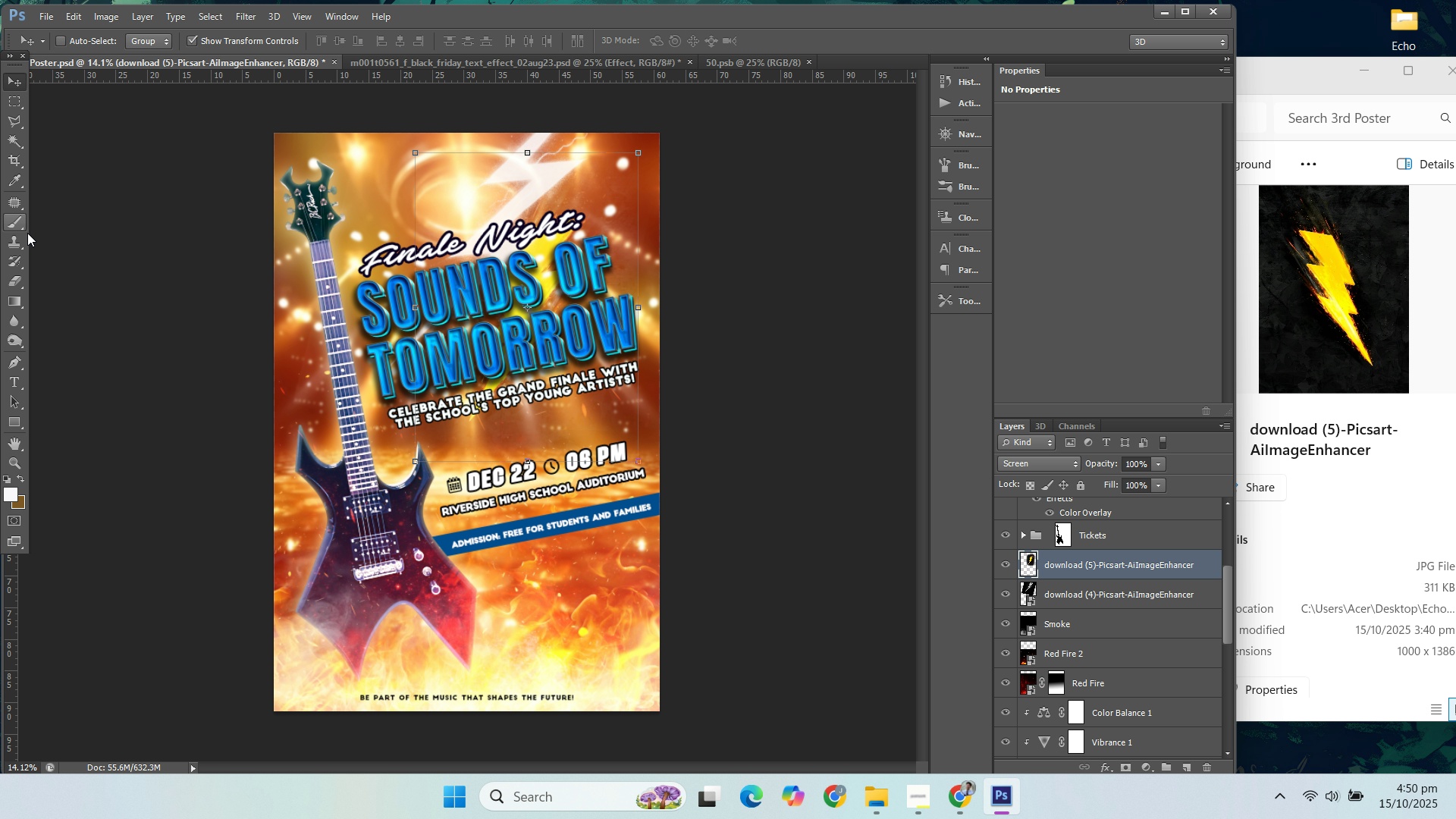 
left_click([17, 278])
 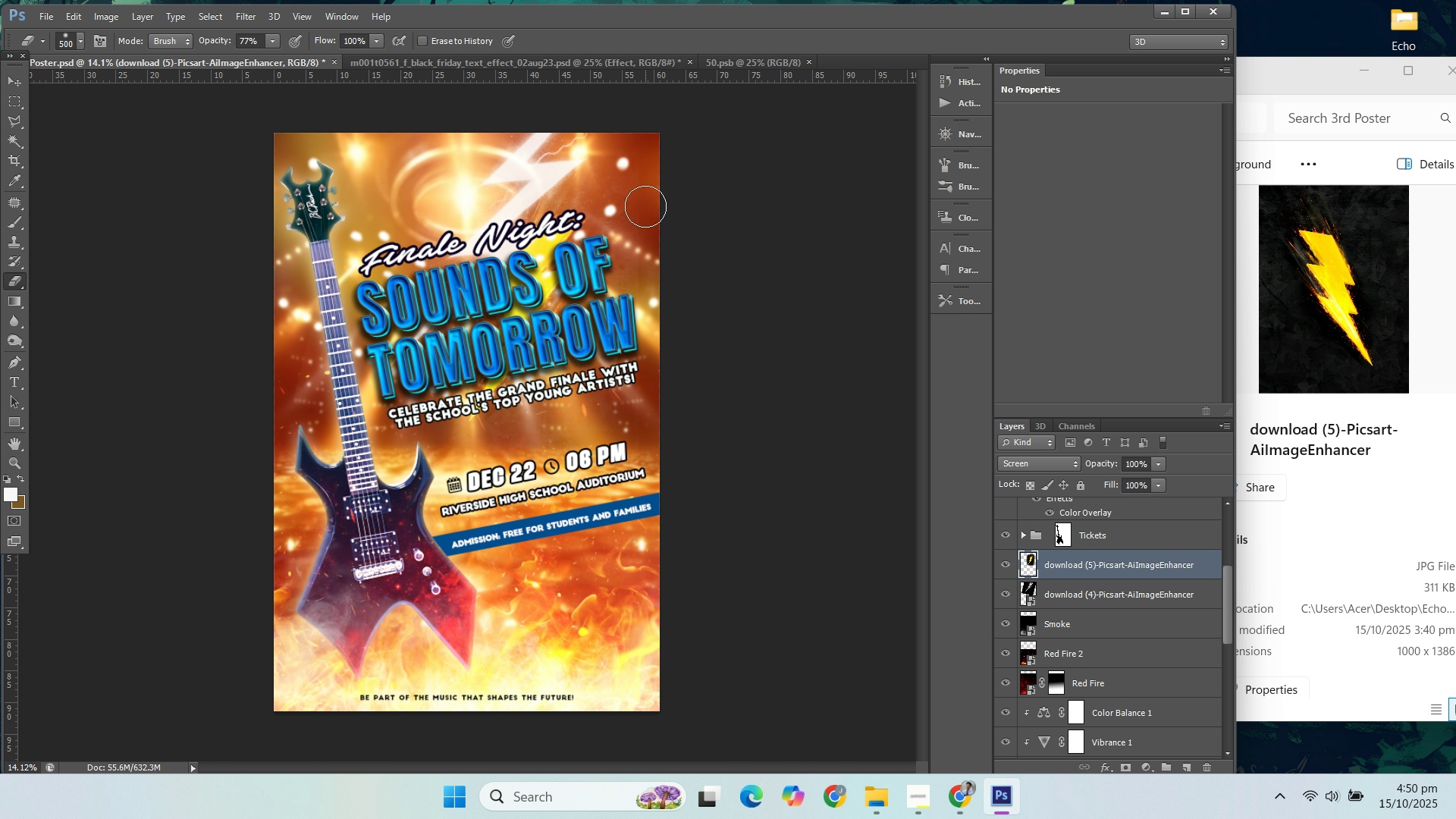 
left_click_drag(start_coordinate=[646, 204], to_coordinate=[660, 190])
 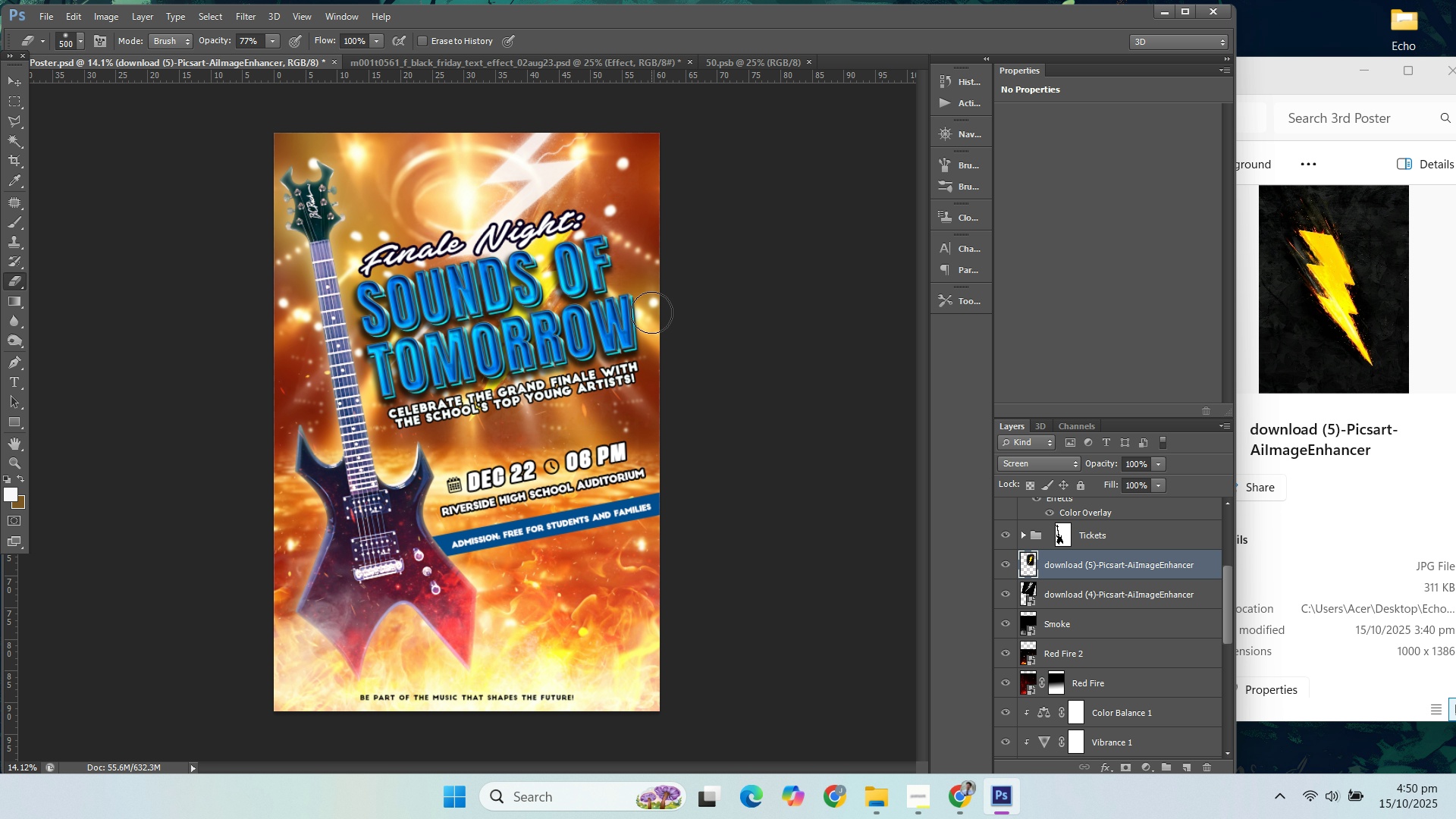 
left_click_drag(start_coordinate=[651, 280], to_coordinate=[629, 166])
 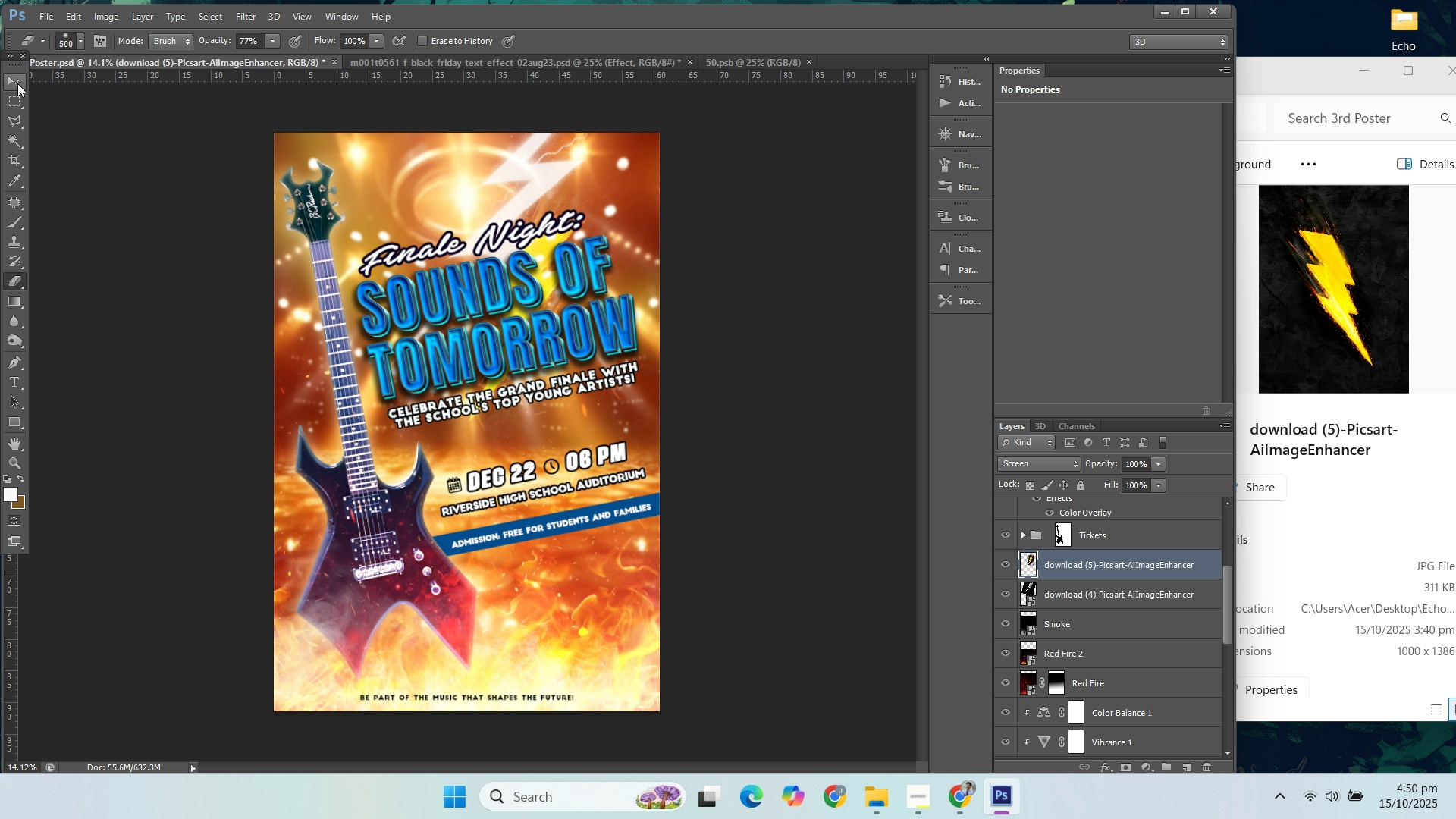 
left_click([17, 83])
 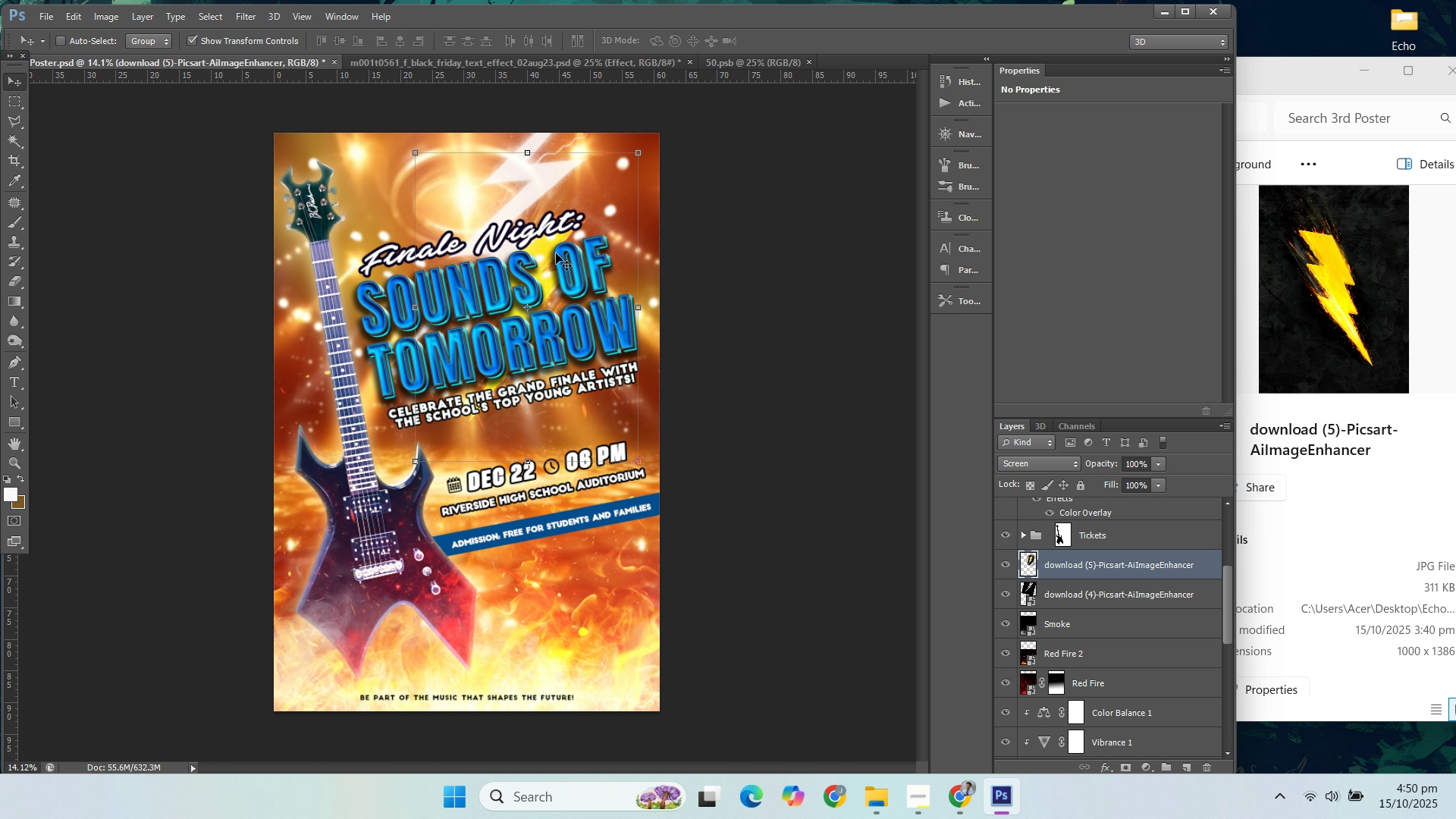 
left_click_drag(start_coordinate=[559, 249], to_coordinate=[626, 195])
 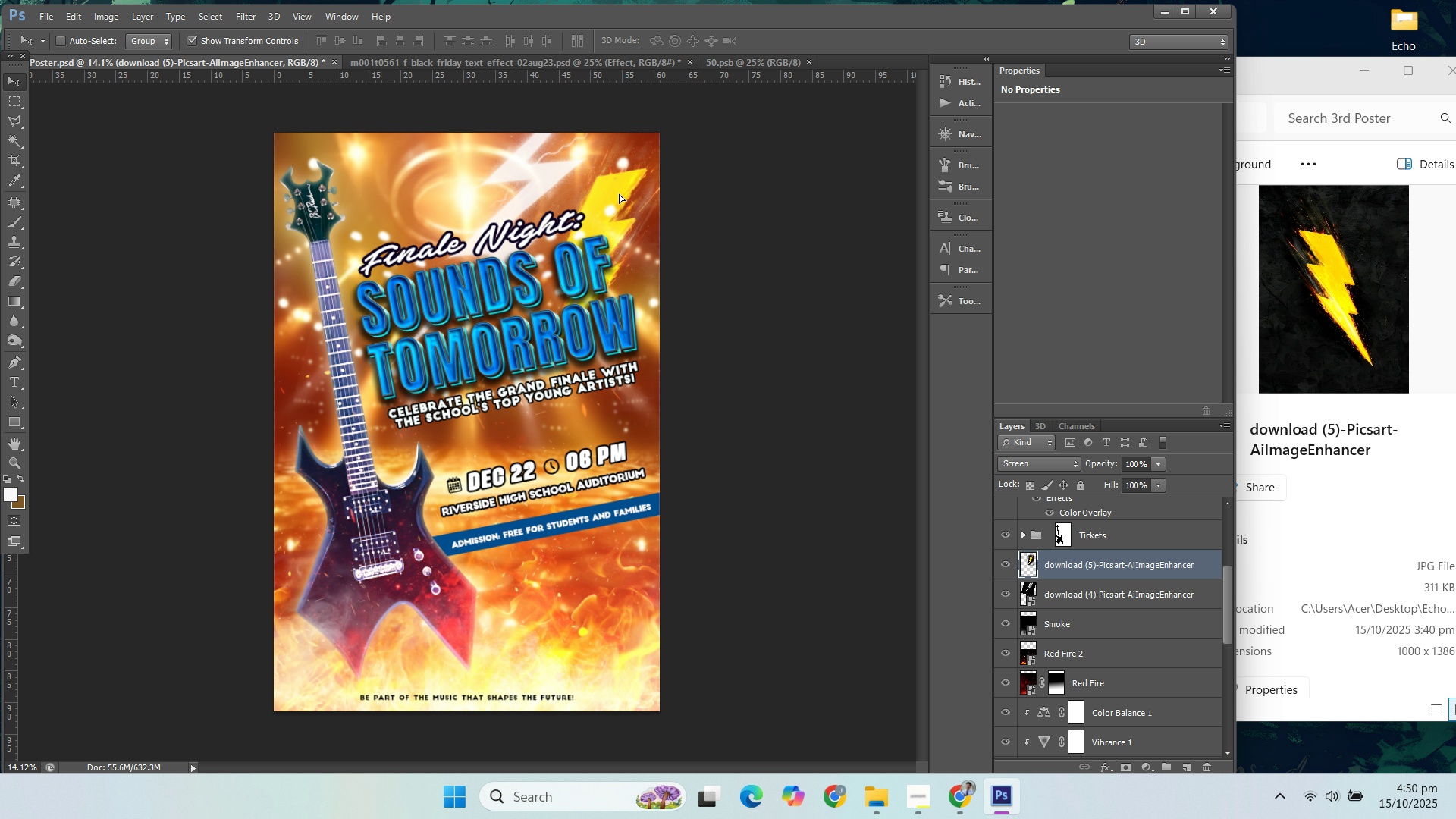 
left_click_drag(start_coordinate=[628, 192], to_coordinate=[605, 194])
 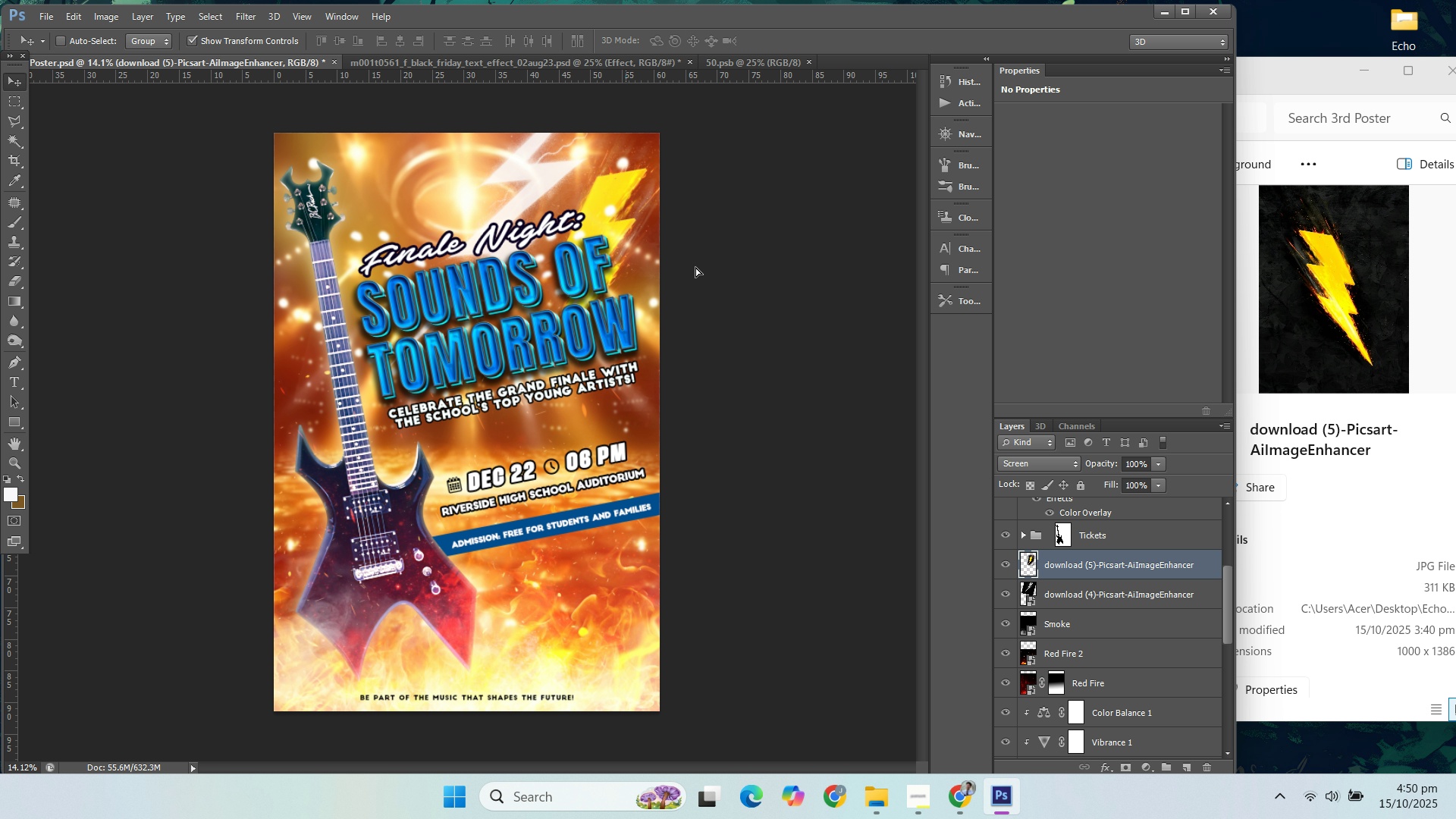 
left_click([697, 267])
 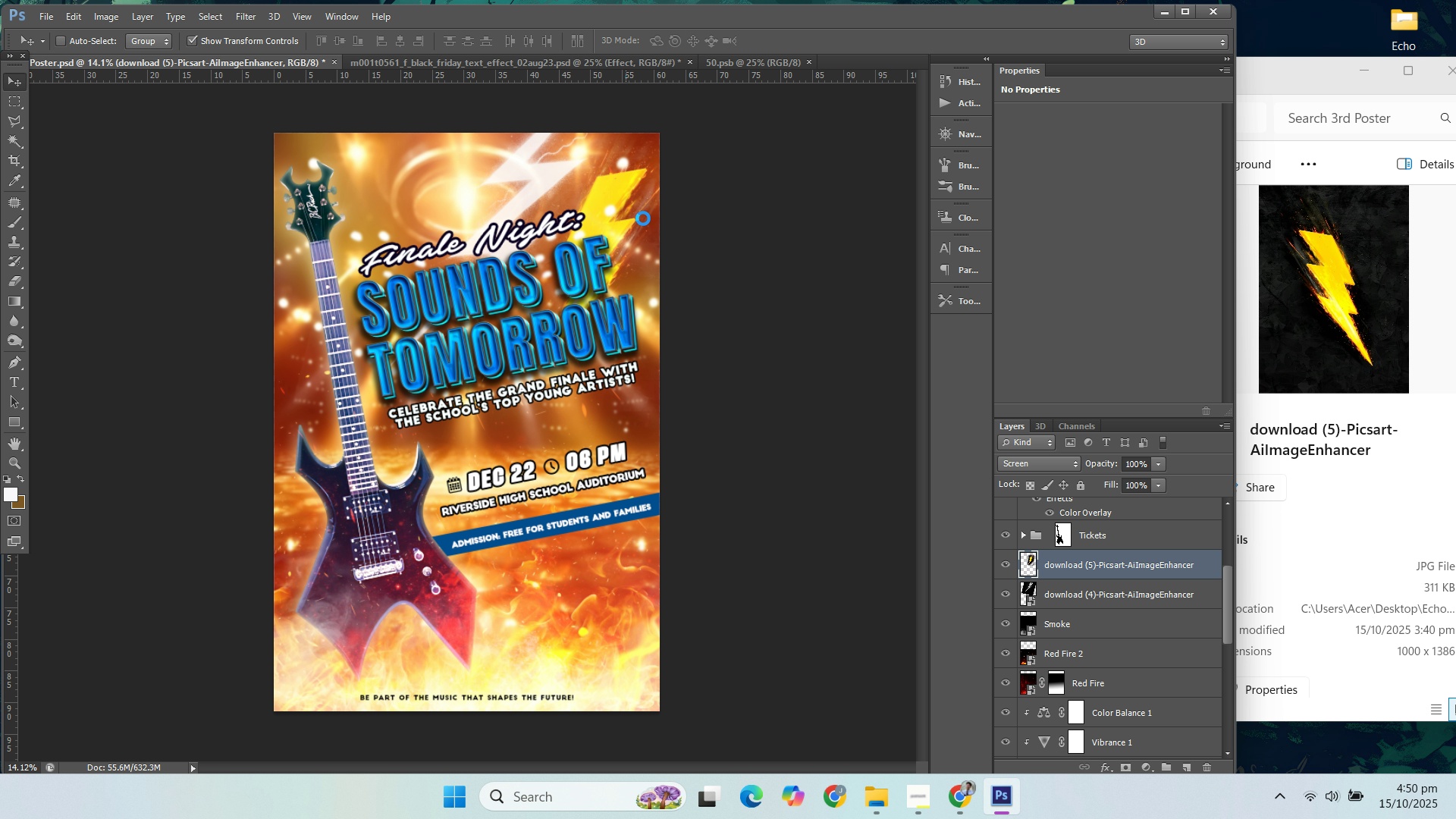 
left_click_drag(start_coordinate=[642, 217], to_coordinate=[619, 219])
 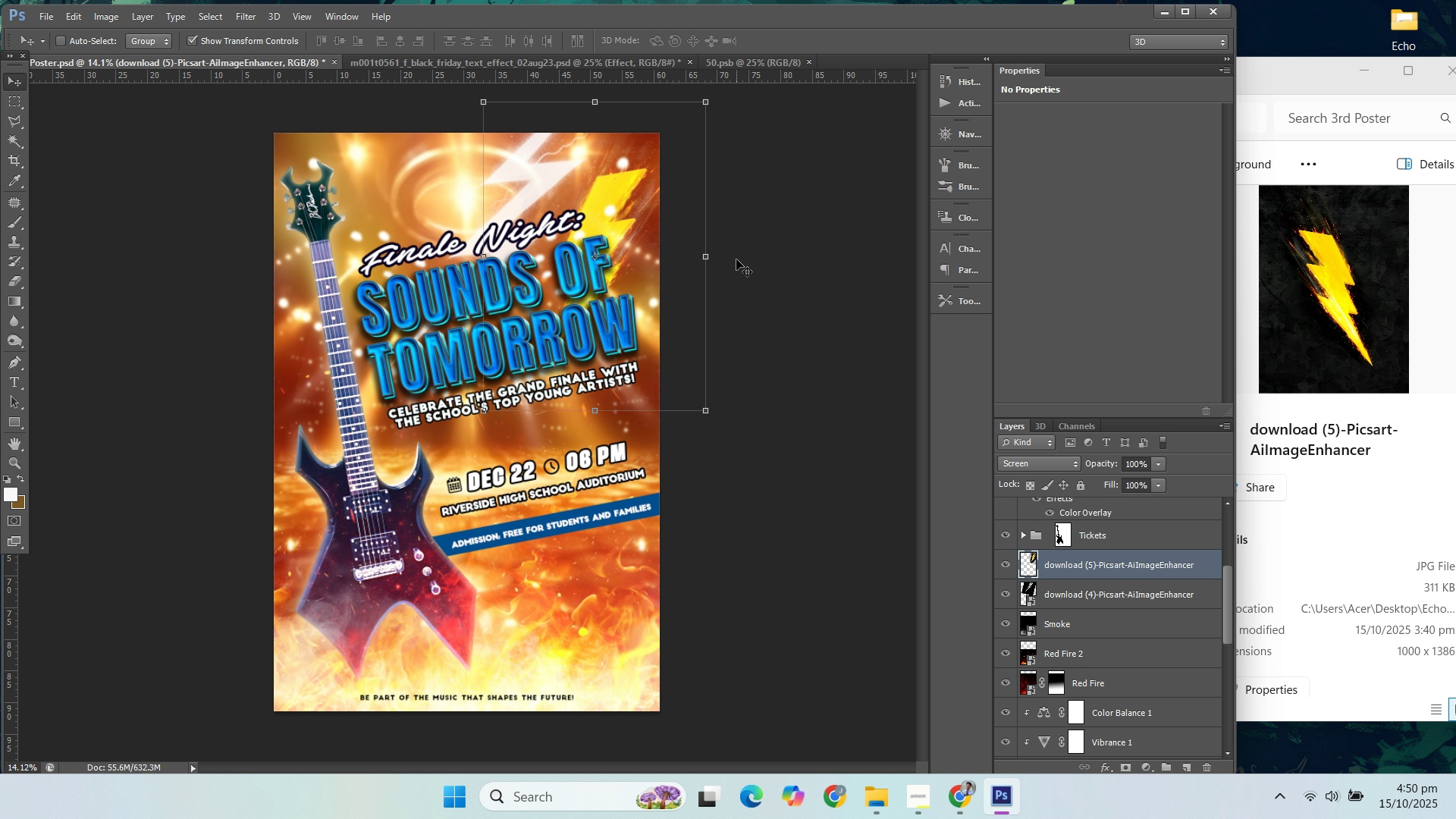 
double_click([723, 259])
 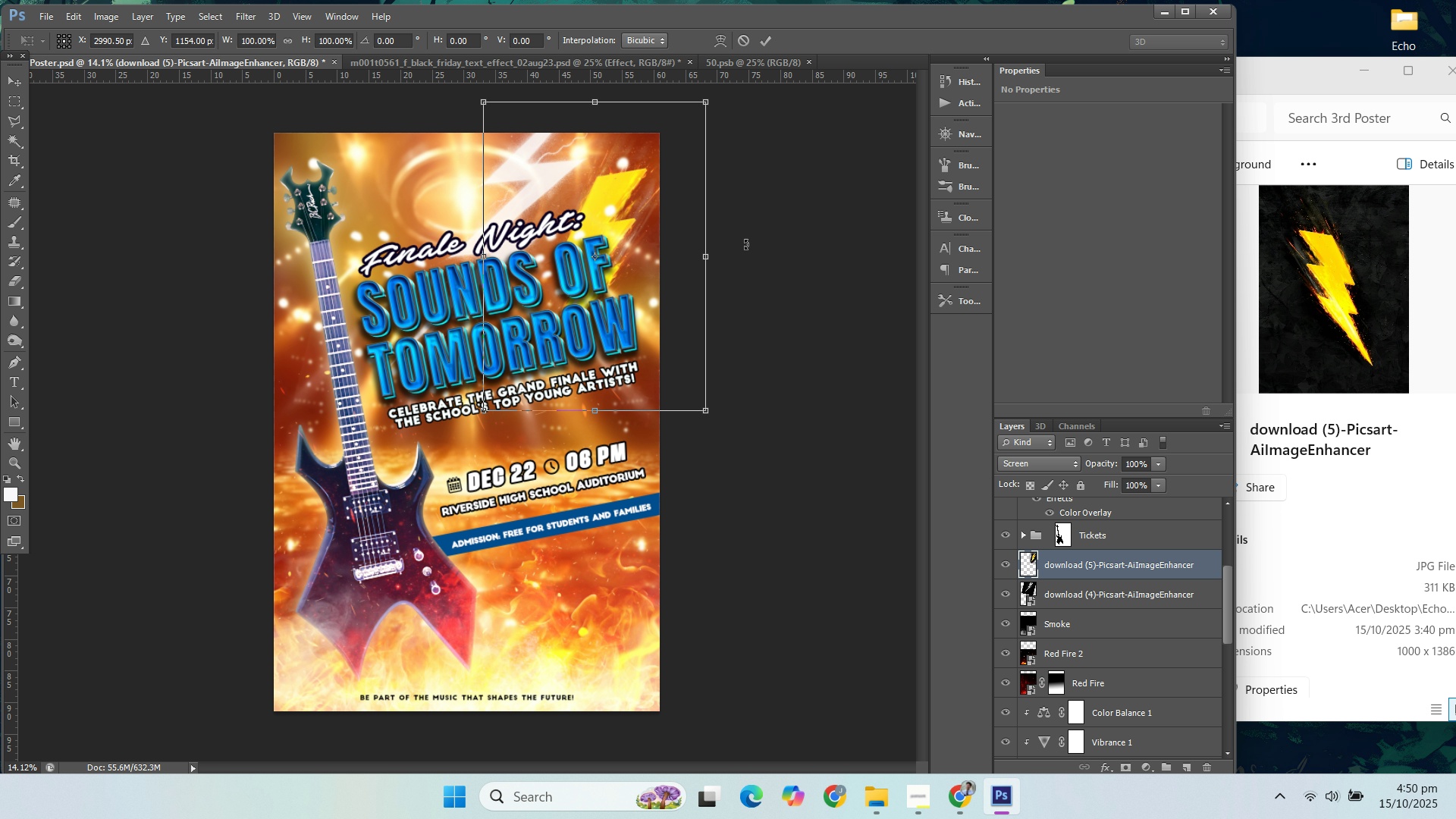 
left_click_drag(start_coordinate=[745, 244], to_coordinate=[767, 322])
 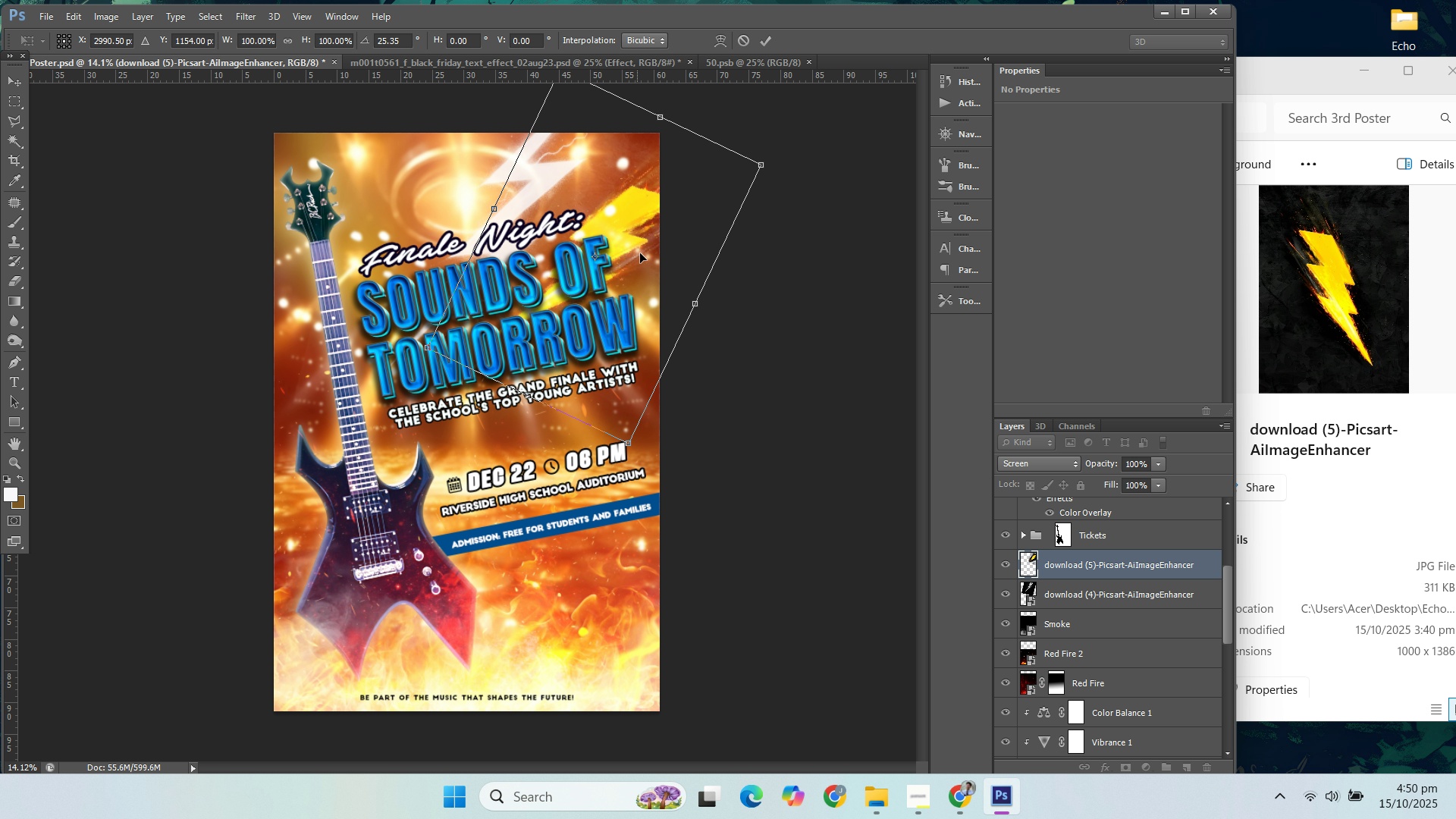 
left_click_drag(start_coordinate=[637, 256], to_coordinate=[654, 209])
 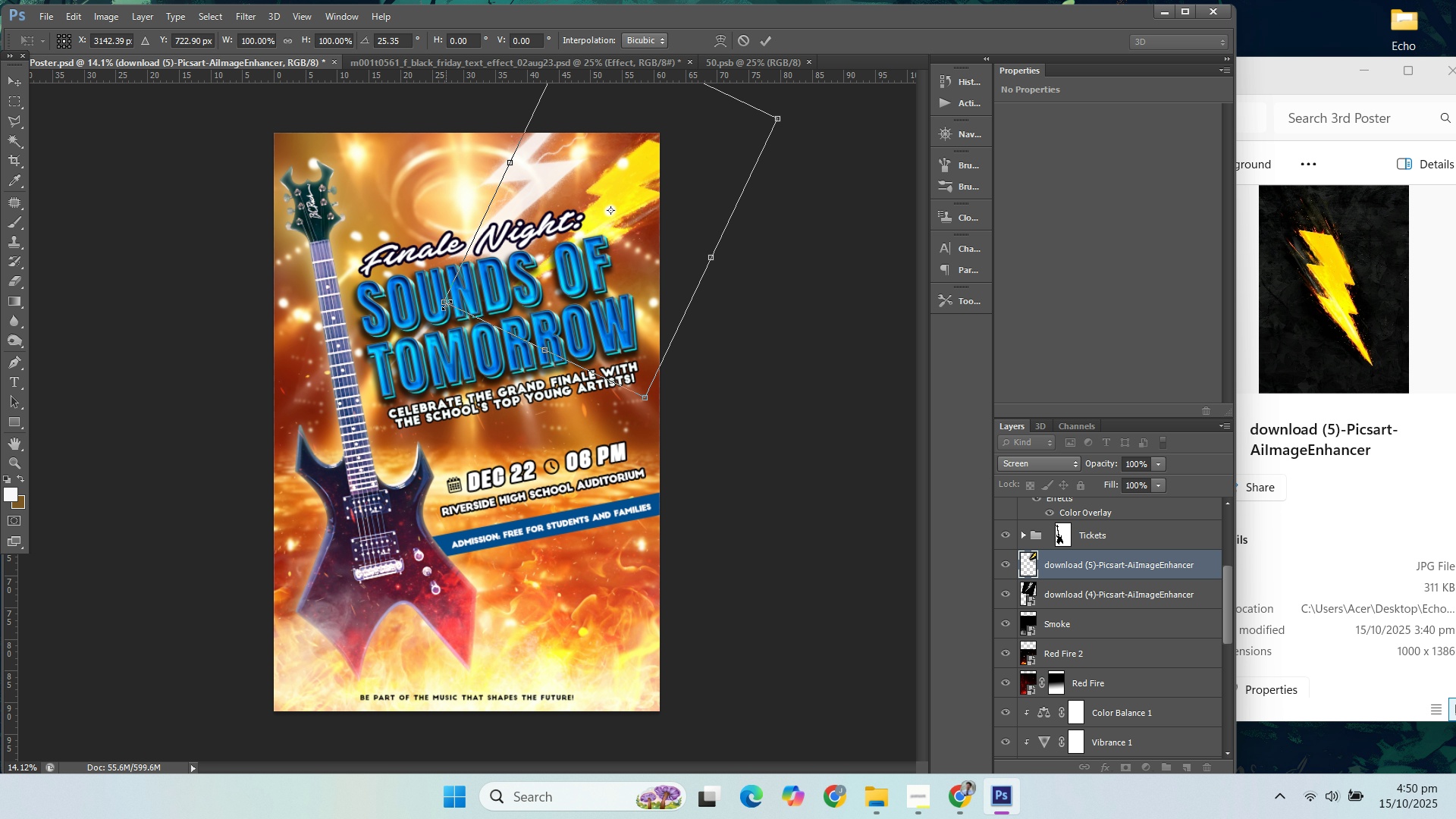 
left_click_drag(start_coordinate=[446, 304], to_coordinate=[289, 446])
 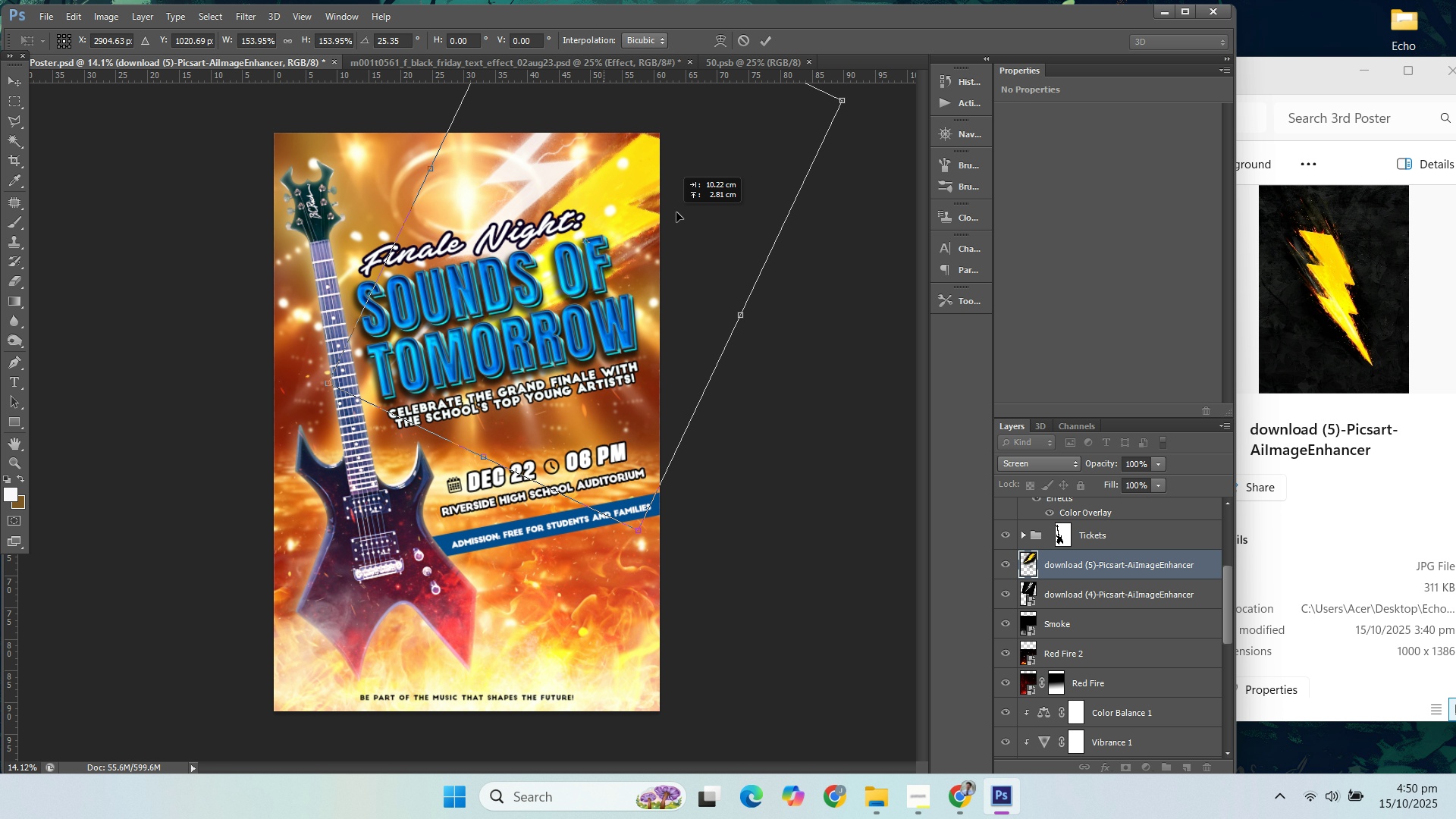 
hold_key(key=ShiftLeft, duration=0.91)
left_click_drag(start_coordinate=[601, 234], to_coordinate=[684, 209])
 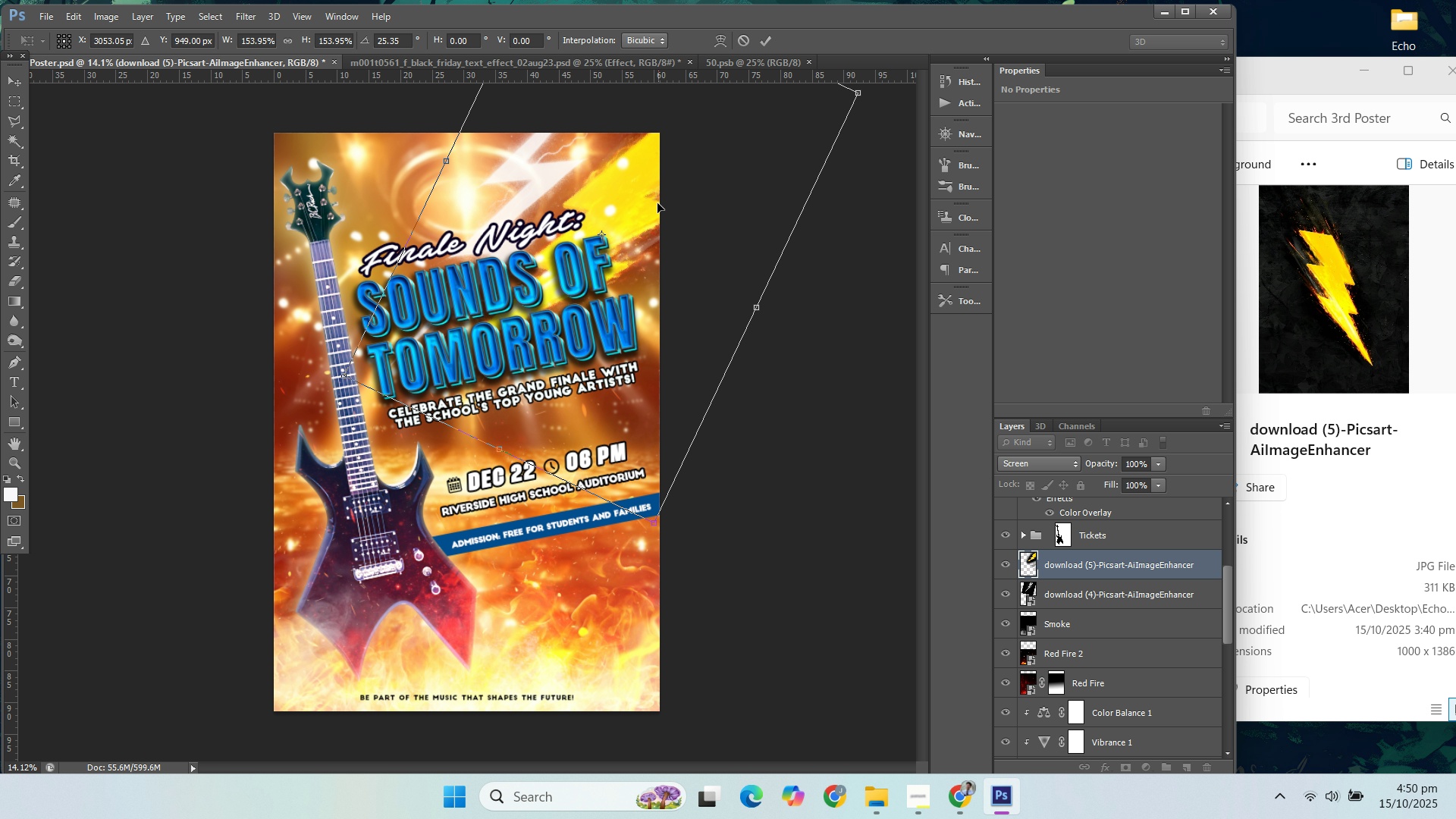 
left_click_drag(start_coordinate=[656, 202], to_coordinate=[654, 196])
 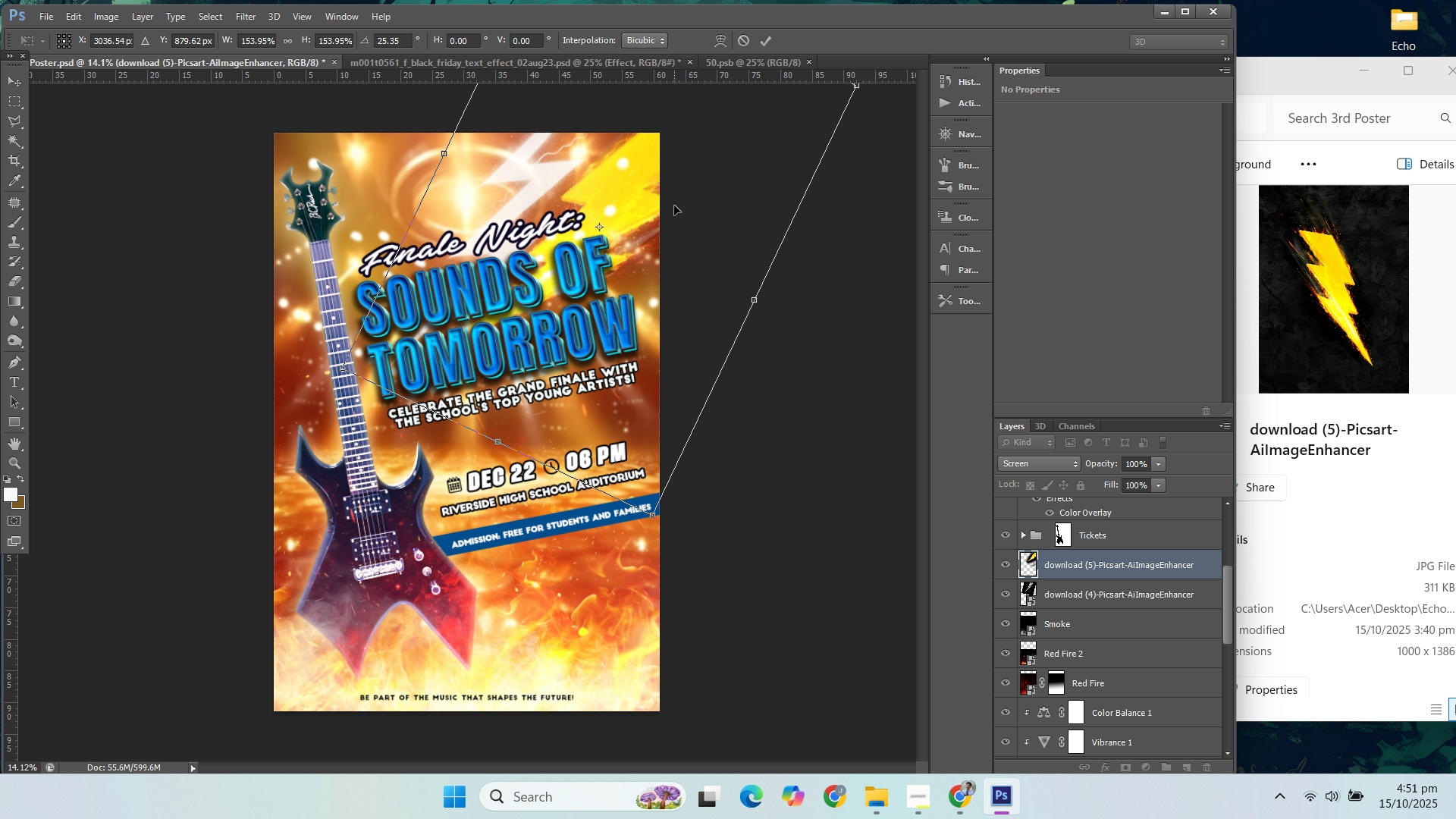 
left_click_drag(start_coordinate=[674, 205], to_coordinate=[670, 212])
 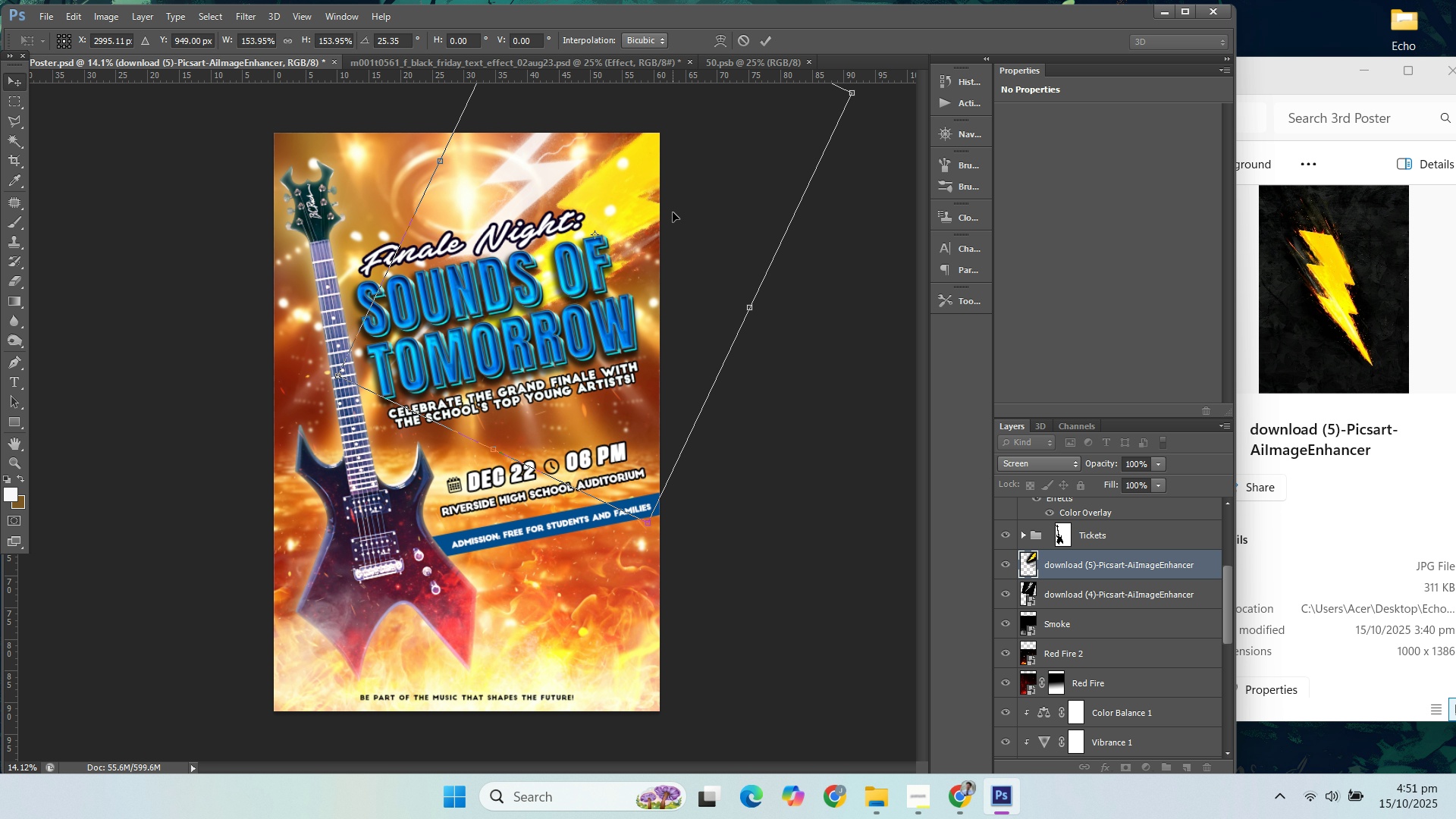 
key(Enter)
 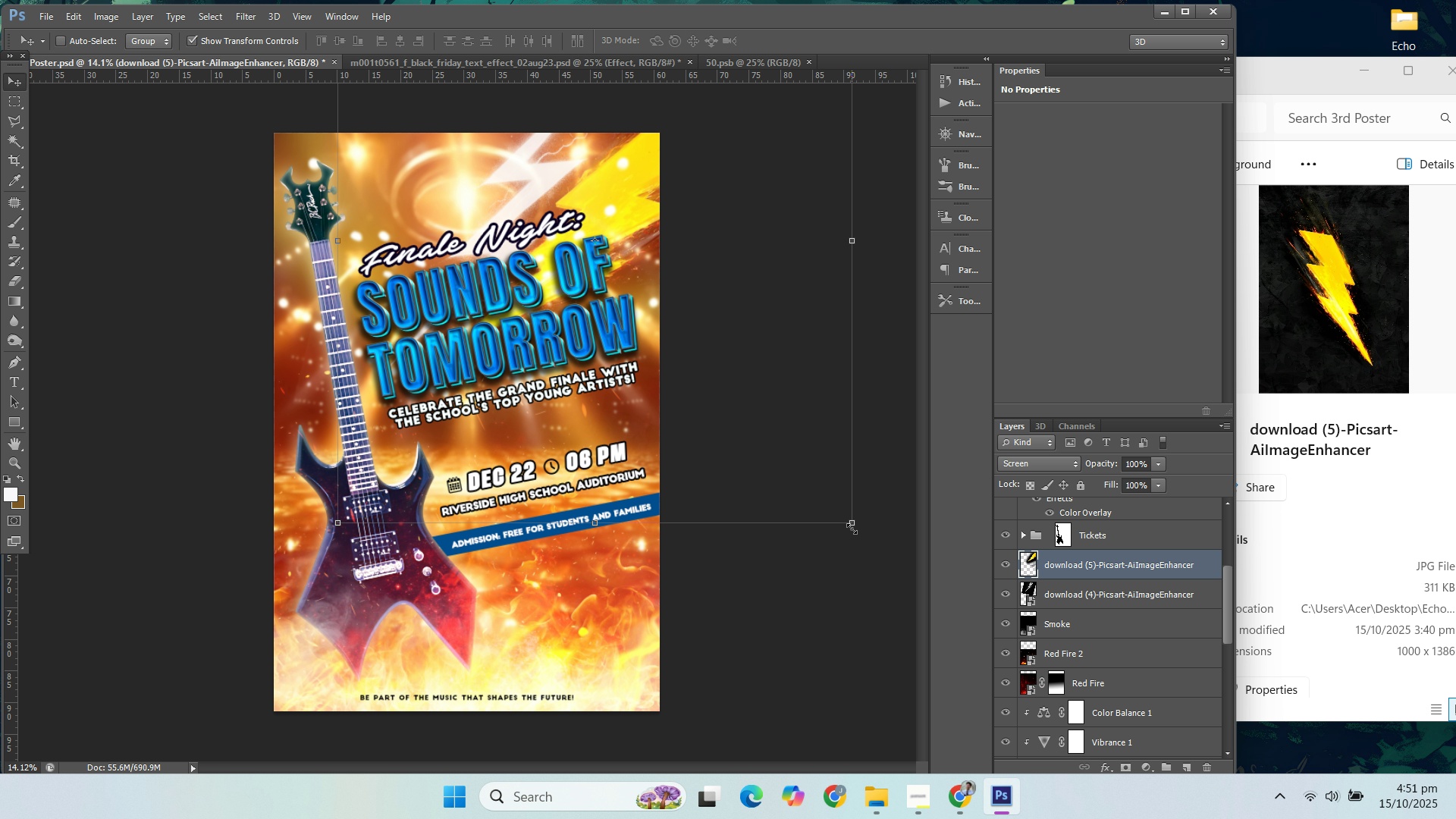 
left_click_drag(start_coordinate=[855, 525], to_coordinate=[734, 402])
 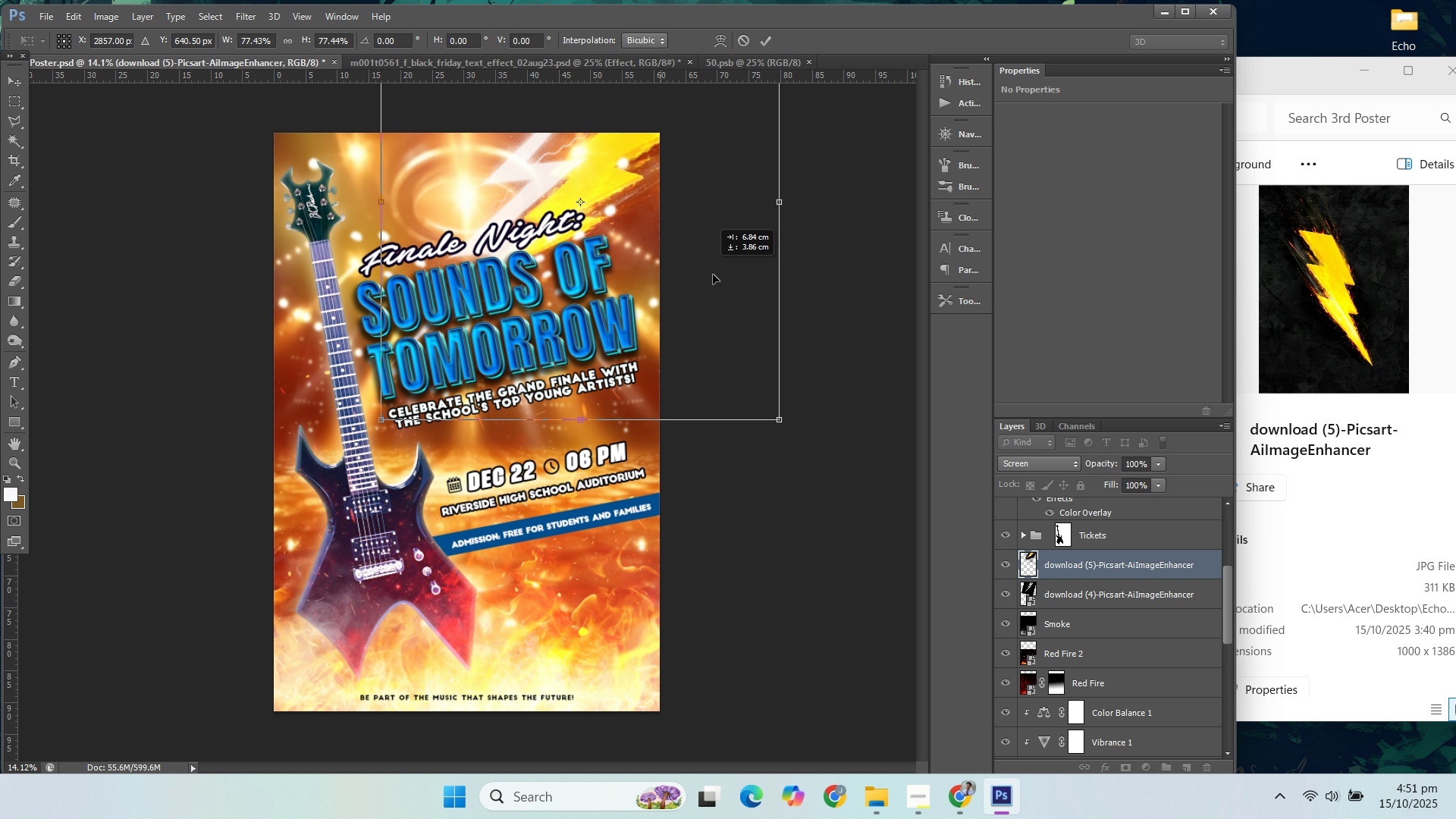 
hold_key(key=ShiftLeft, duration=0.87)
 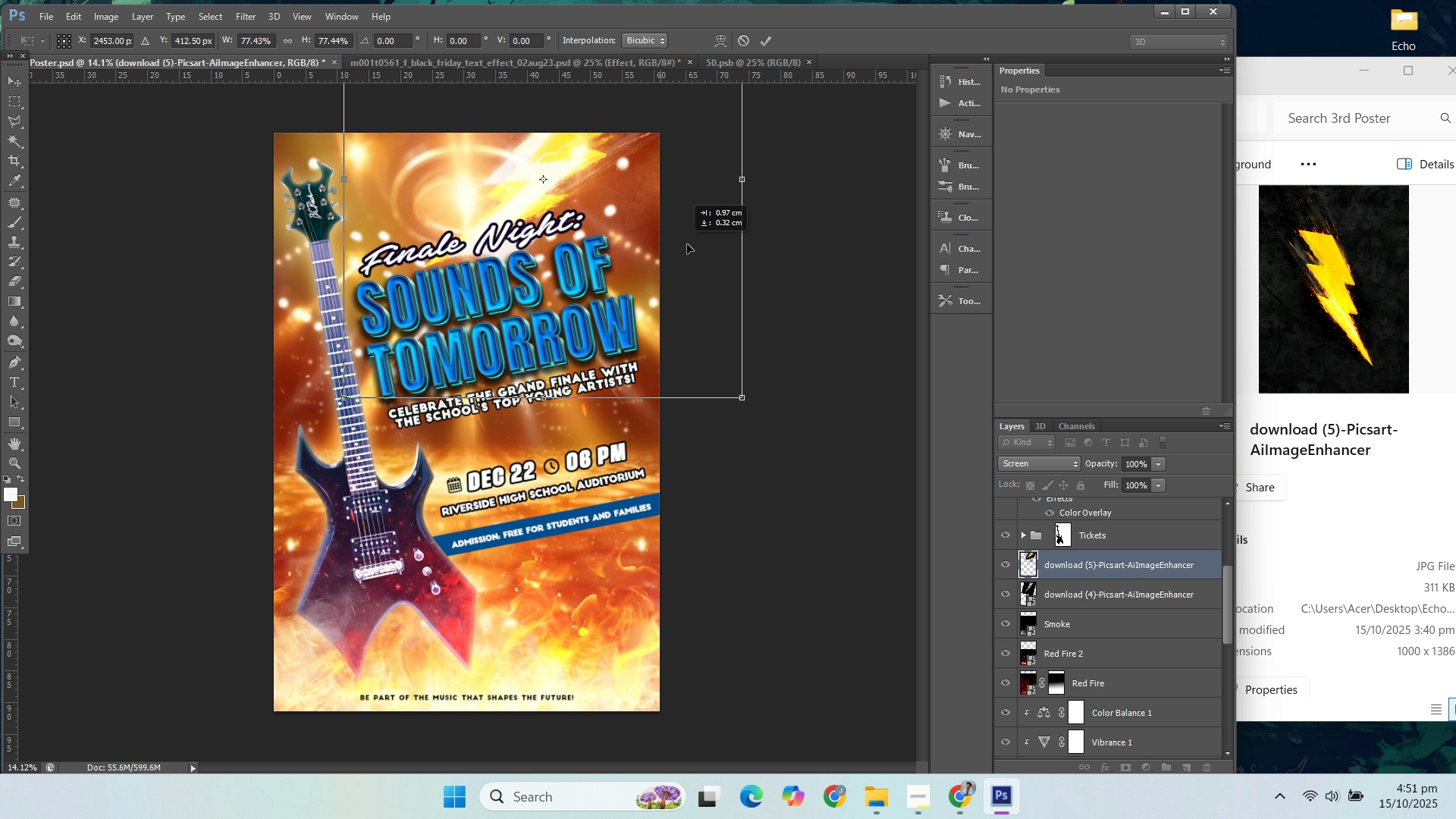 
left_click_drag(start_coordinate=[661, 234], to_coordinate=[714, 279])
 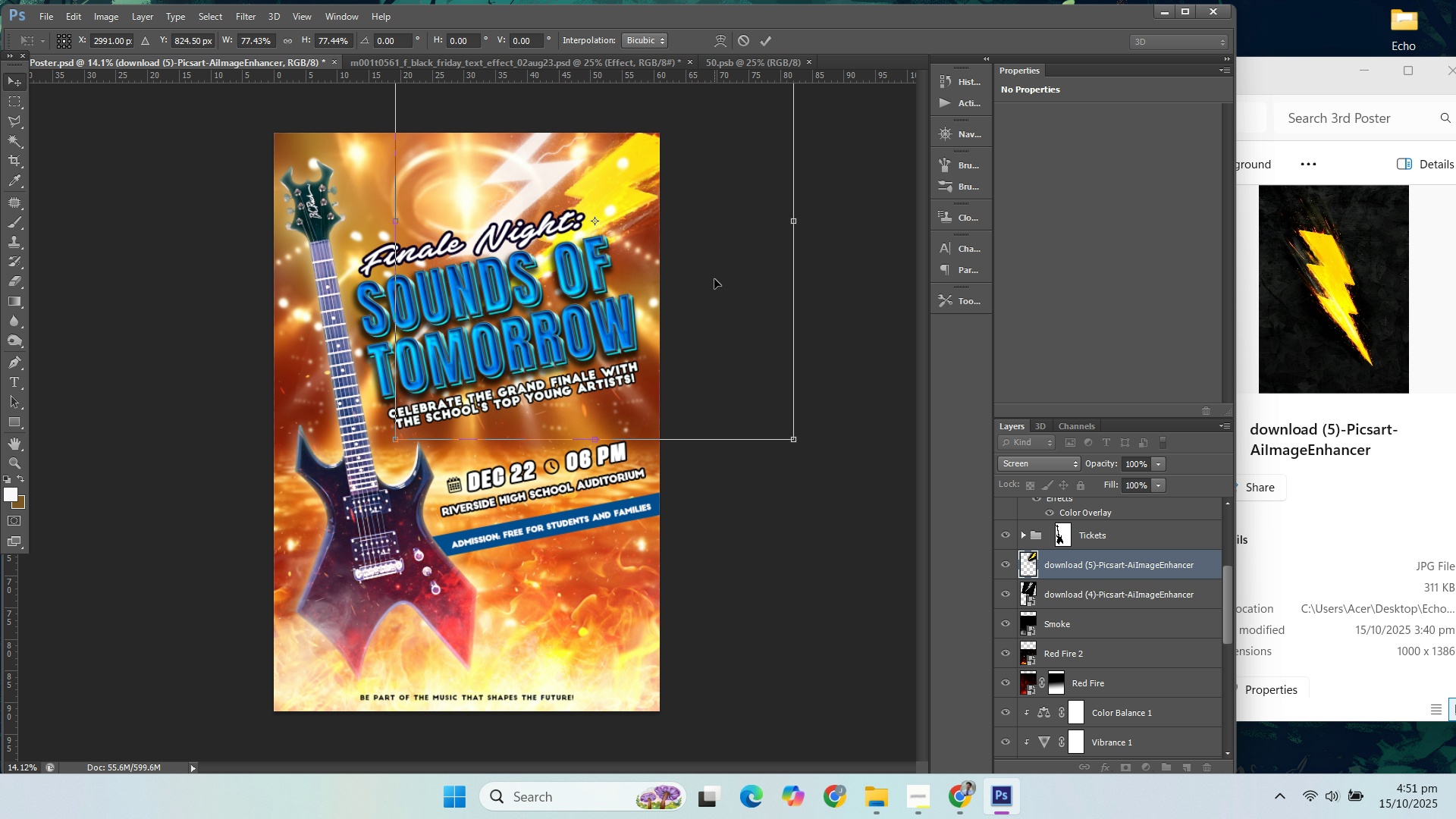 
key(Enter)
 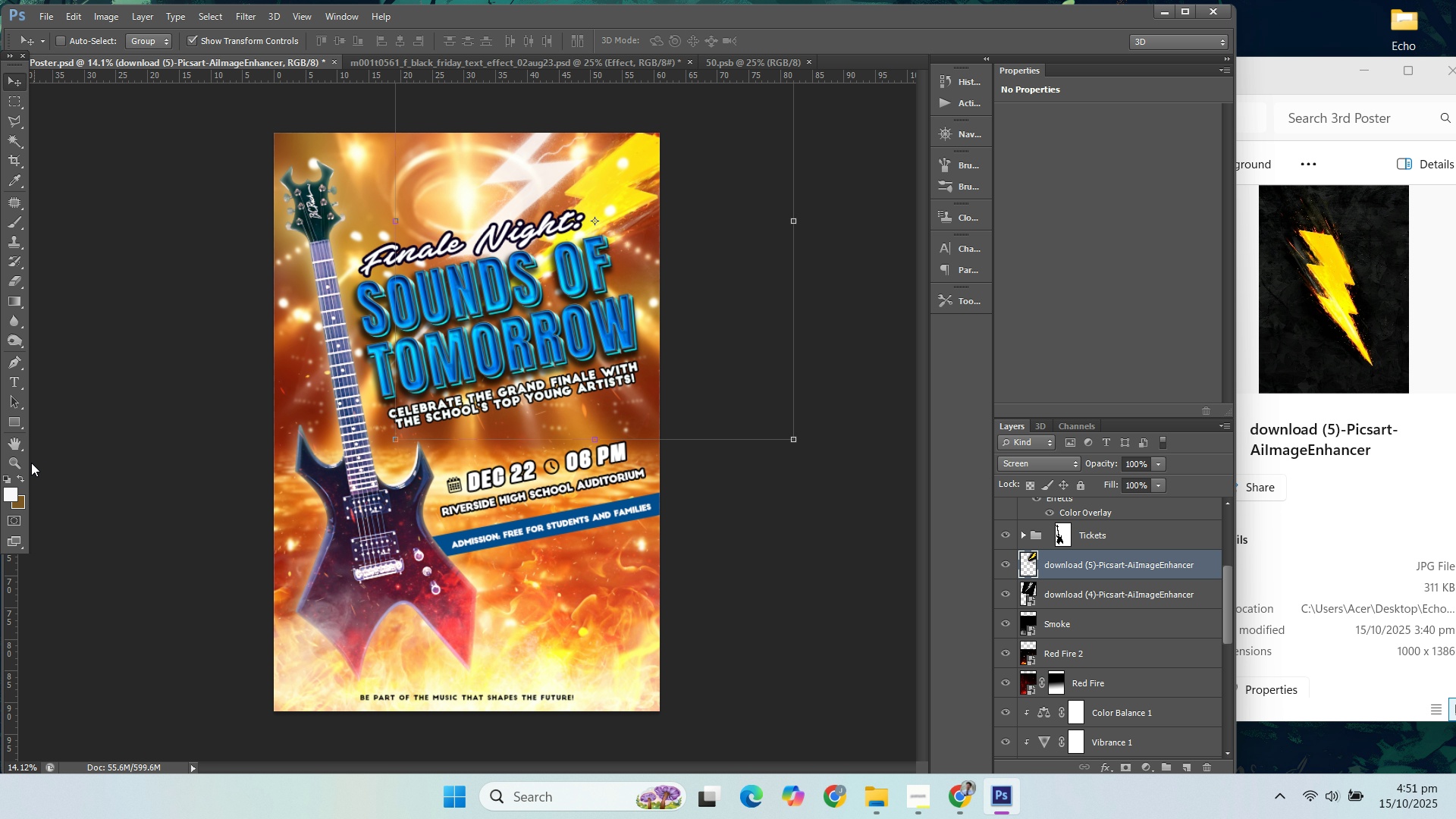 
left_click([10, 463])
 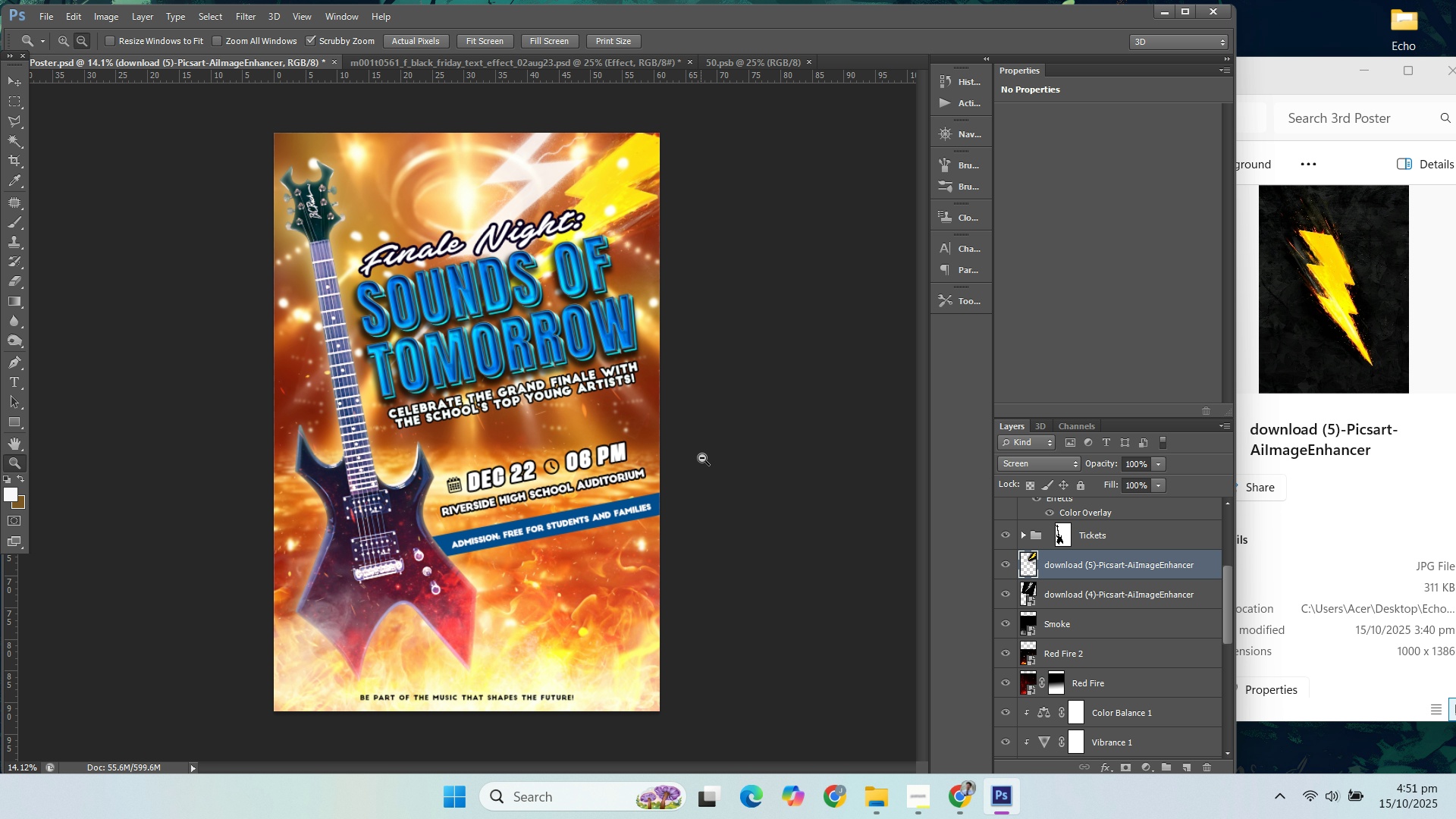 
key(Control+S)
 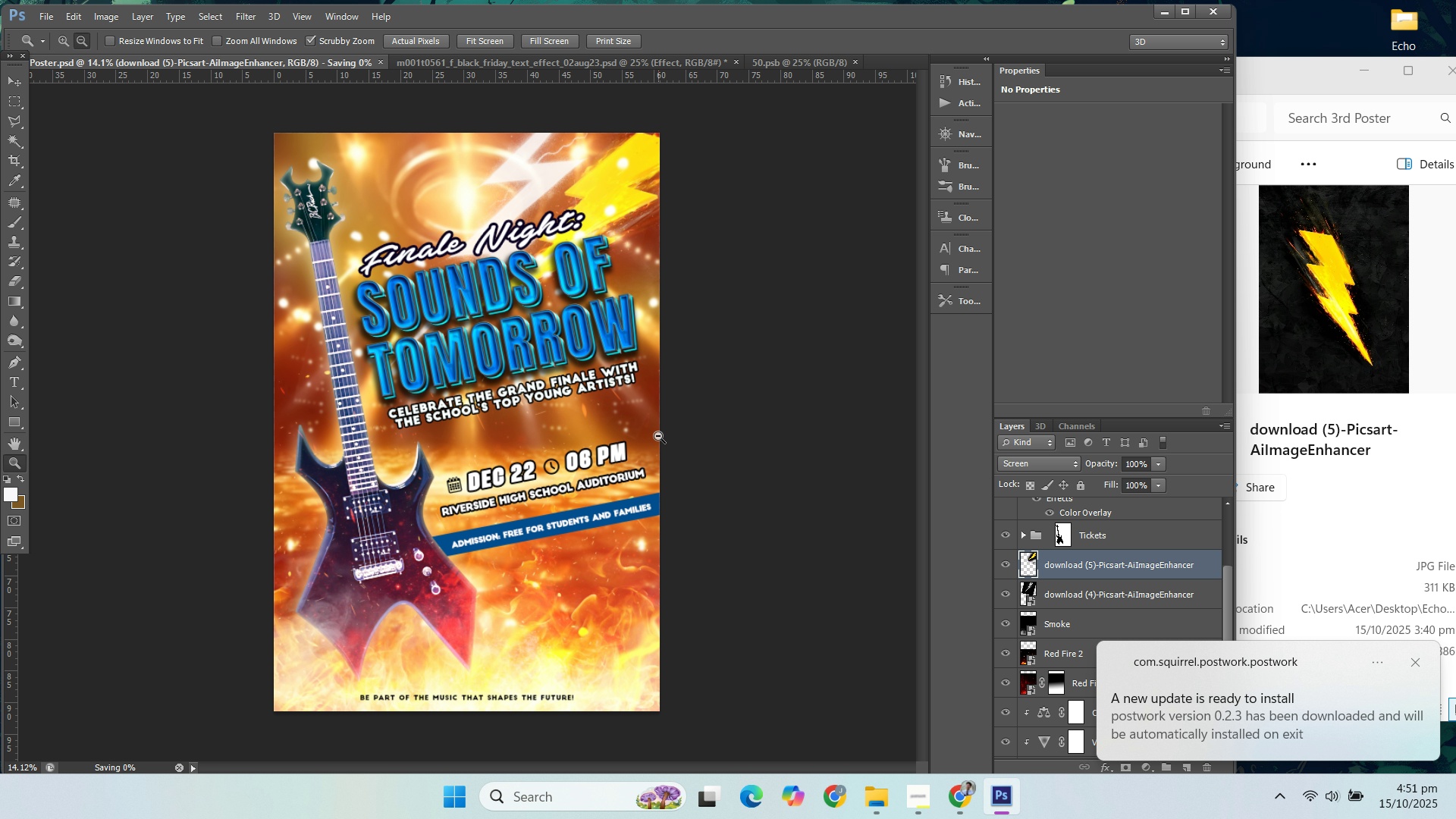 
hold_key(key=AltLeft, duration=1.0)
scroll: coordinate [663, 422], scroll_direction: none, amount: 0.0
 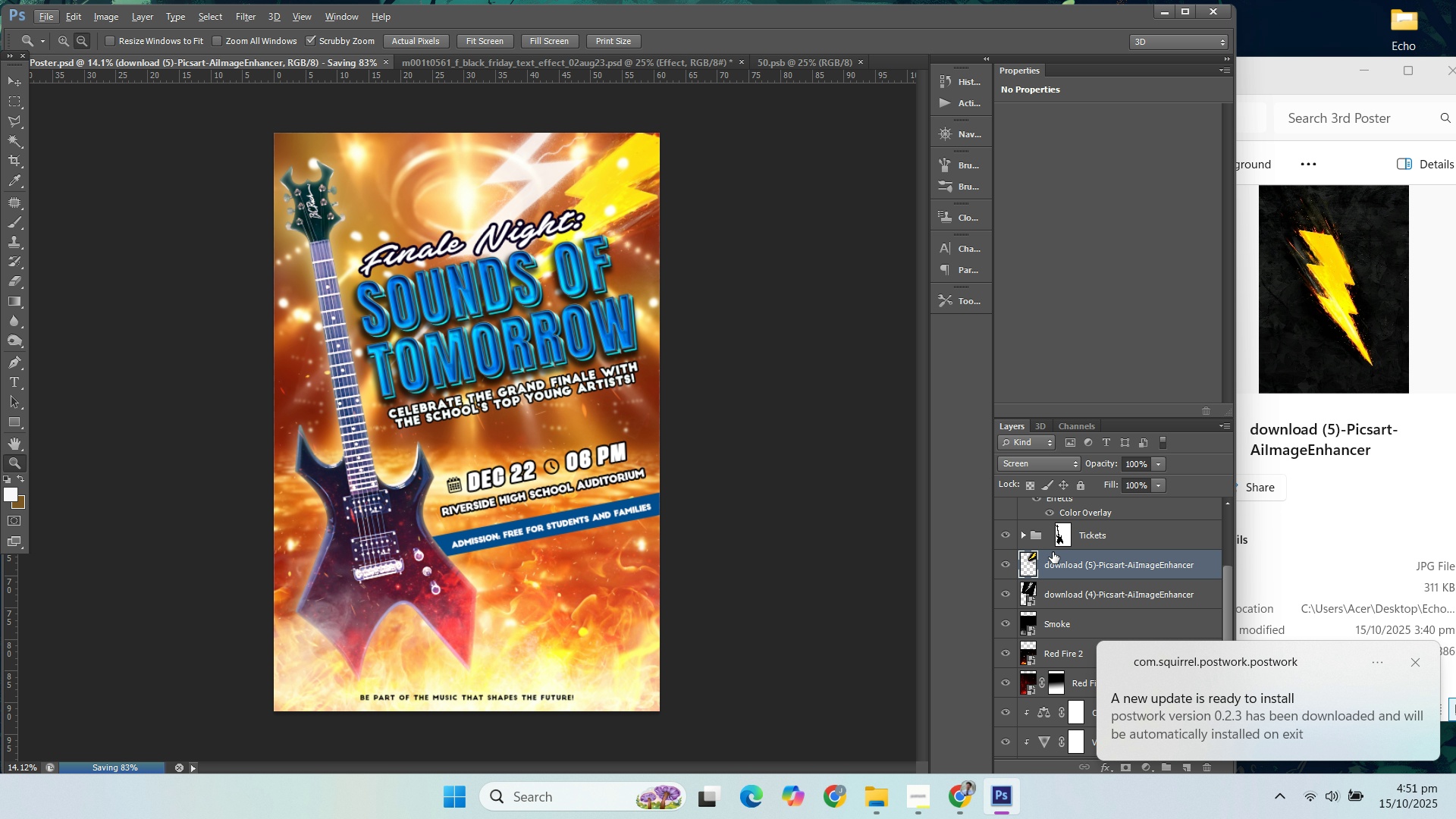 
hold_key(key=AltLeft, duration=1.52)
scroll: coordinate [761, 500], scroll_direction: down, amount: 2.0
 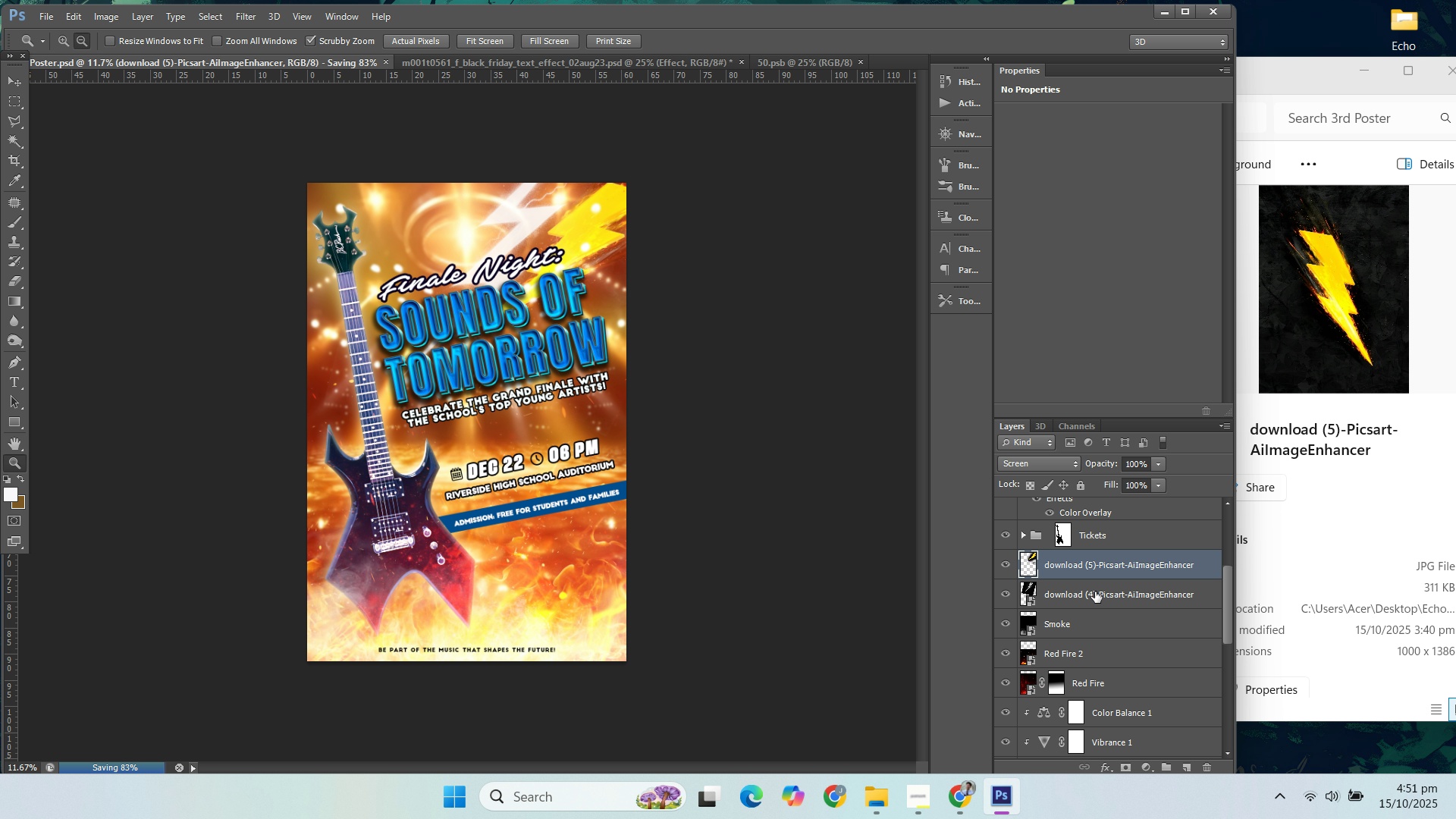 
double_click([1090, 596])
 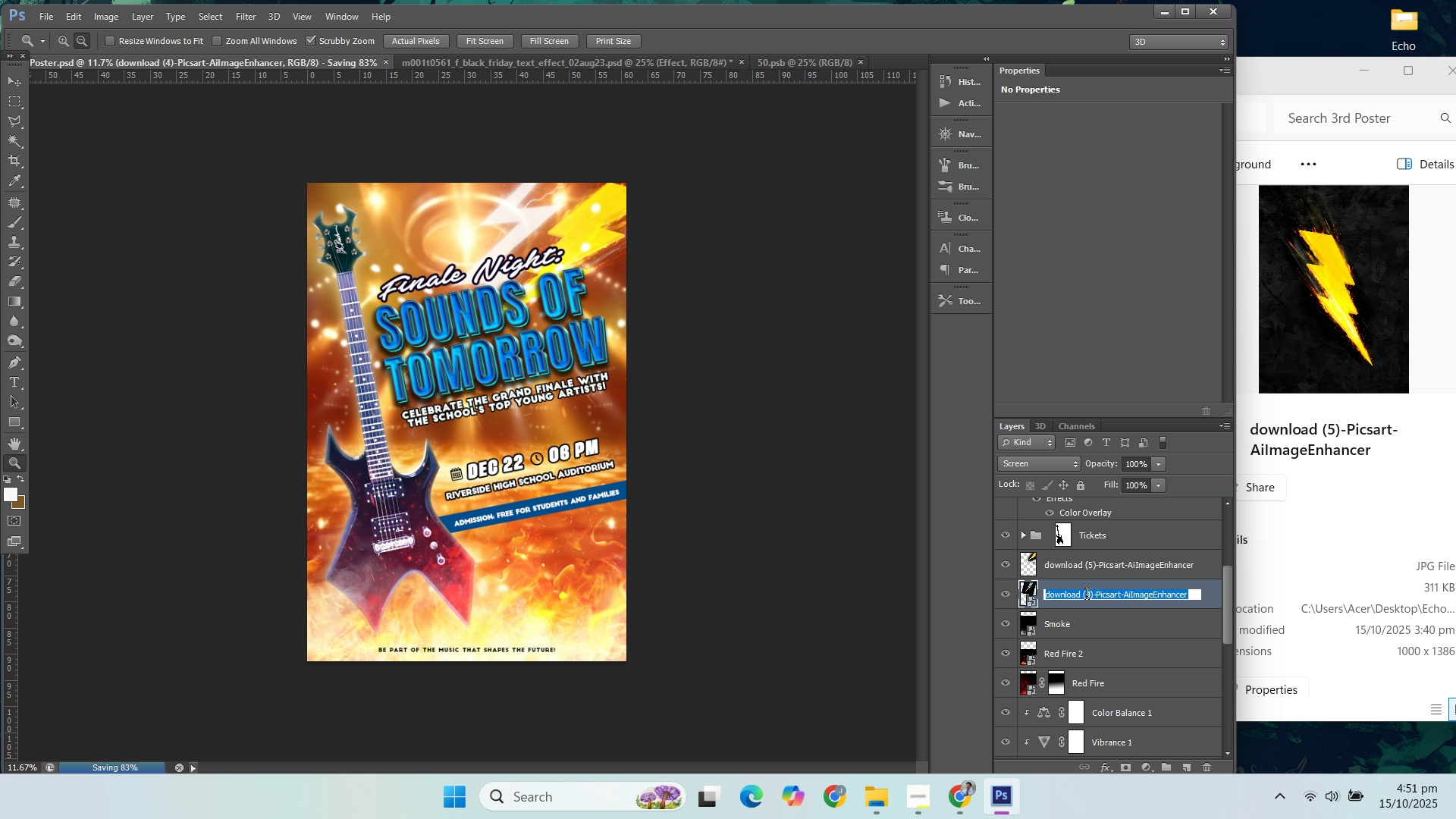 
type(Wi)
key(Backspace)
type(hite Thundee)
key(Backspace)
type(r)
 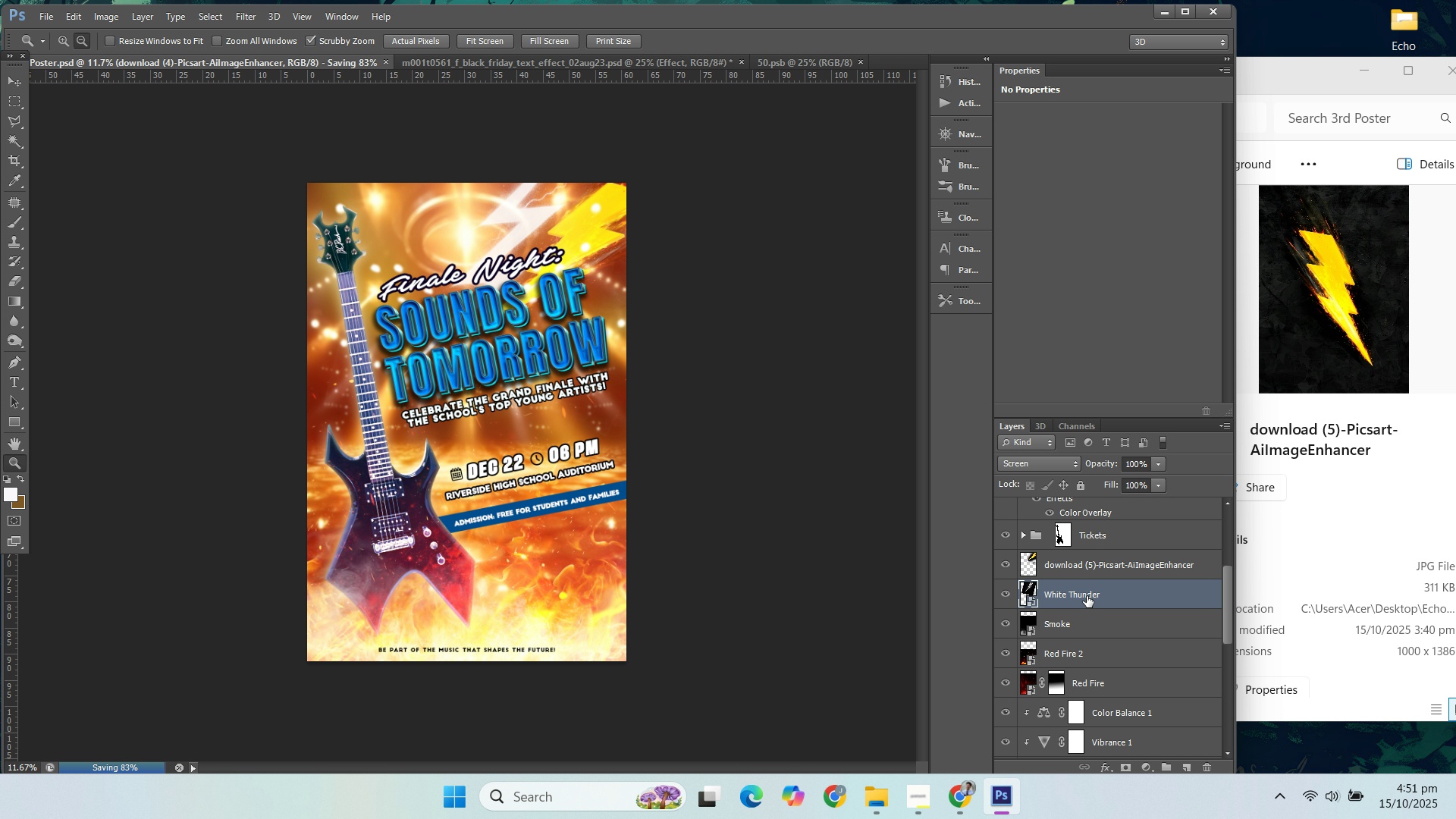 
key(Enter)
 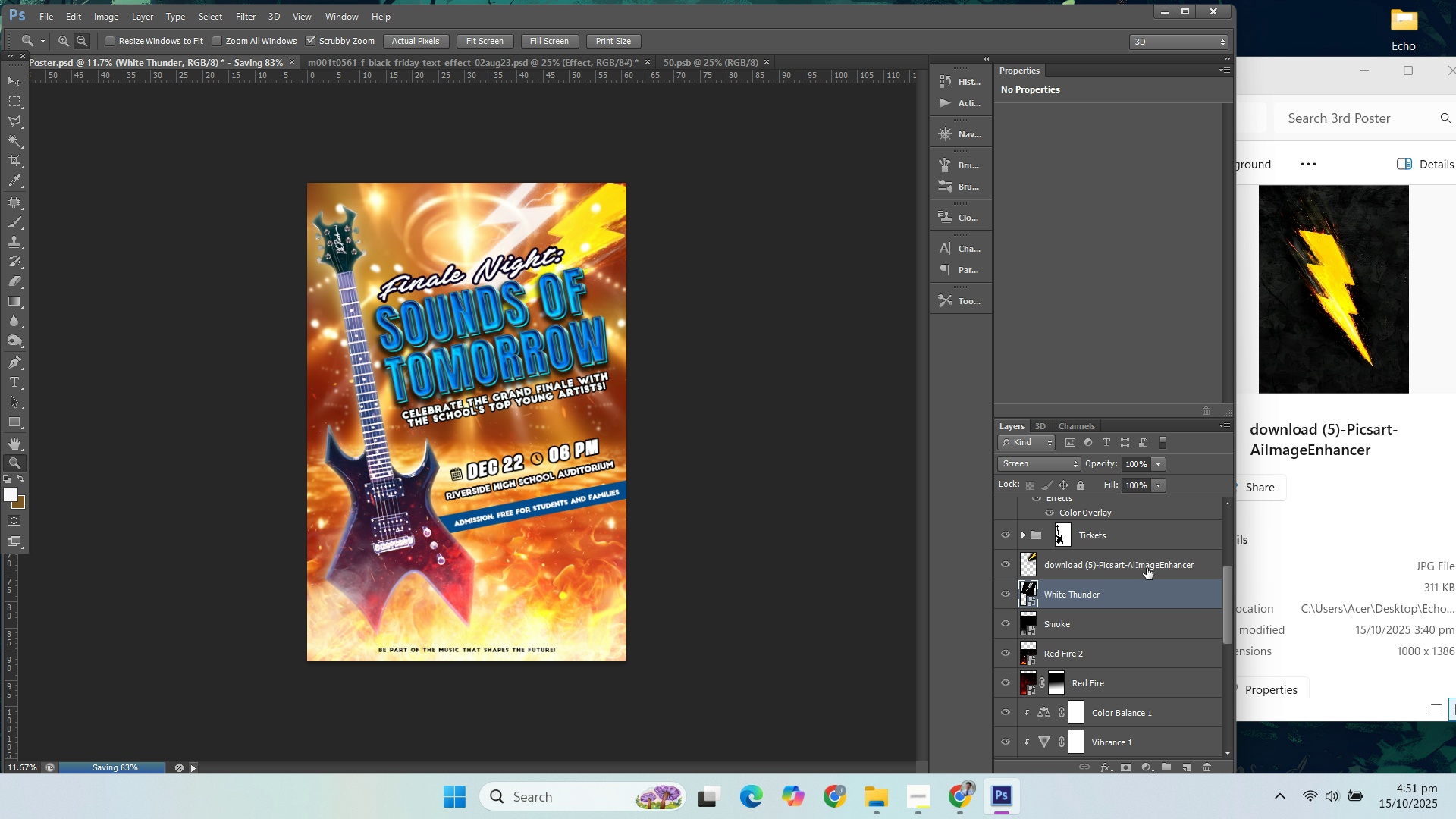 
double_click([1147, 568])
 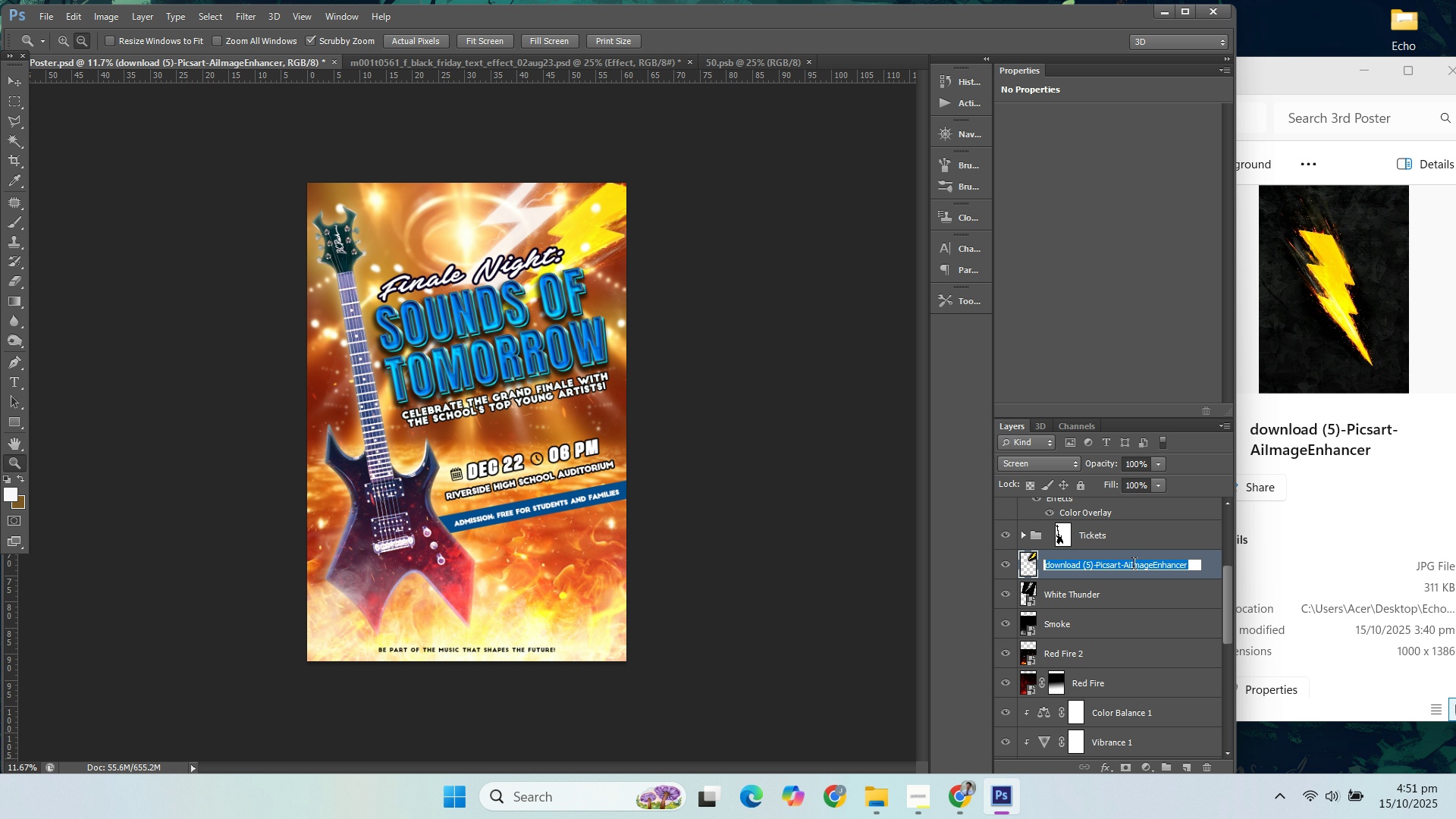 
type(YELLOW thunder)
 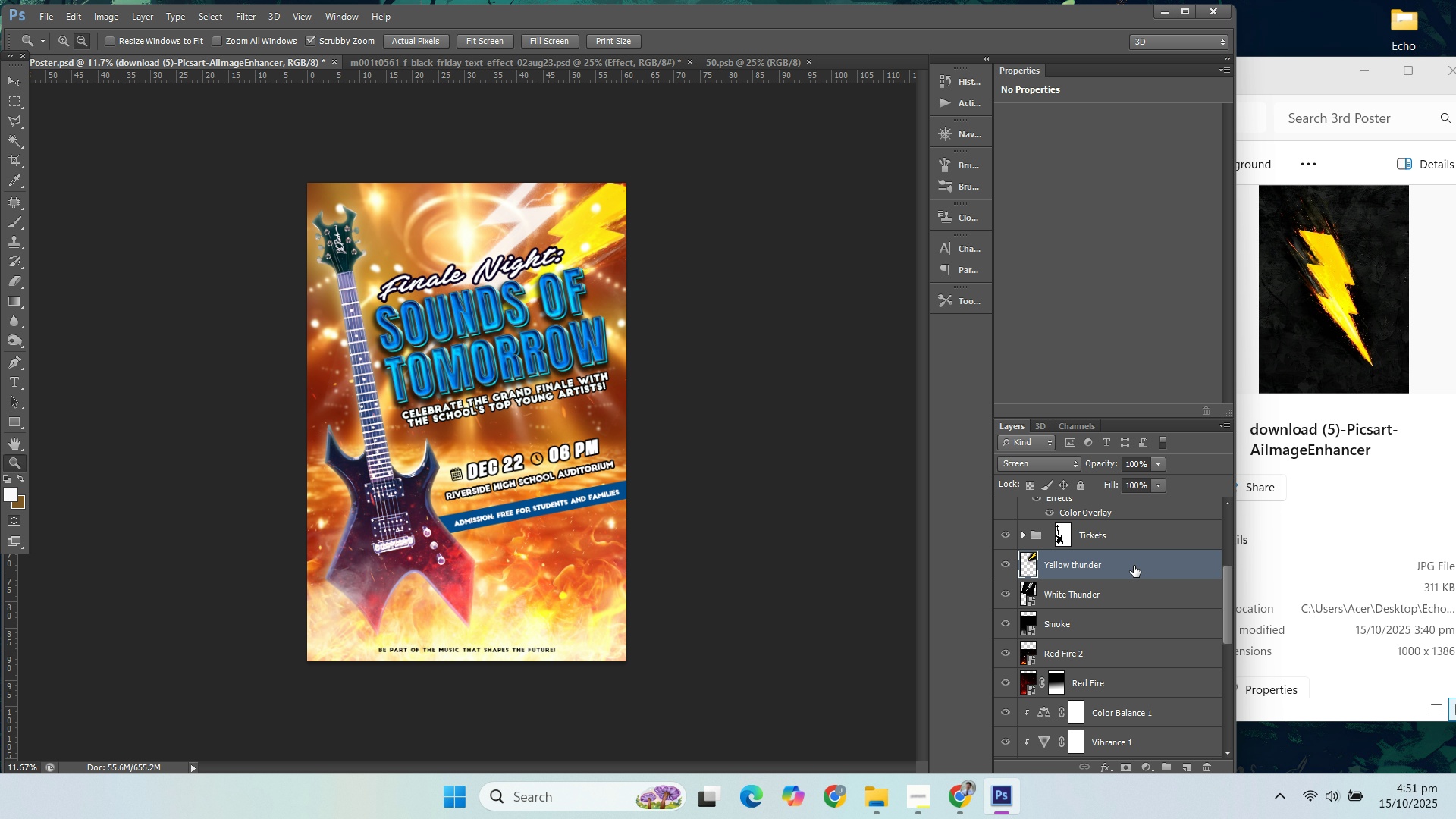 
key(Enter)
 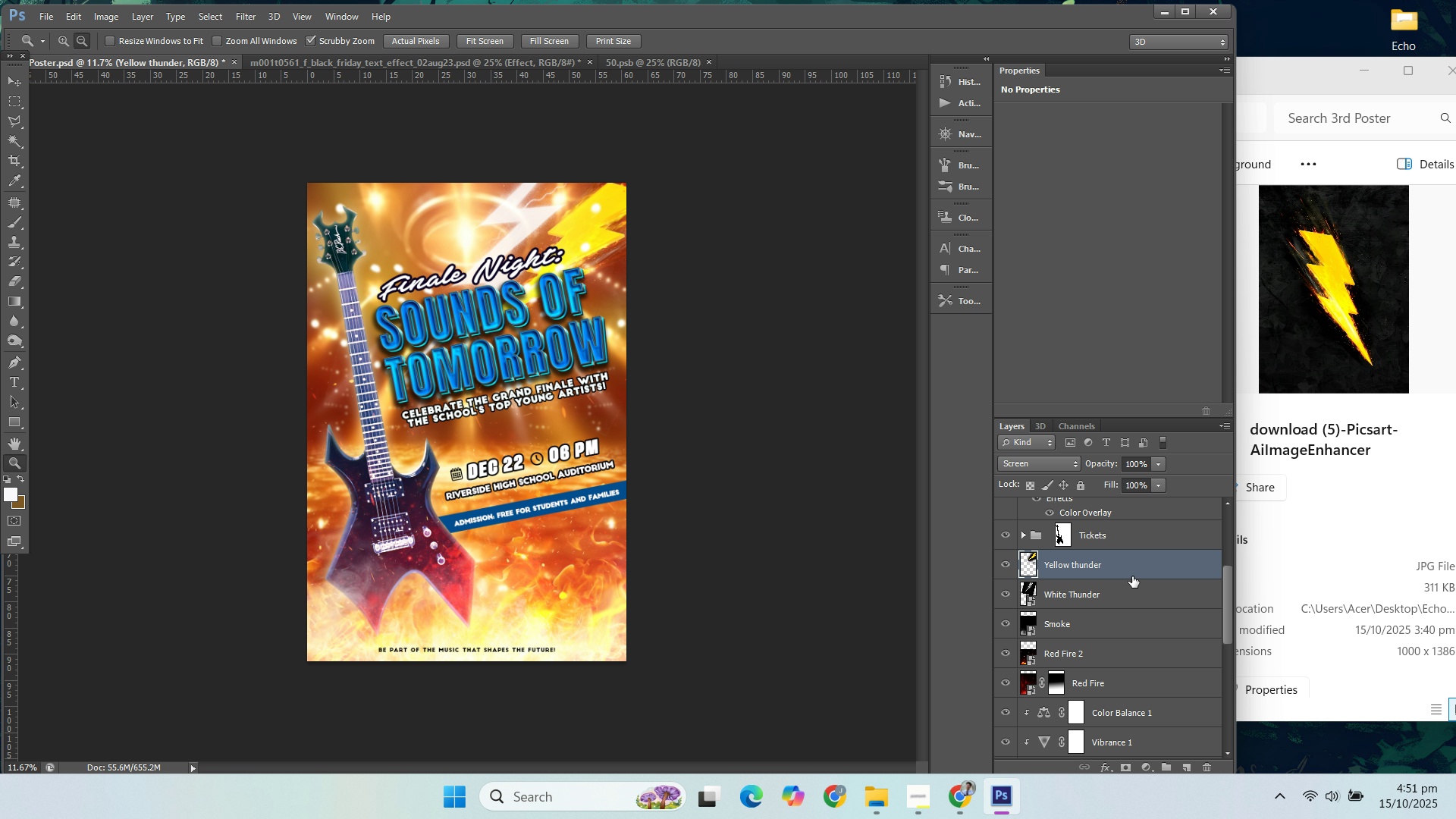 
hold_key(key=ControlLeft, duration=0.33)
left_click([1119, 594])
 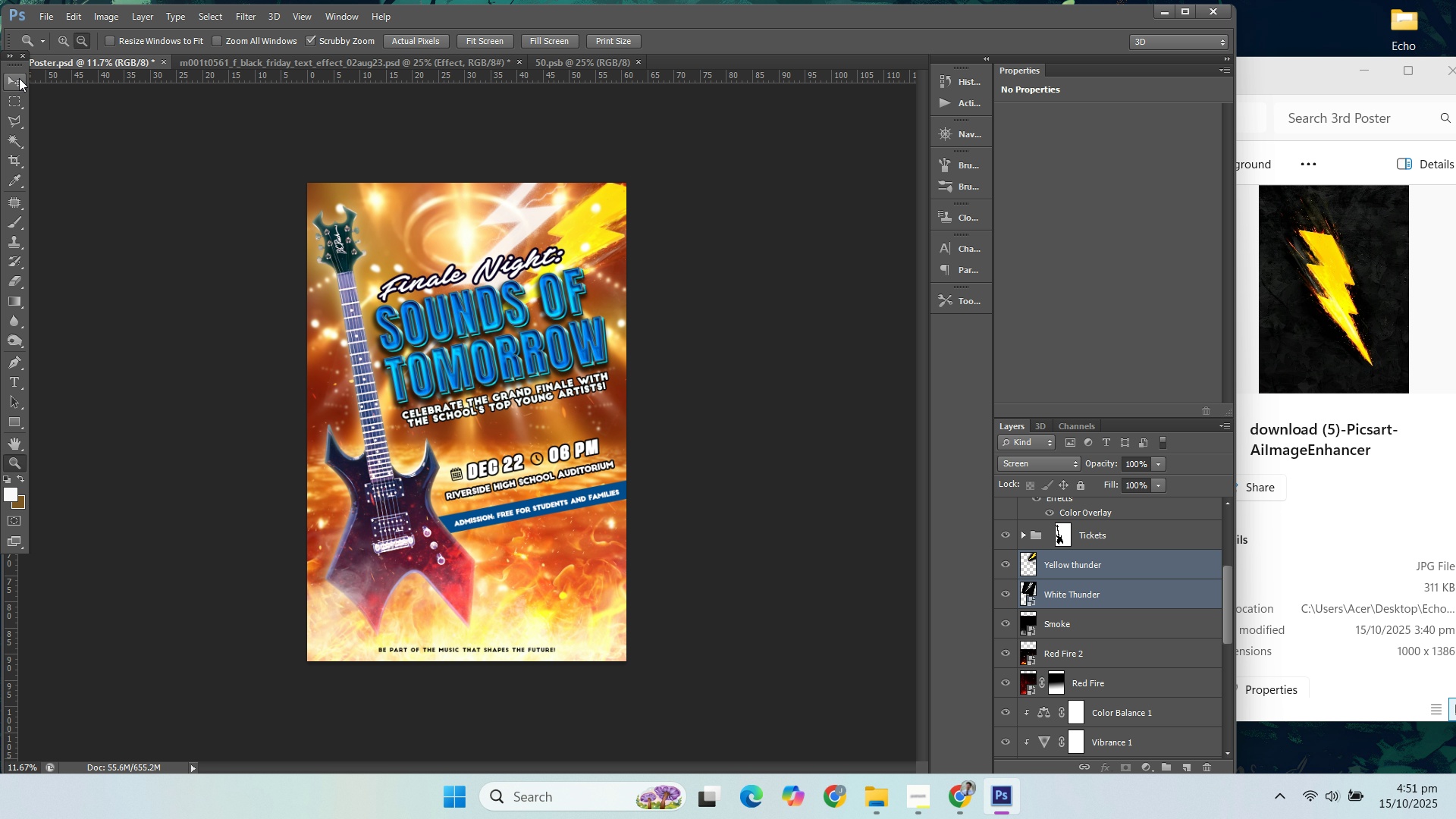 
left_click([19, 78])
 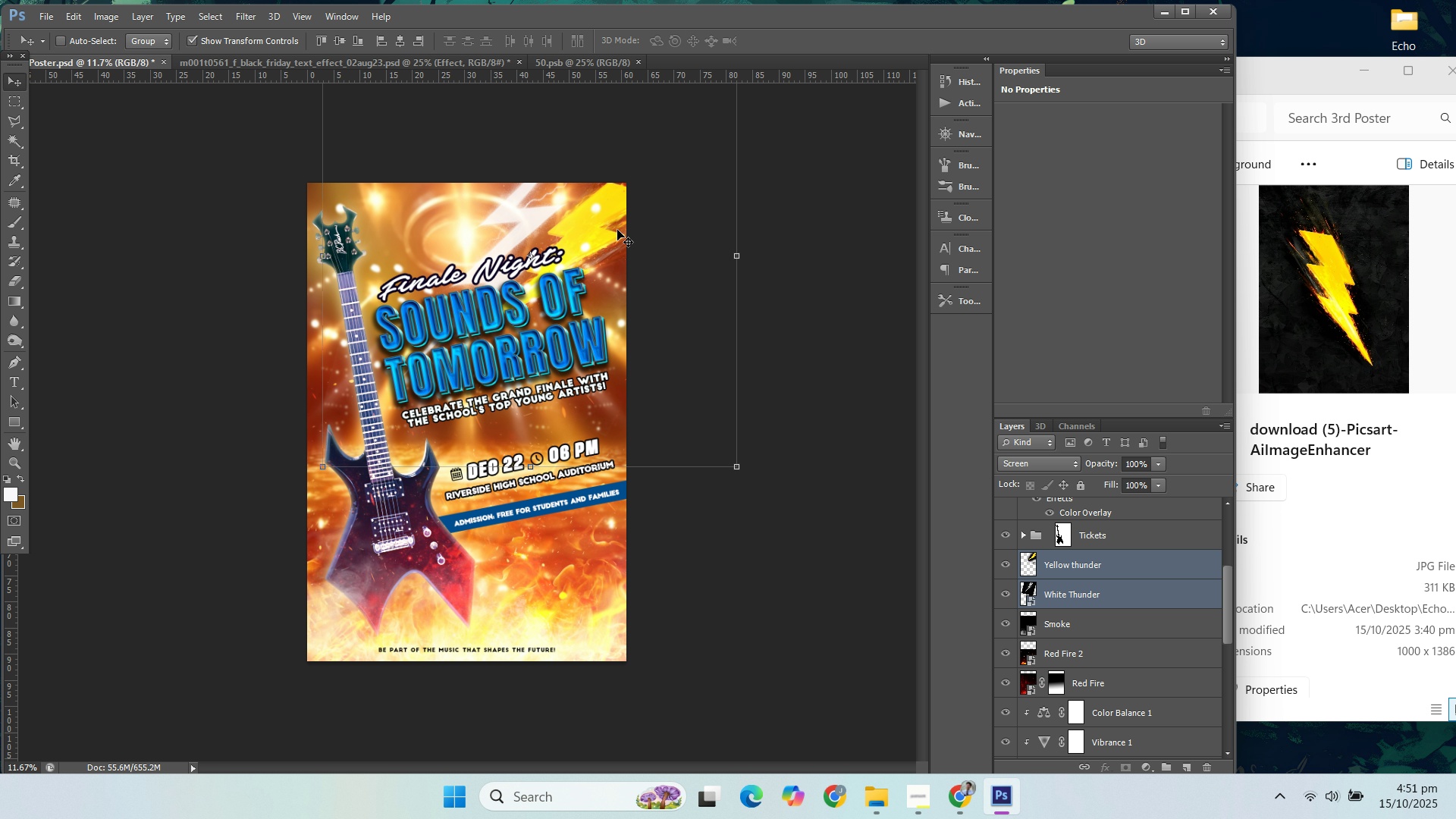 
left_click_drag(start_coordinate=[617, 226], to_coordinate=[533, 177])
 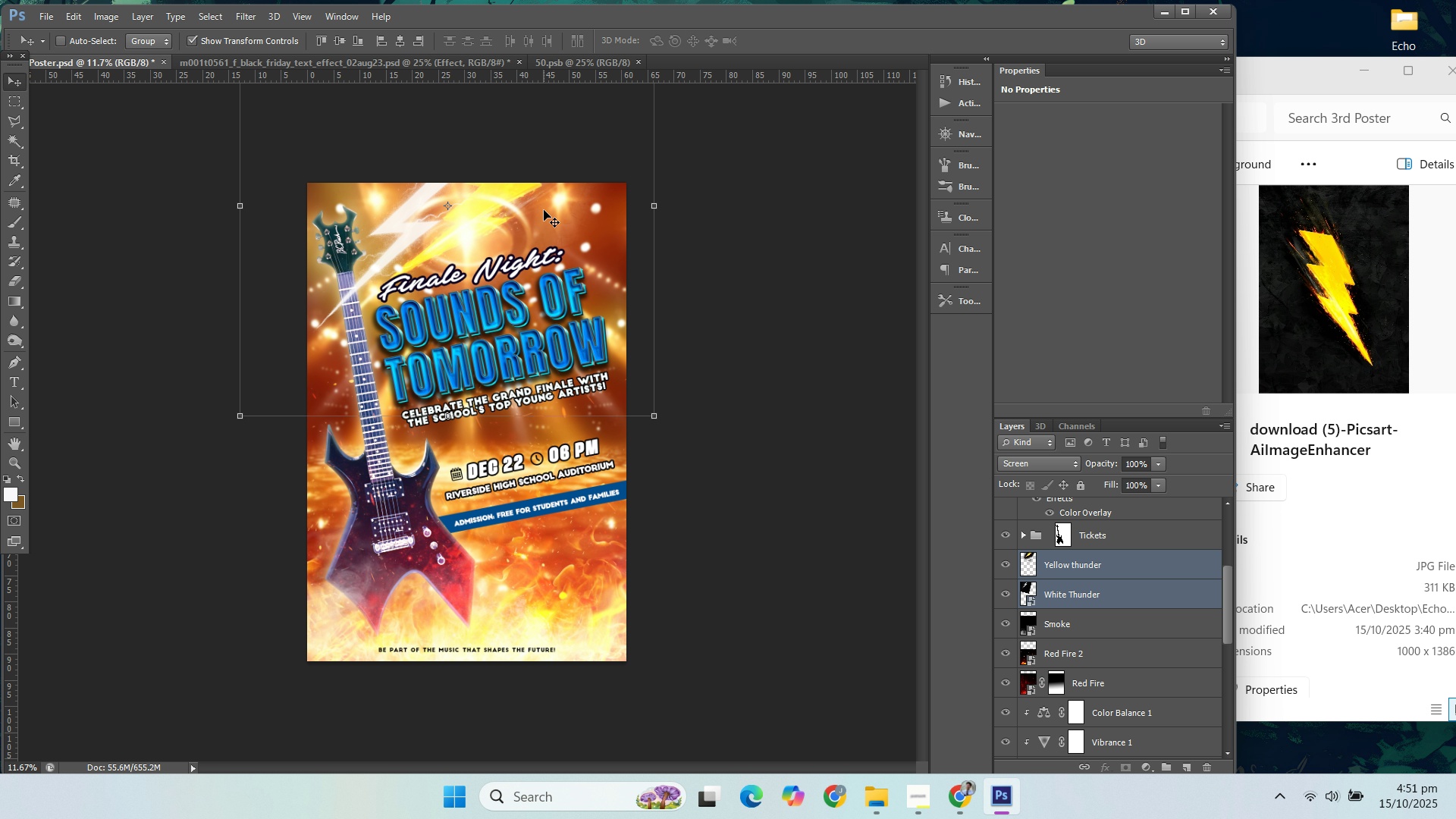 
left_click_drag(start_coordinate=[544, 210], to_coordinate=[535, 199])
 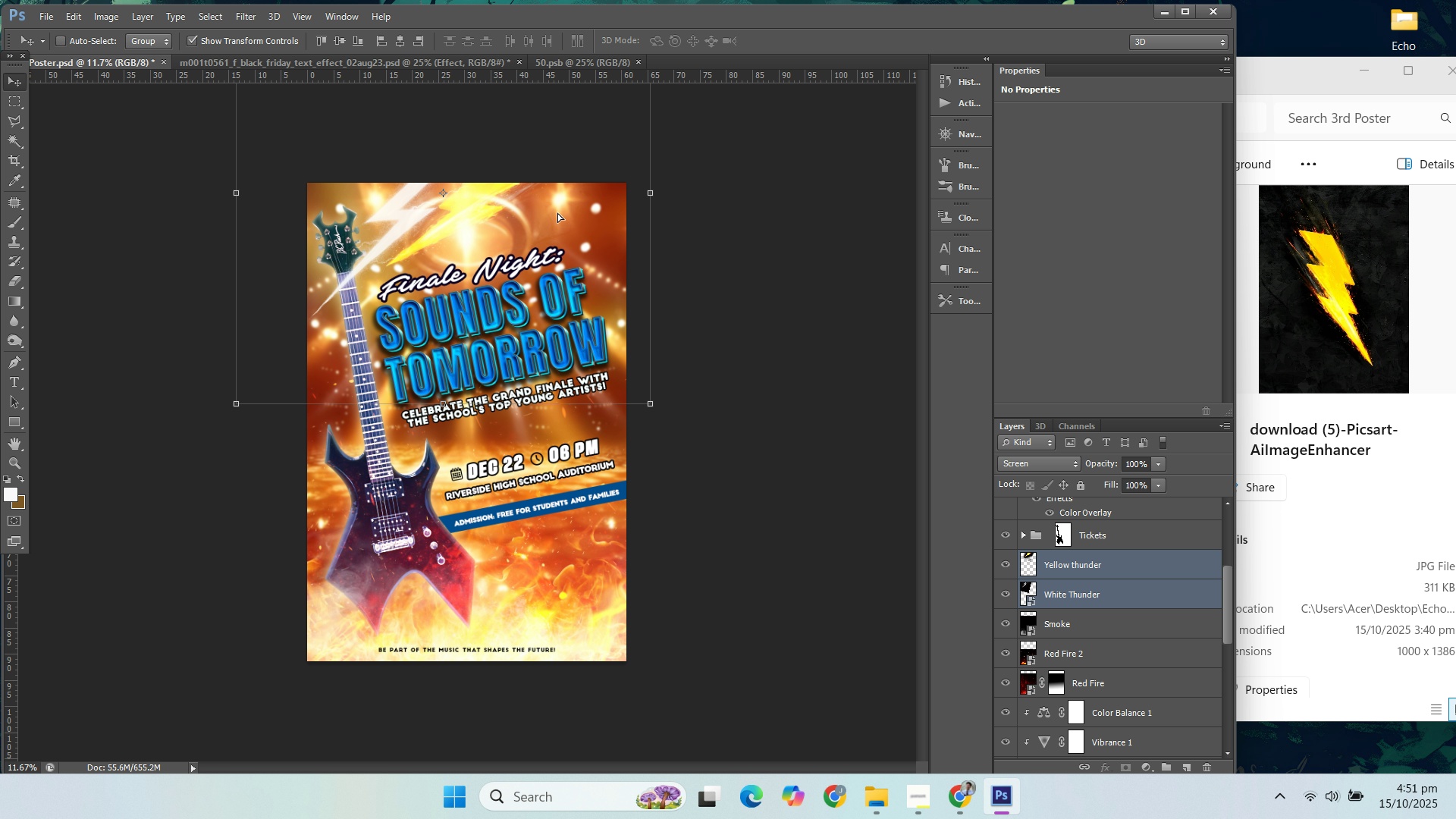 
left_click_drag(start_coordinate=[546, 206], to_coordinate=[574, 227])
 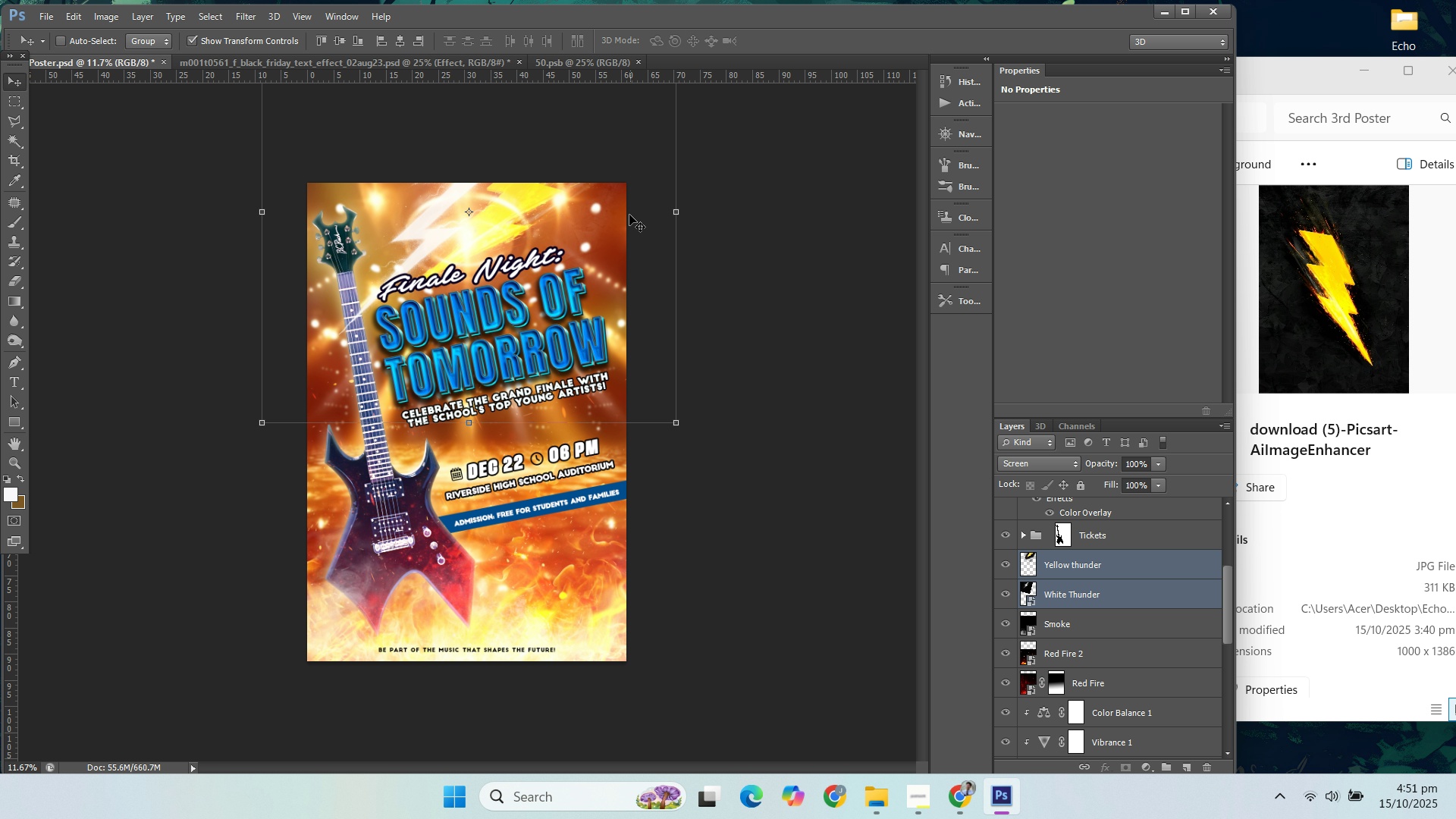 
left_click_drag(start_coordinate=[627, 213], to_coordinate=[676, 237])
 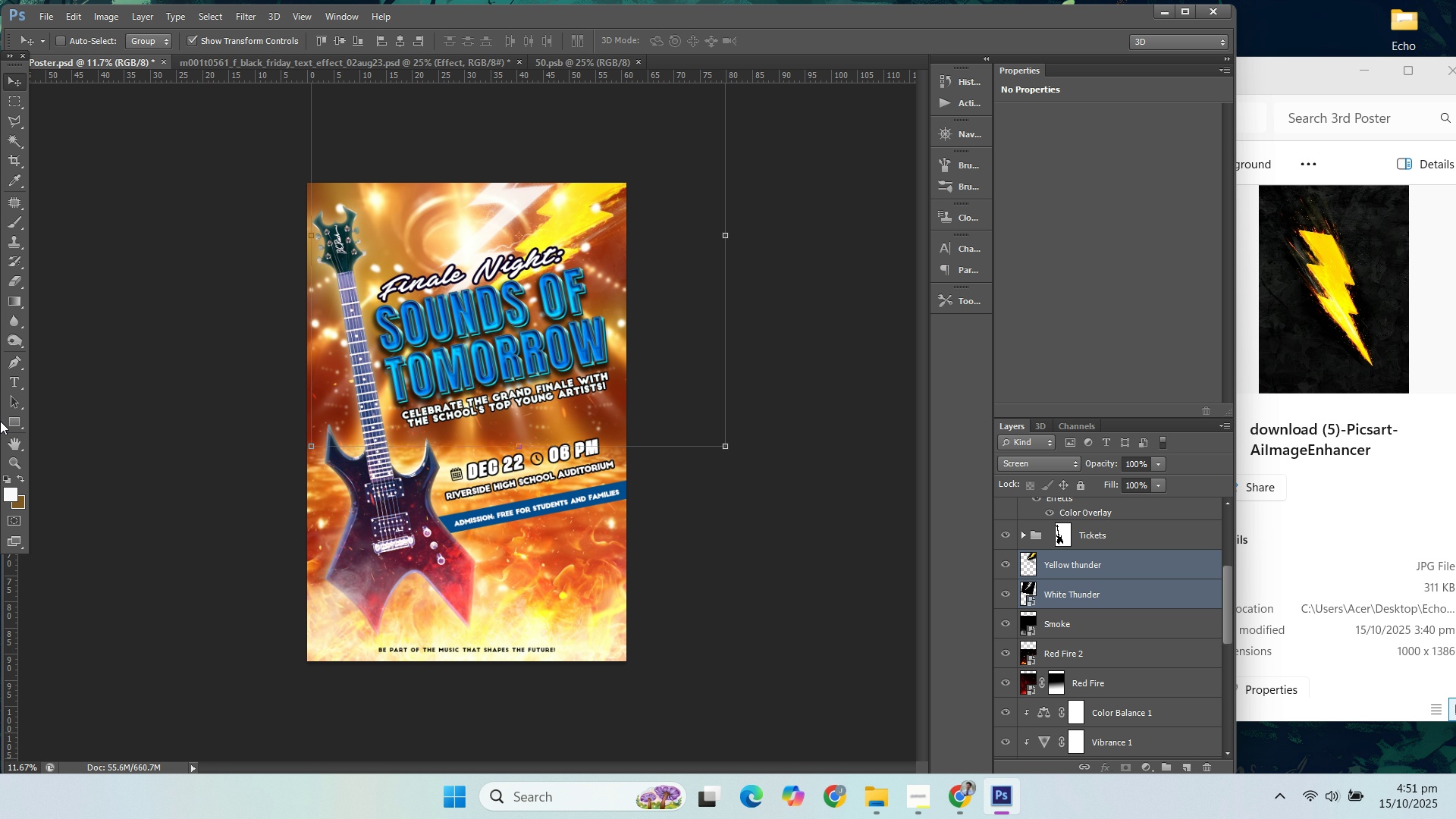 
left_click([25, 466])
 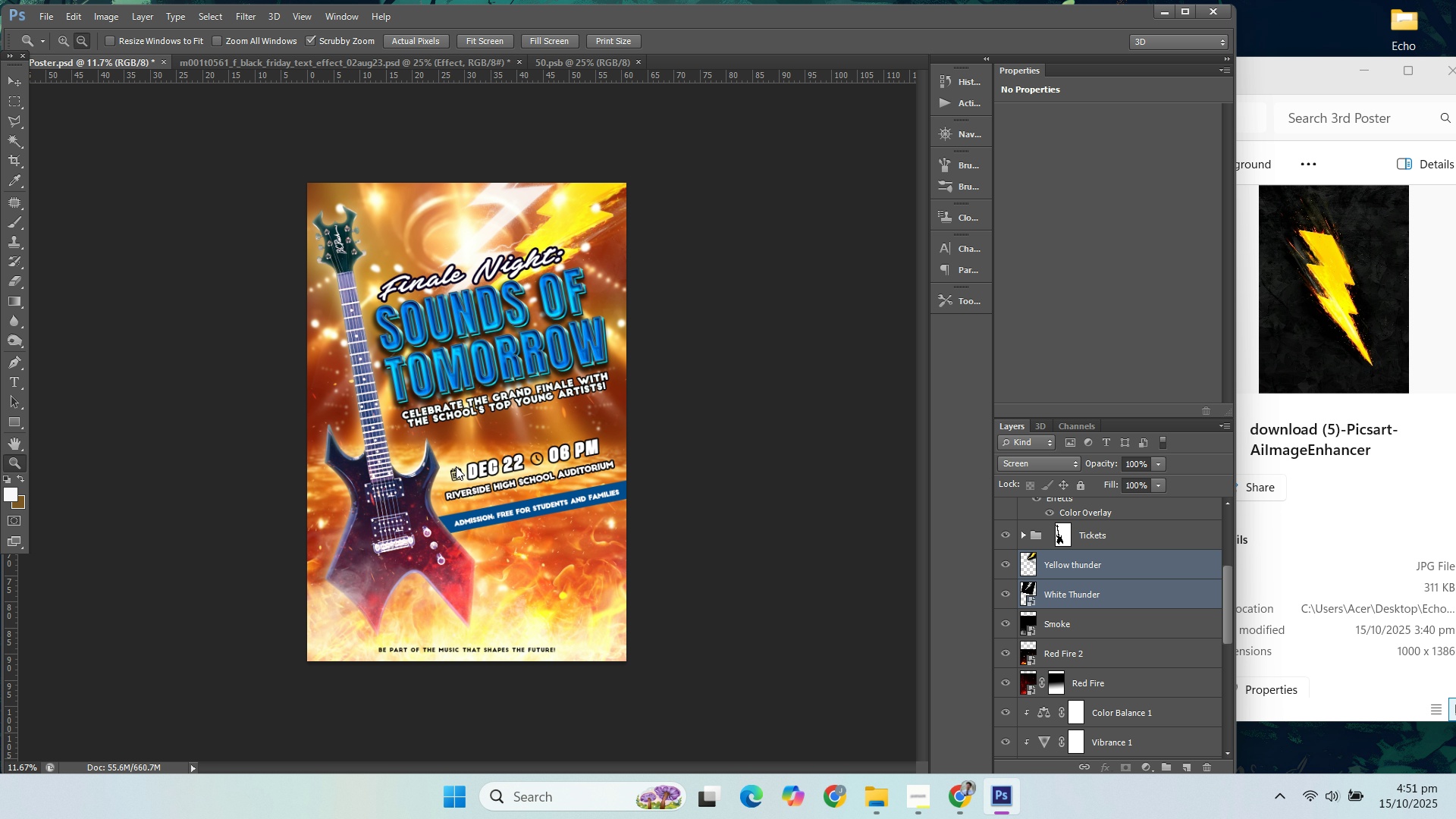 
key(Control+S)
 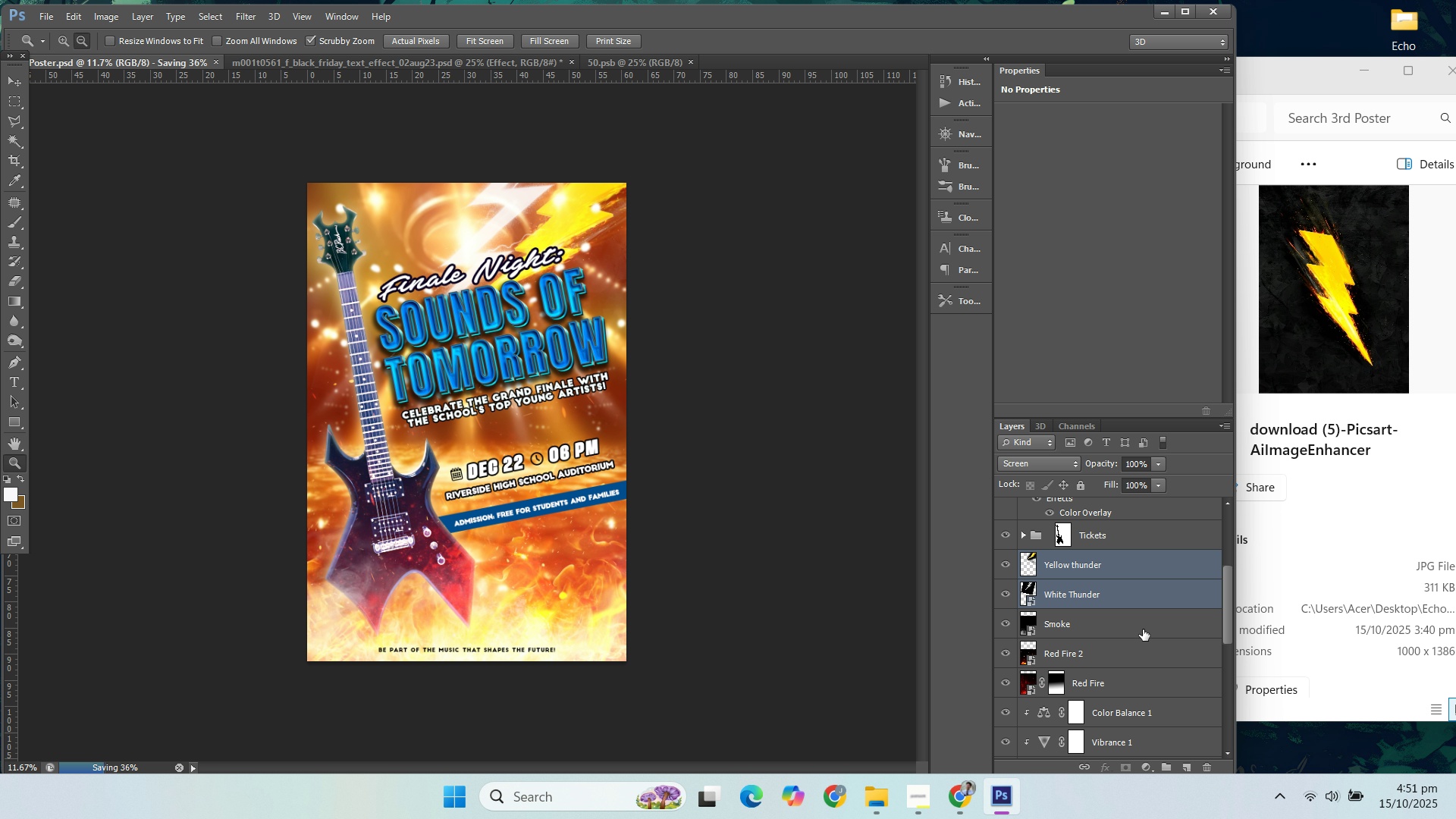 
scroll: coordinate [1126, 641], scroll_direction: down, amount: 13.0
 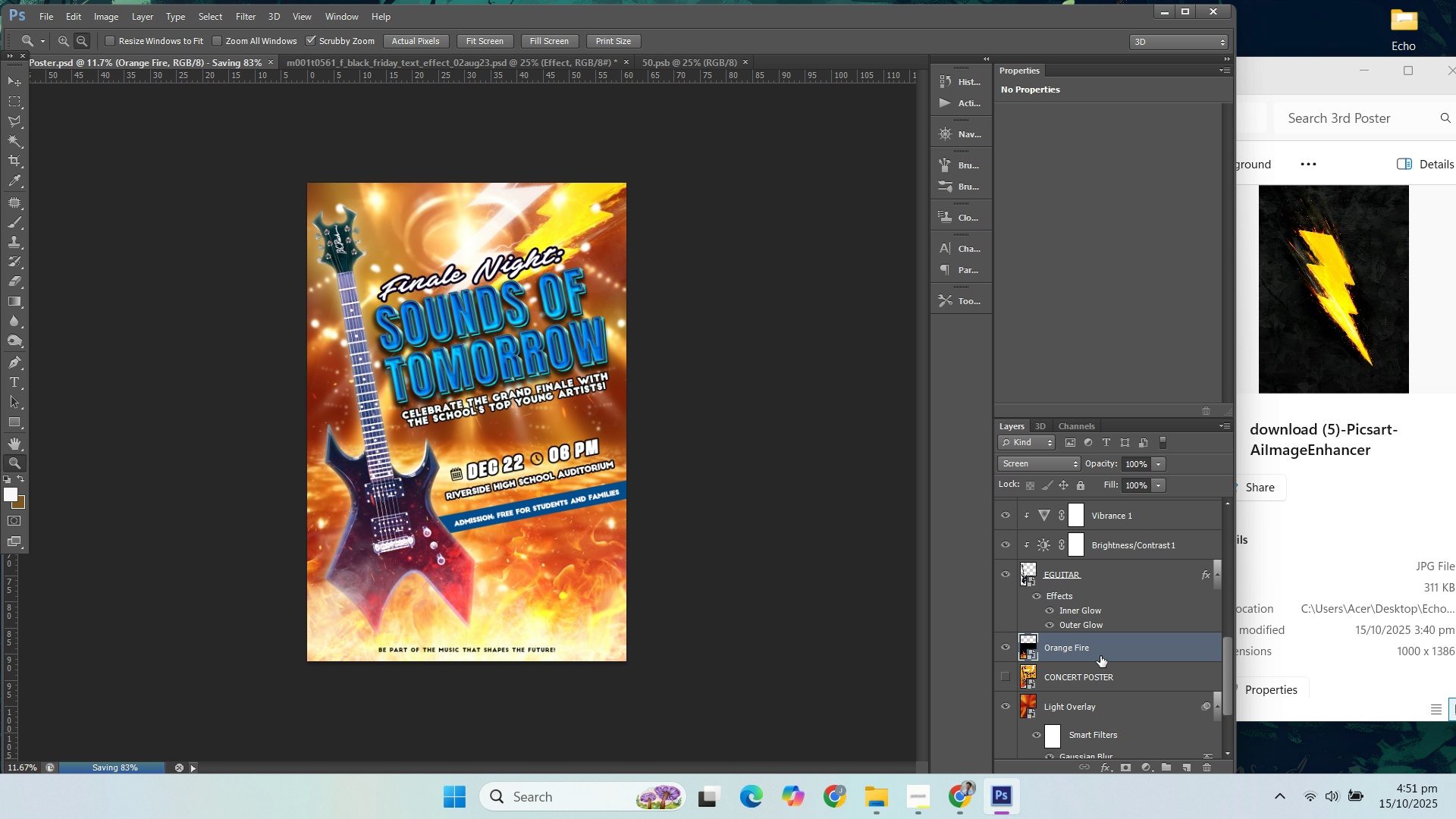 
left_click([1104, 670])
 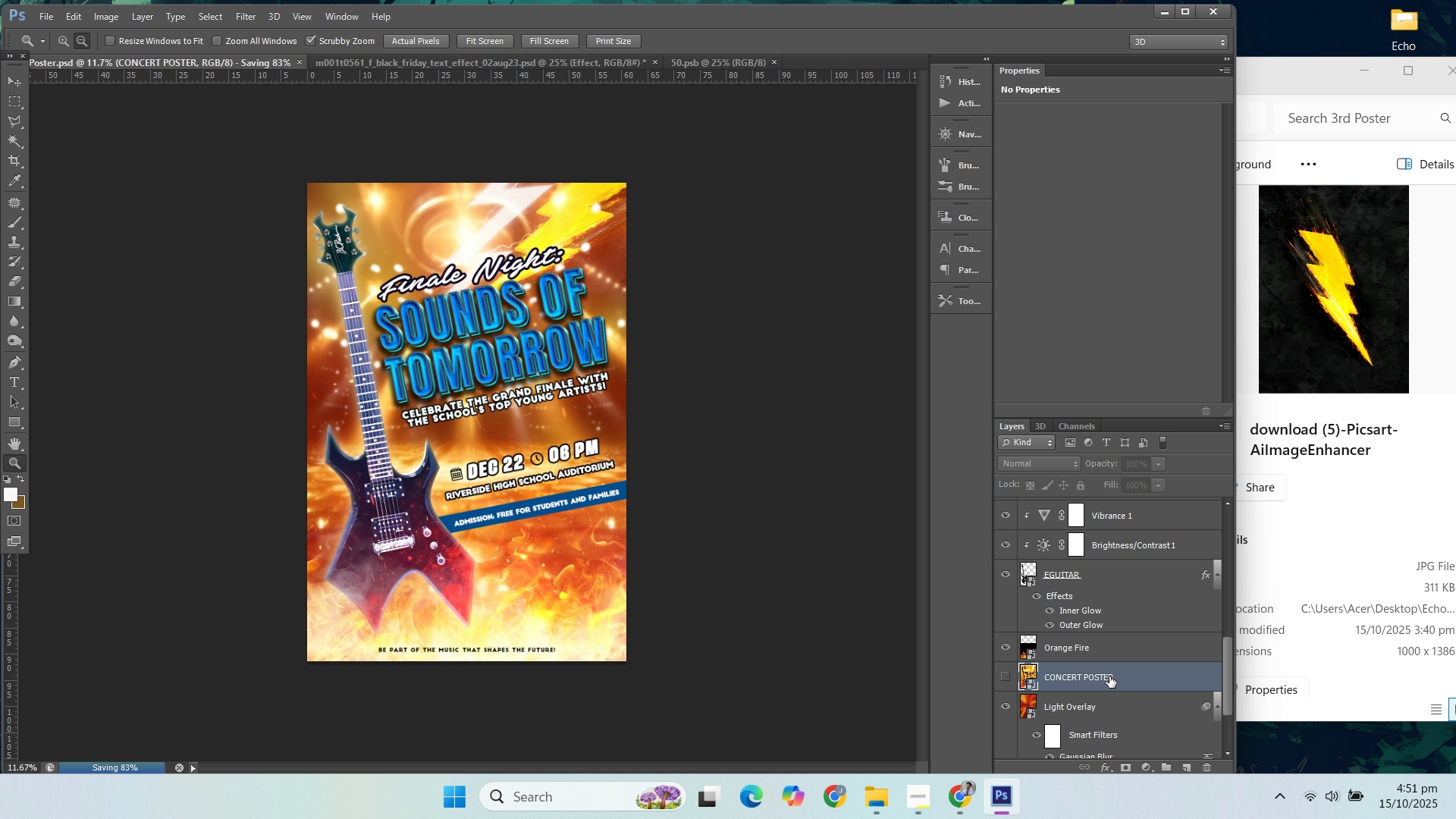 
scroll: coordinate [1112, 676], scroll_direction: down, amount: 2.0
 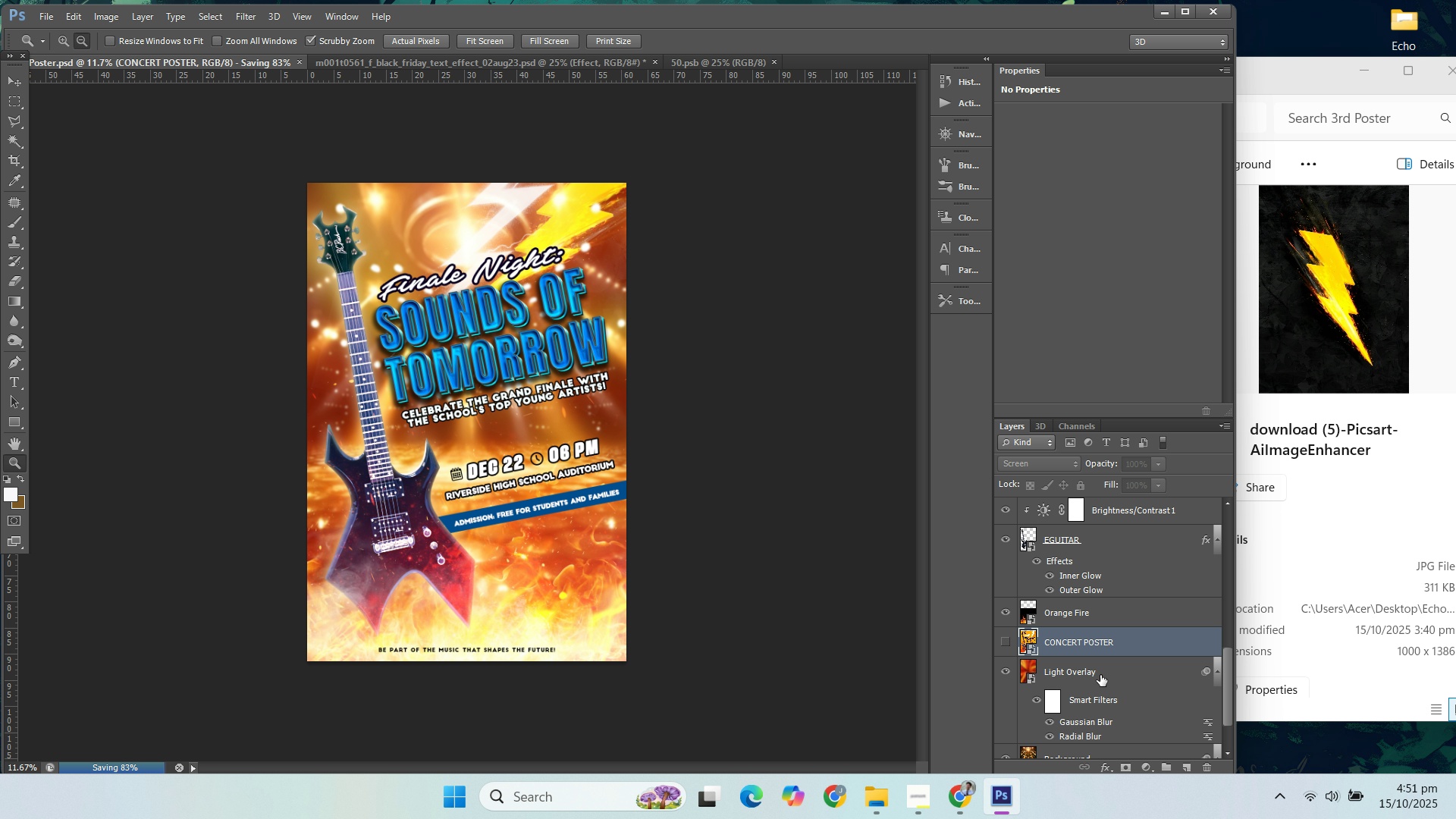 
left_click([1100, 675])
 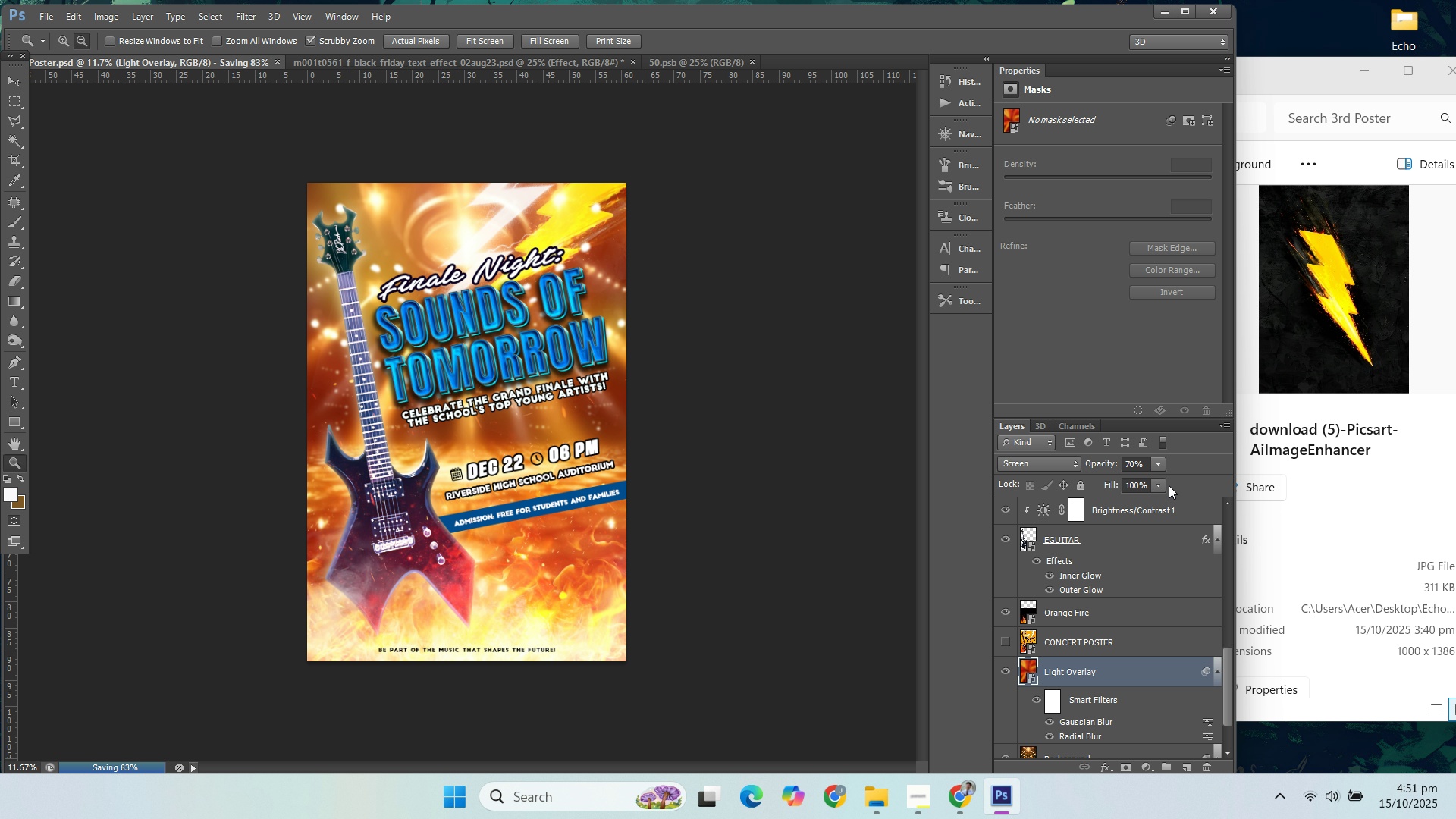 
left_click([1164, 485])
 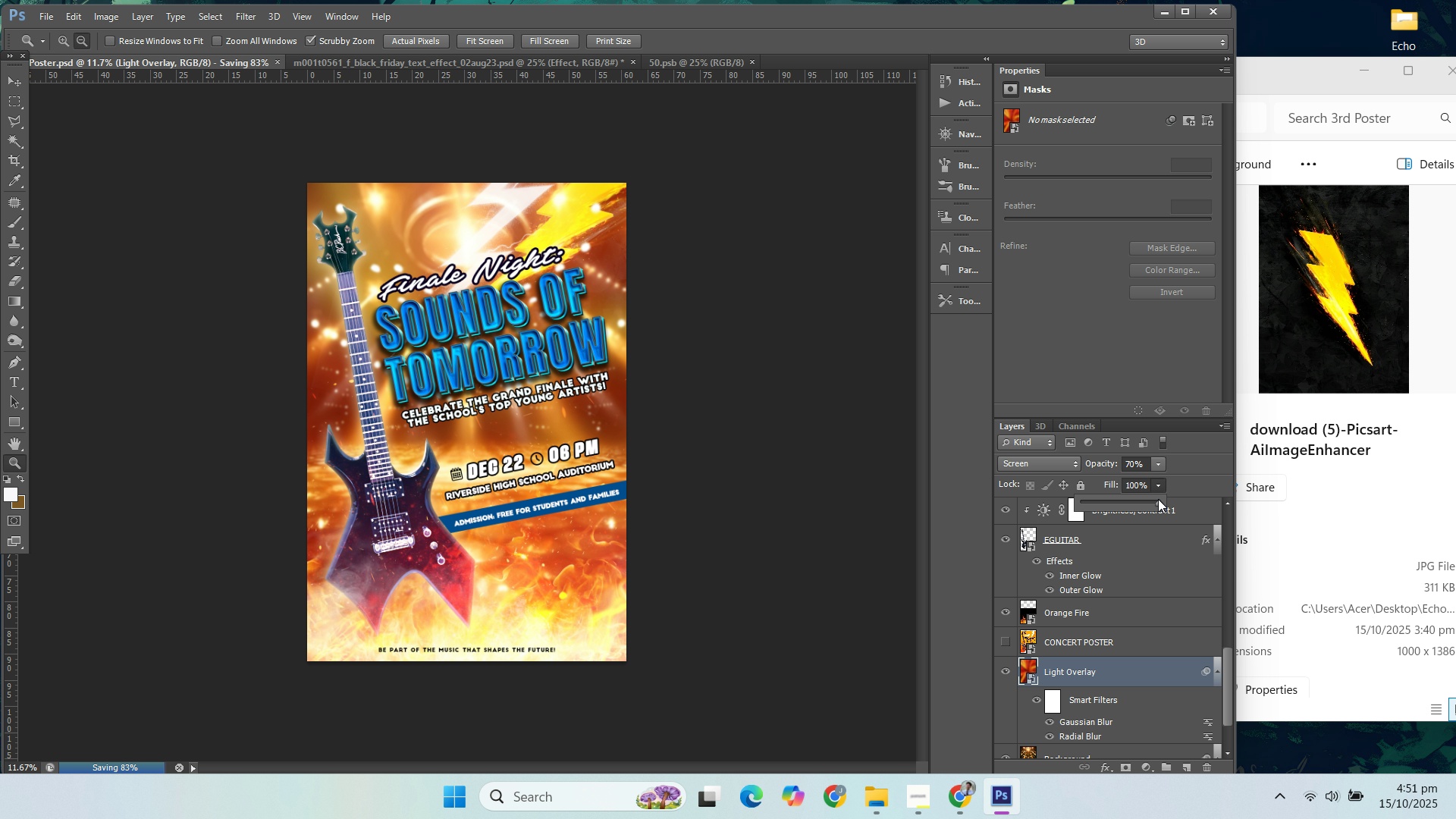 
left_click_drag(start_coordinate=[1157, 499], to_coordinate=[1122, 501])
 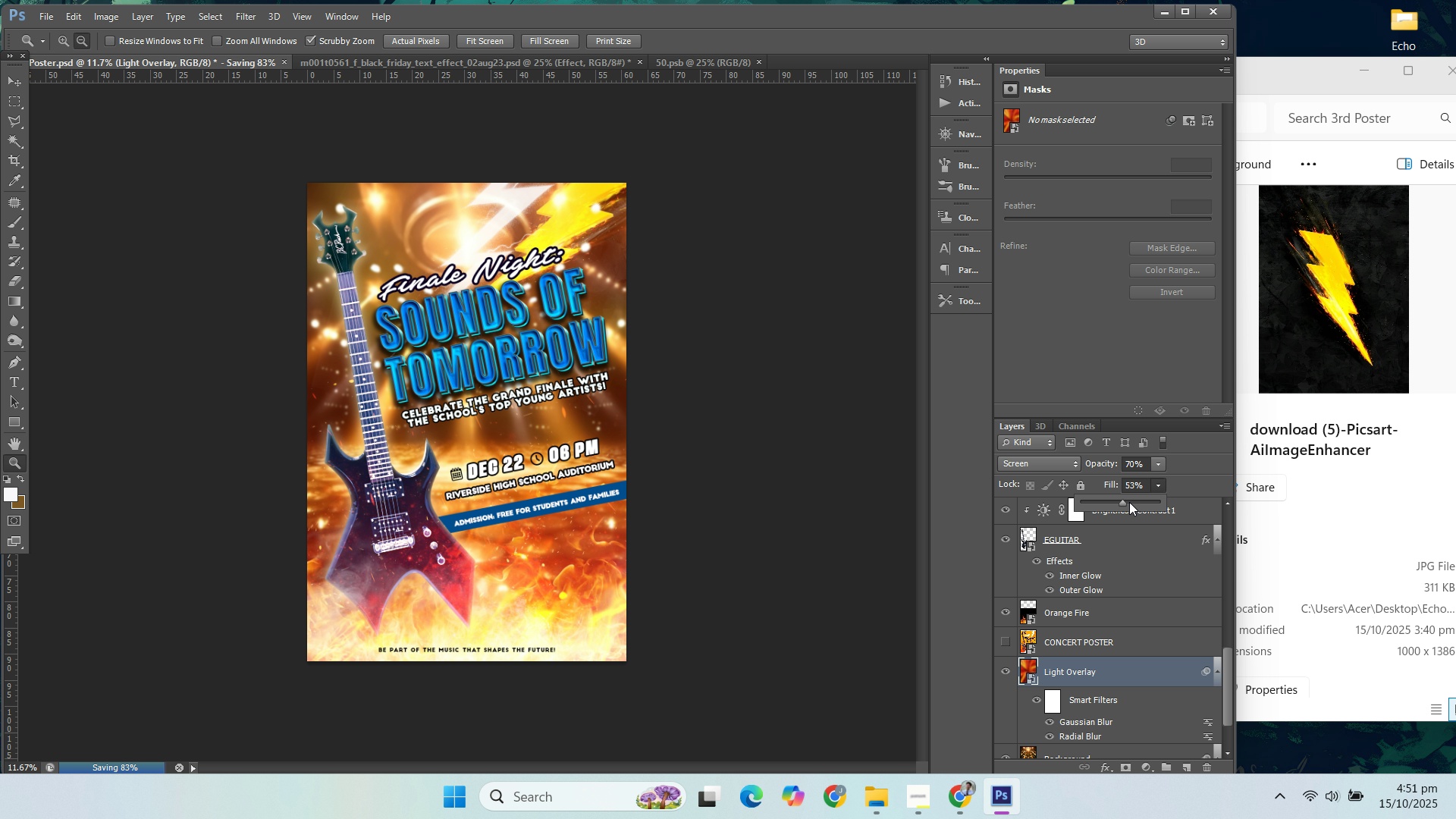 
left_click_drag(start_coordinate=[1146, 487], to_coordinate=[1114, 486])
 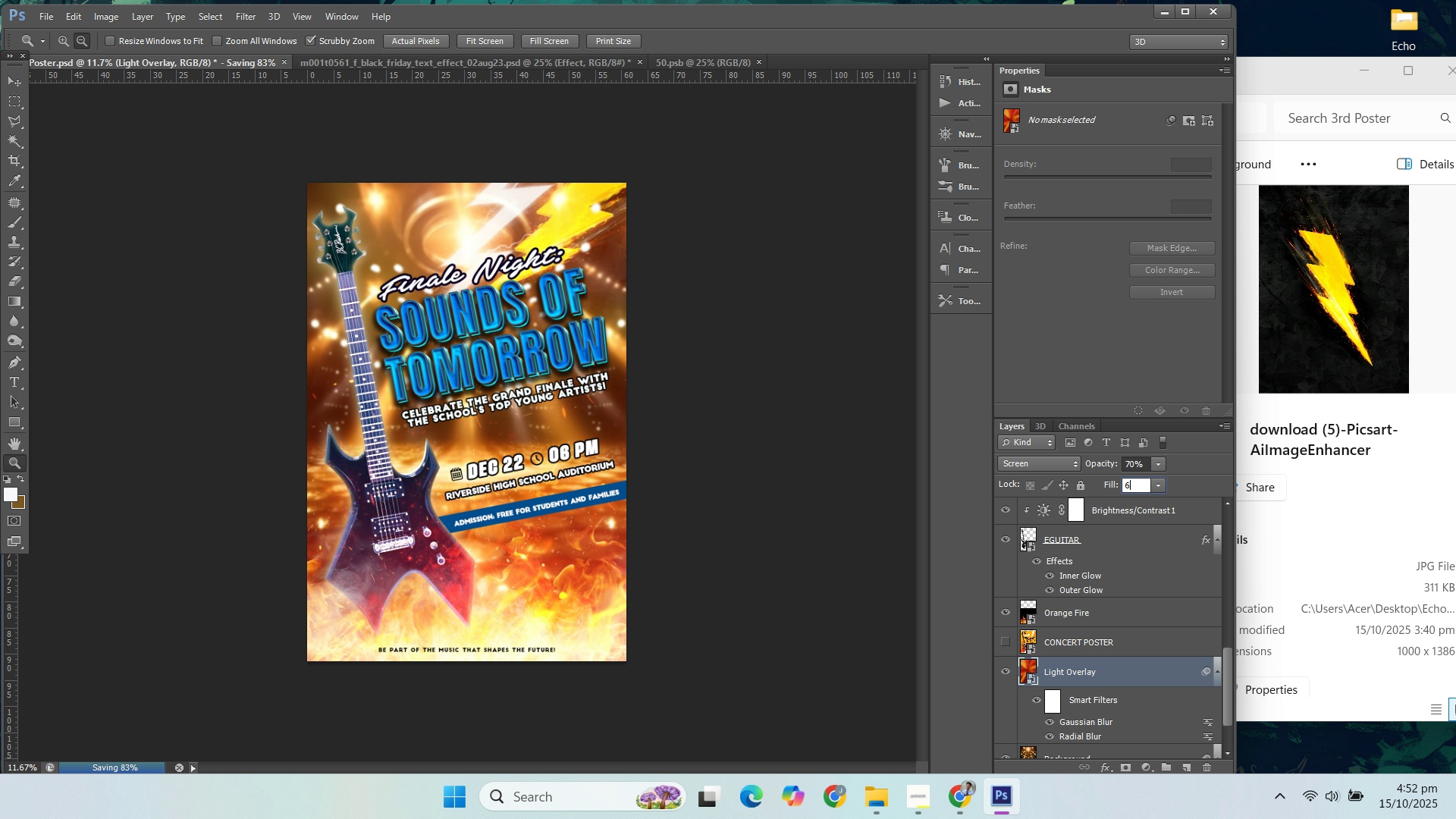 
type(60)
 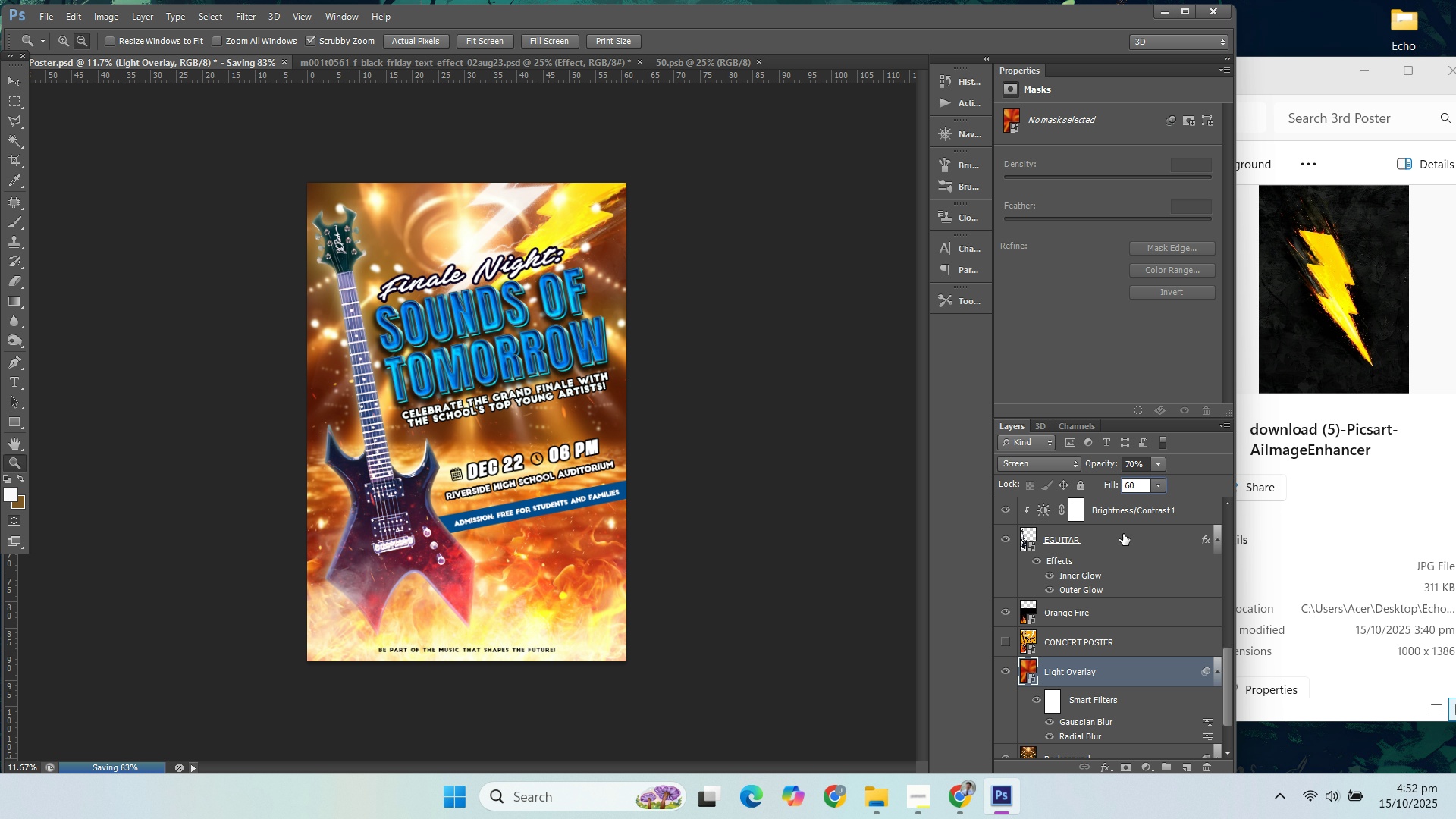 
left_click_drag(start_coordinate=[1143, 484], to_coordinate=[1094, 487])
 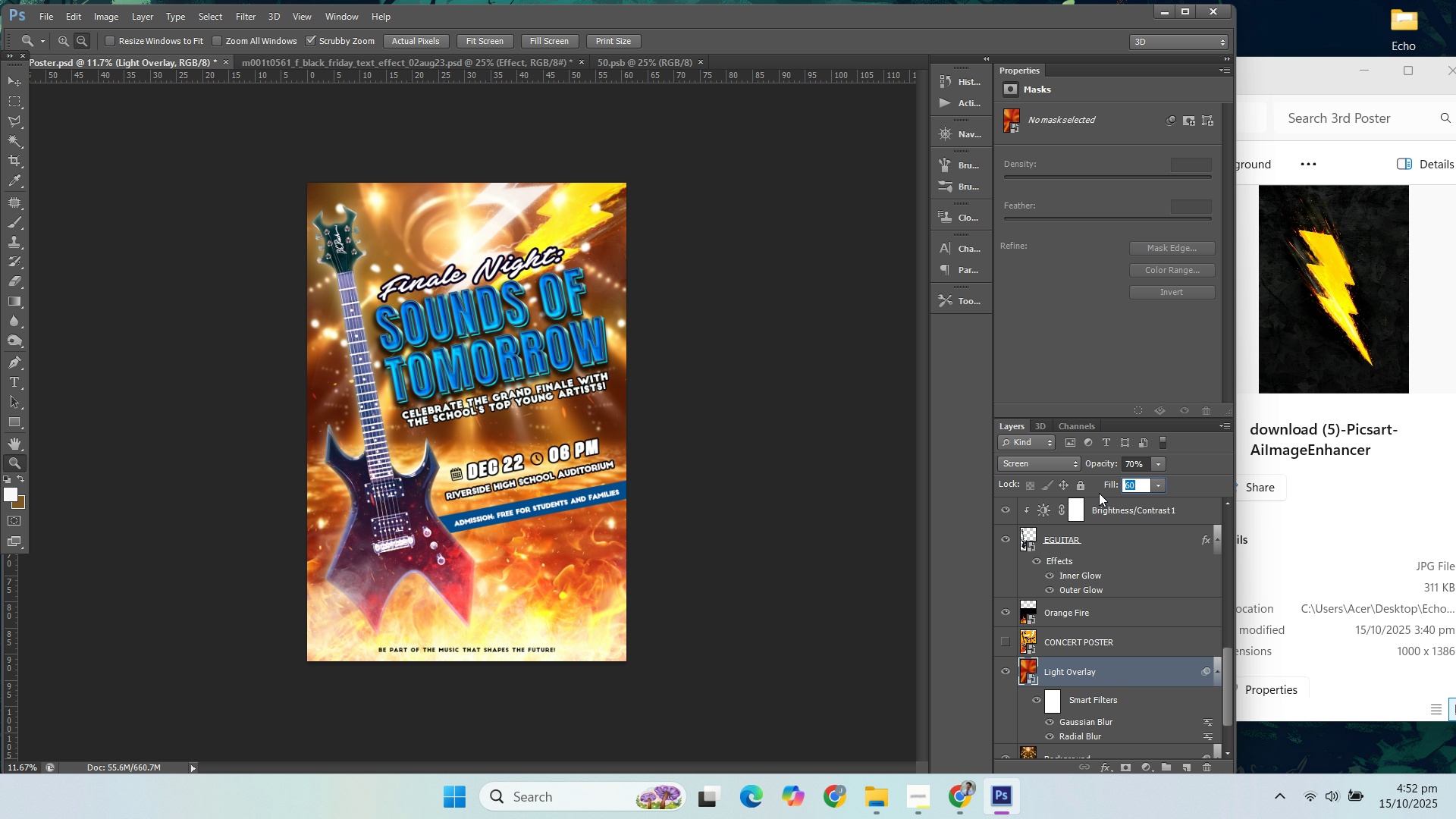 
type(50)
 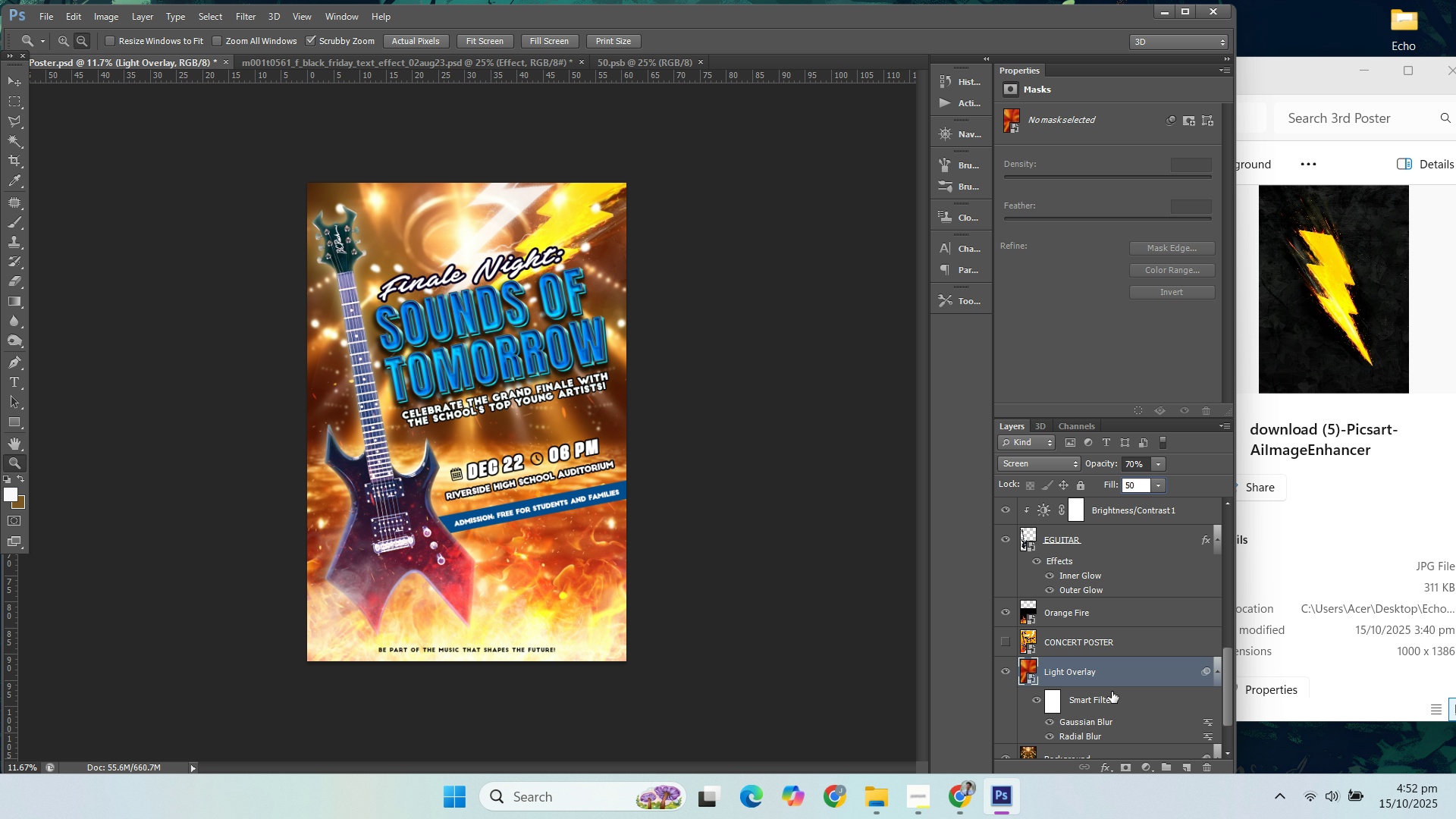 
left_click([1120, 630])
 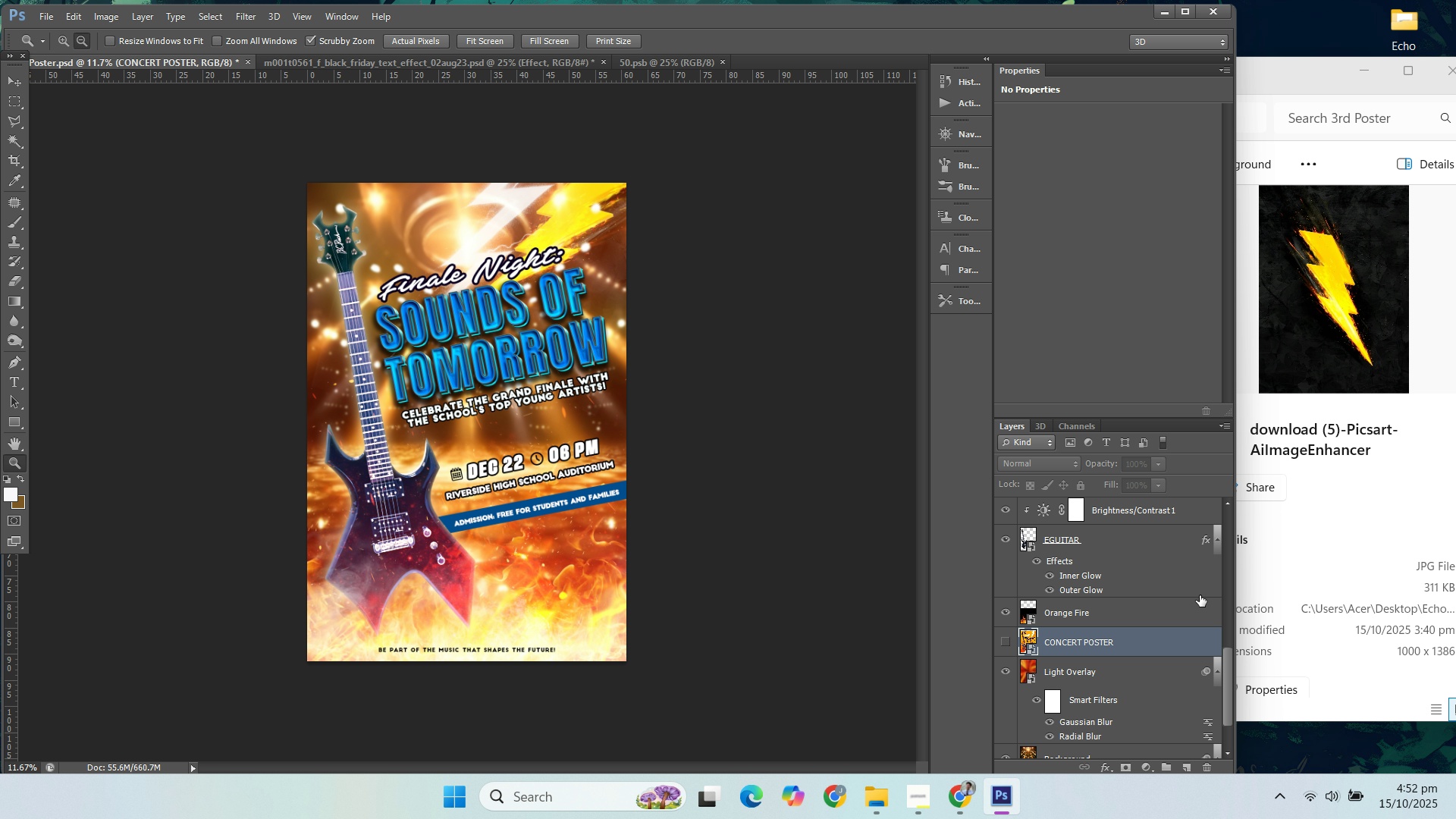 
wait(15.55)
 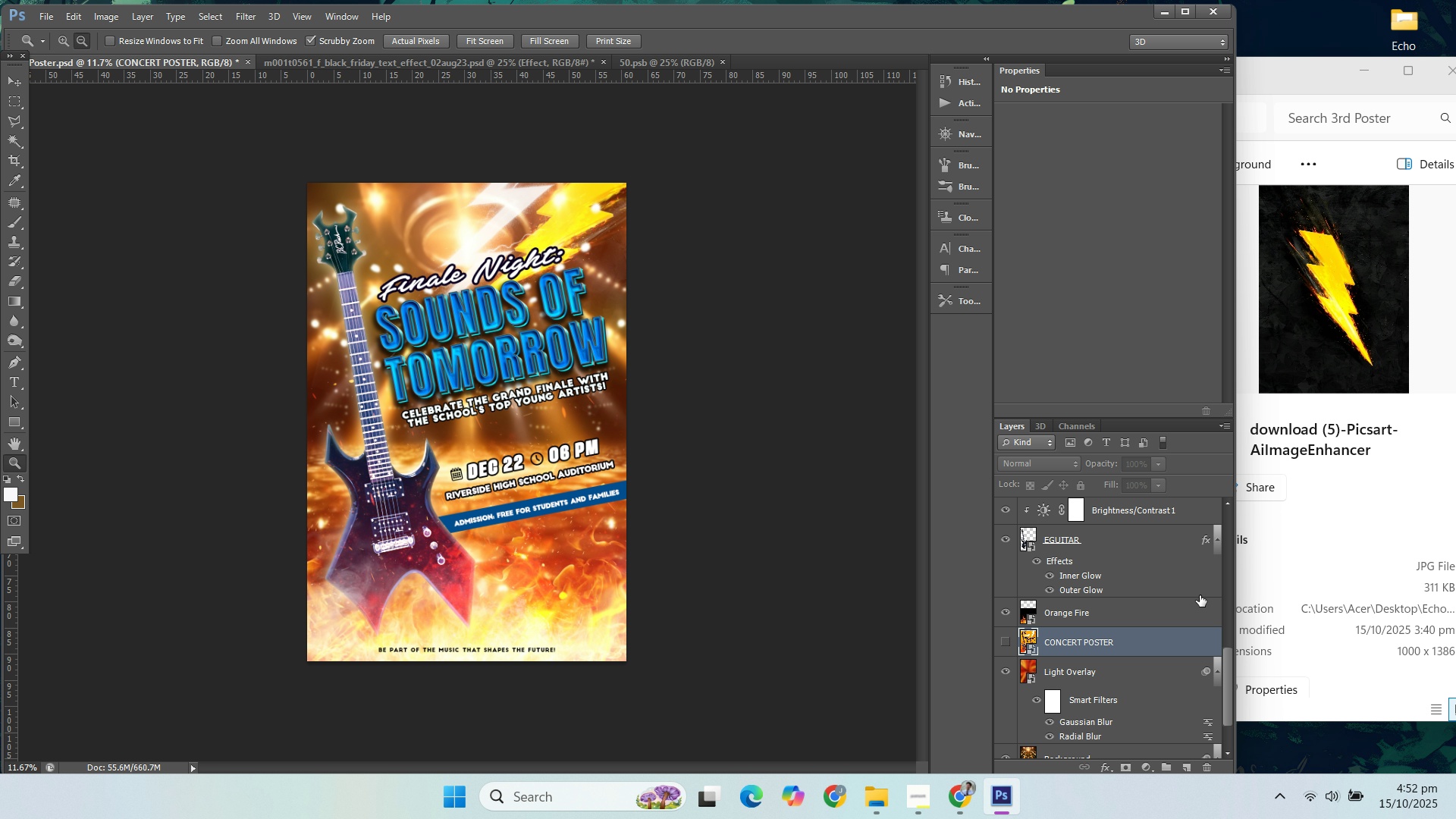 
left_click_drag(start_coordinate=[1165, 504], to_coordinate=[1189, 504])
 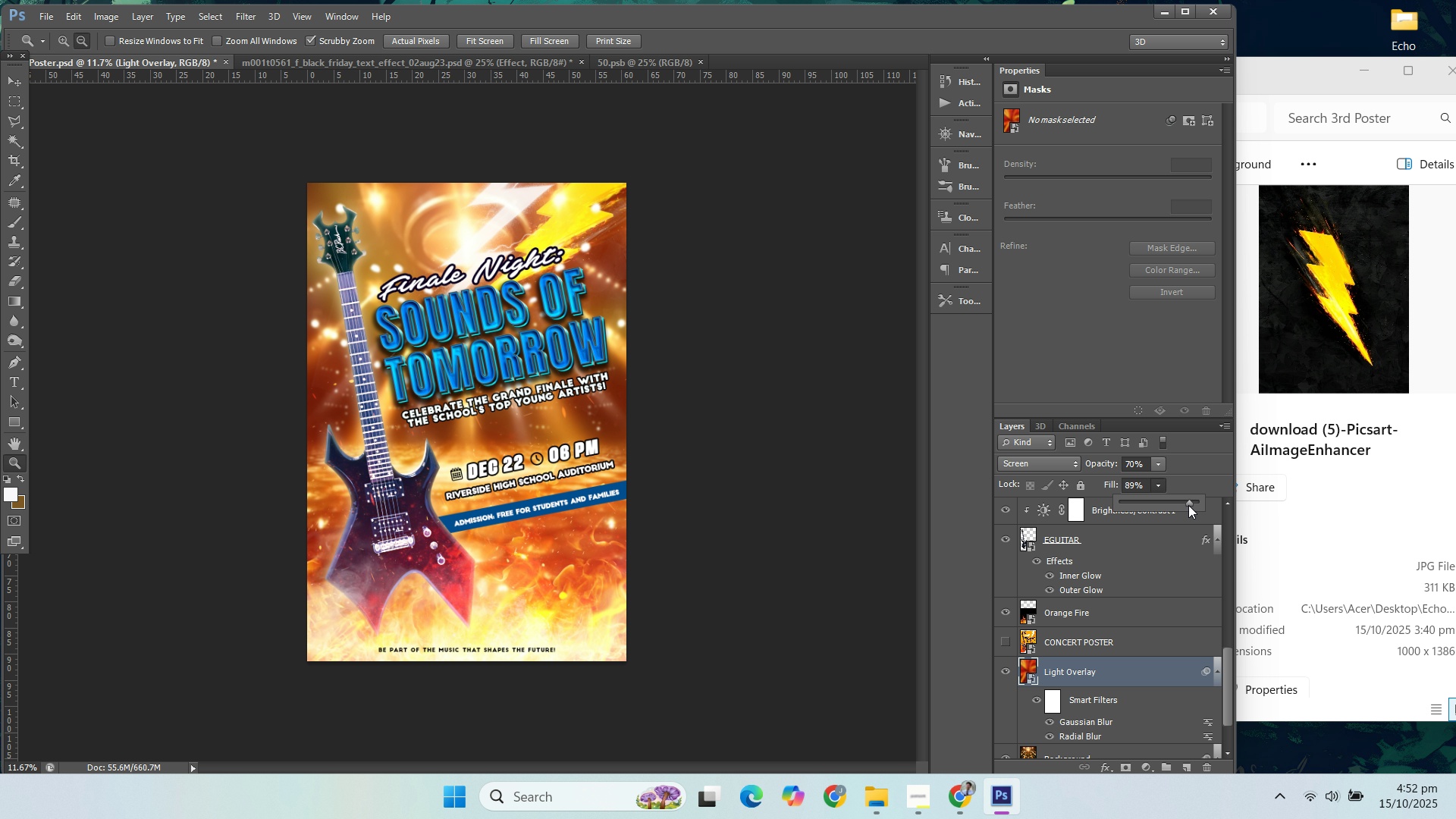 
left_click_drag(start_coordinate=[1188, 505], to_coordinate=[1249, 505])
 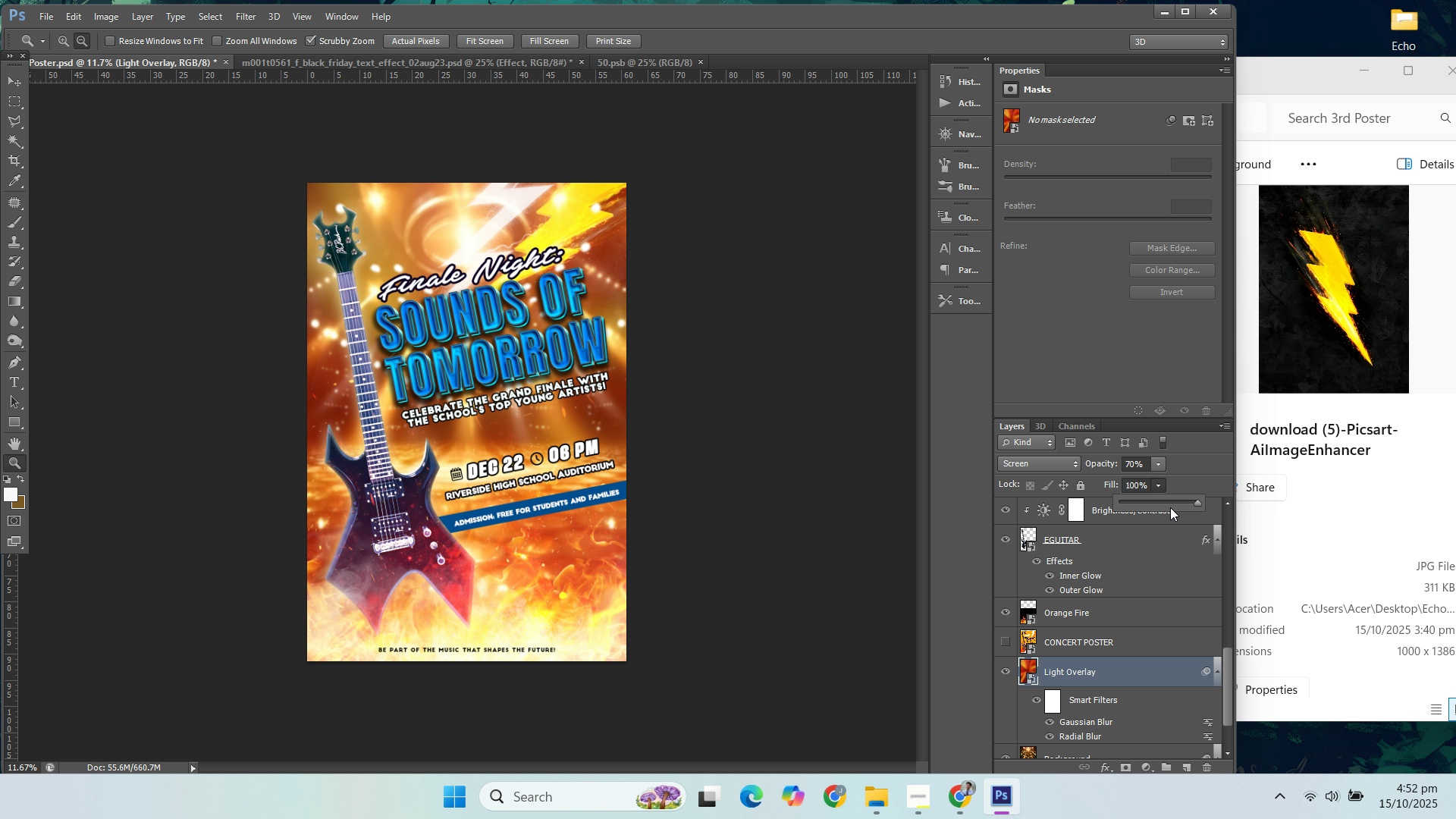 
left_click_drag(start_coordinate=[1170, 505], to_coordinate=[1094, 501])
 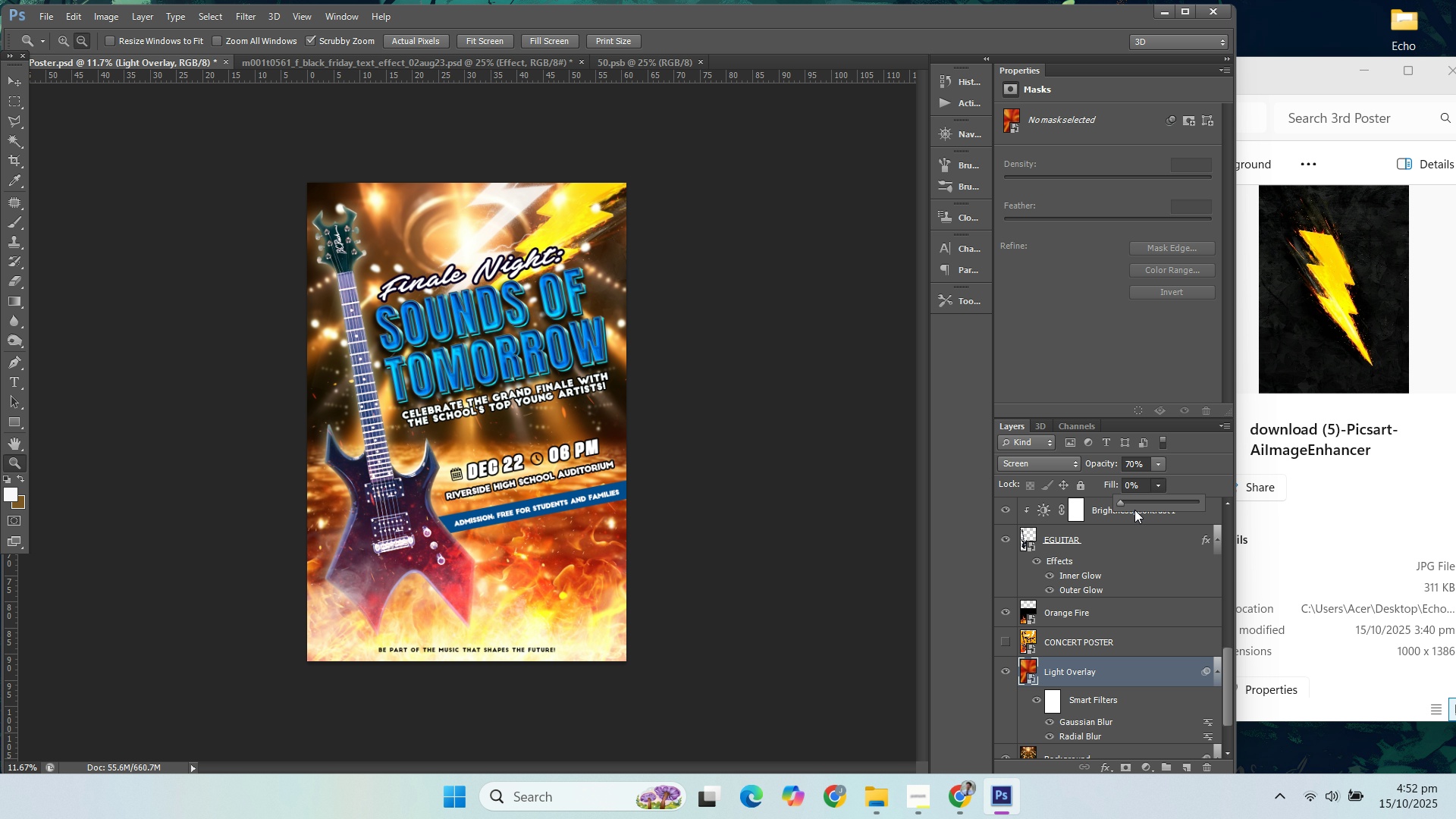 
left_click_drag(start_coordinate=[1144, 509], to_coordinate=[1198, 509])
 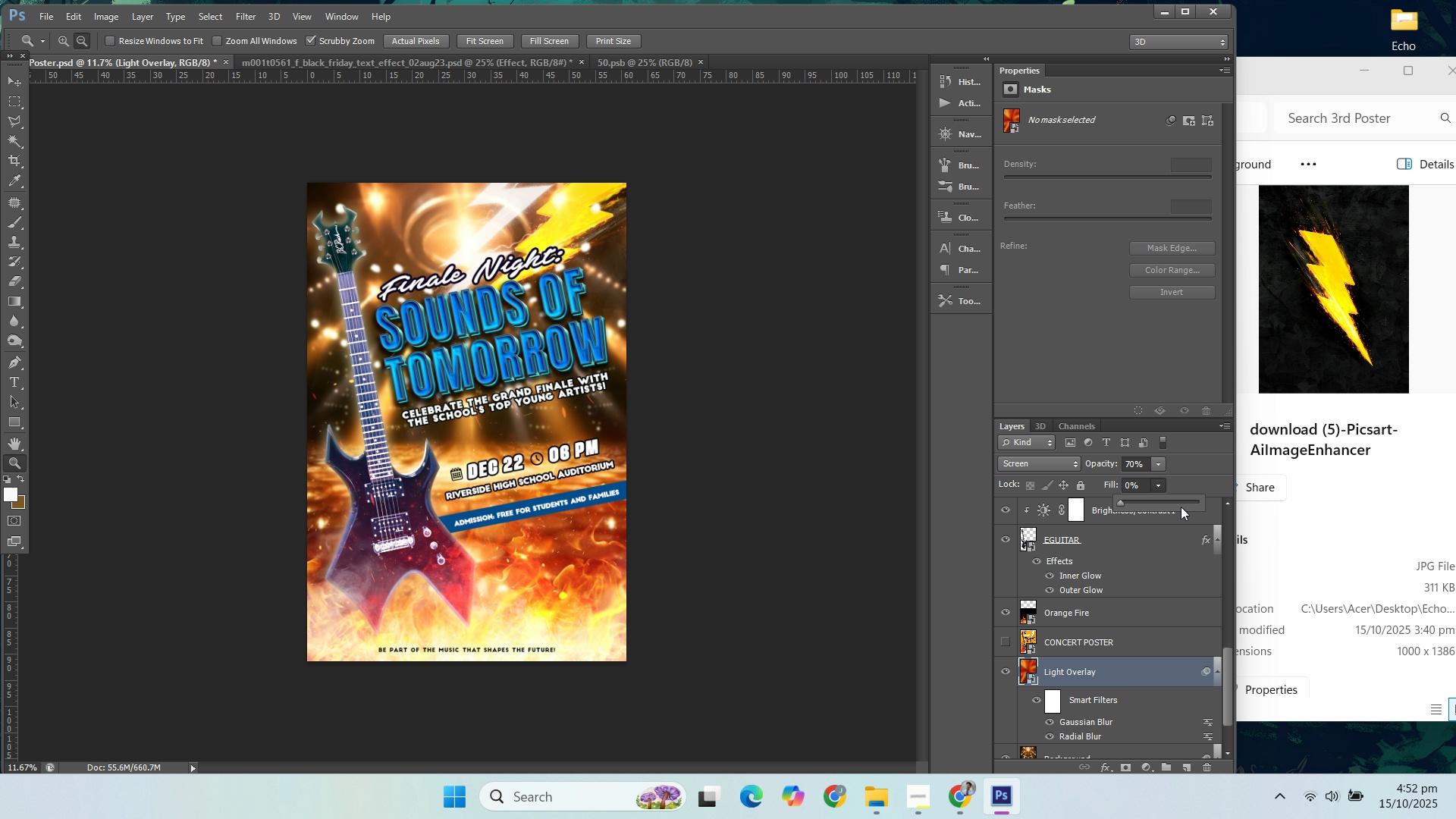 
left_click_drag(start_coordinate=[1184, 505], to_coordinate=[1204, 504])
 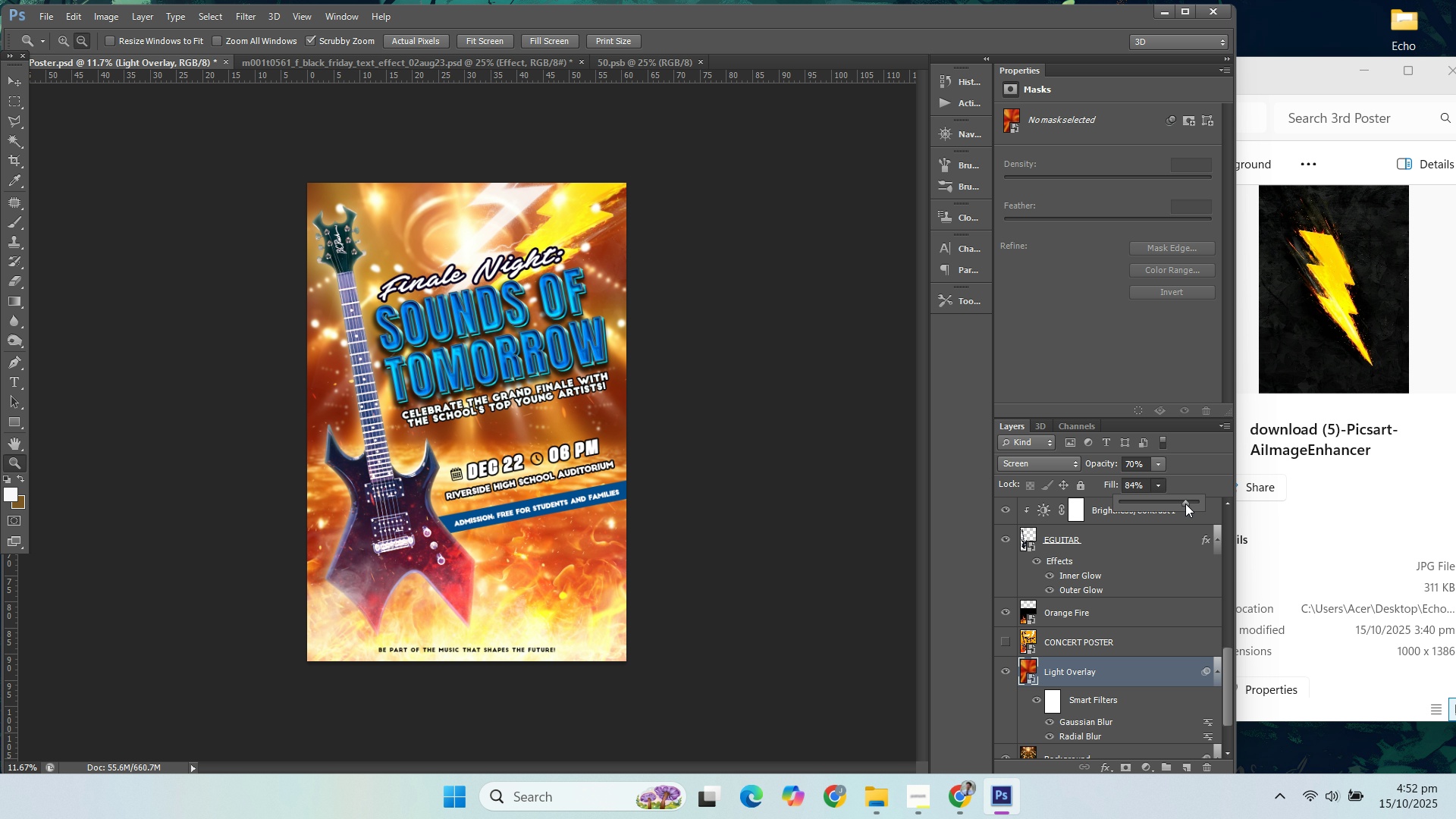 
double_click([1175, 505])
 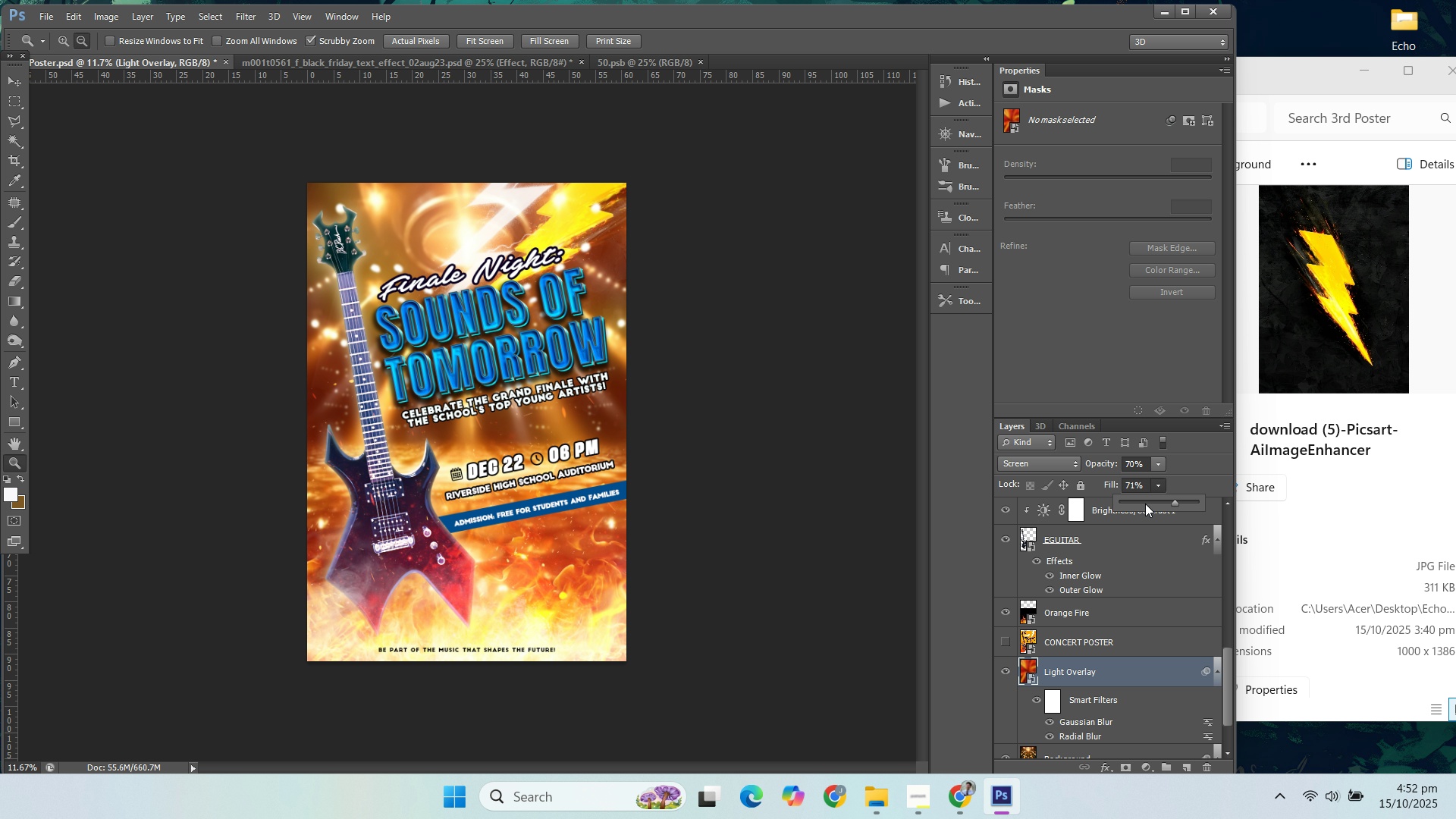 
left_click_drag(start_coordinate=[1141, 485], to_coordinate=[1109, 488])
 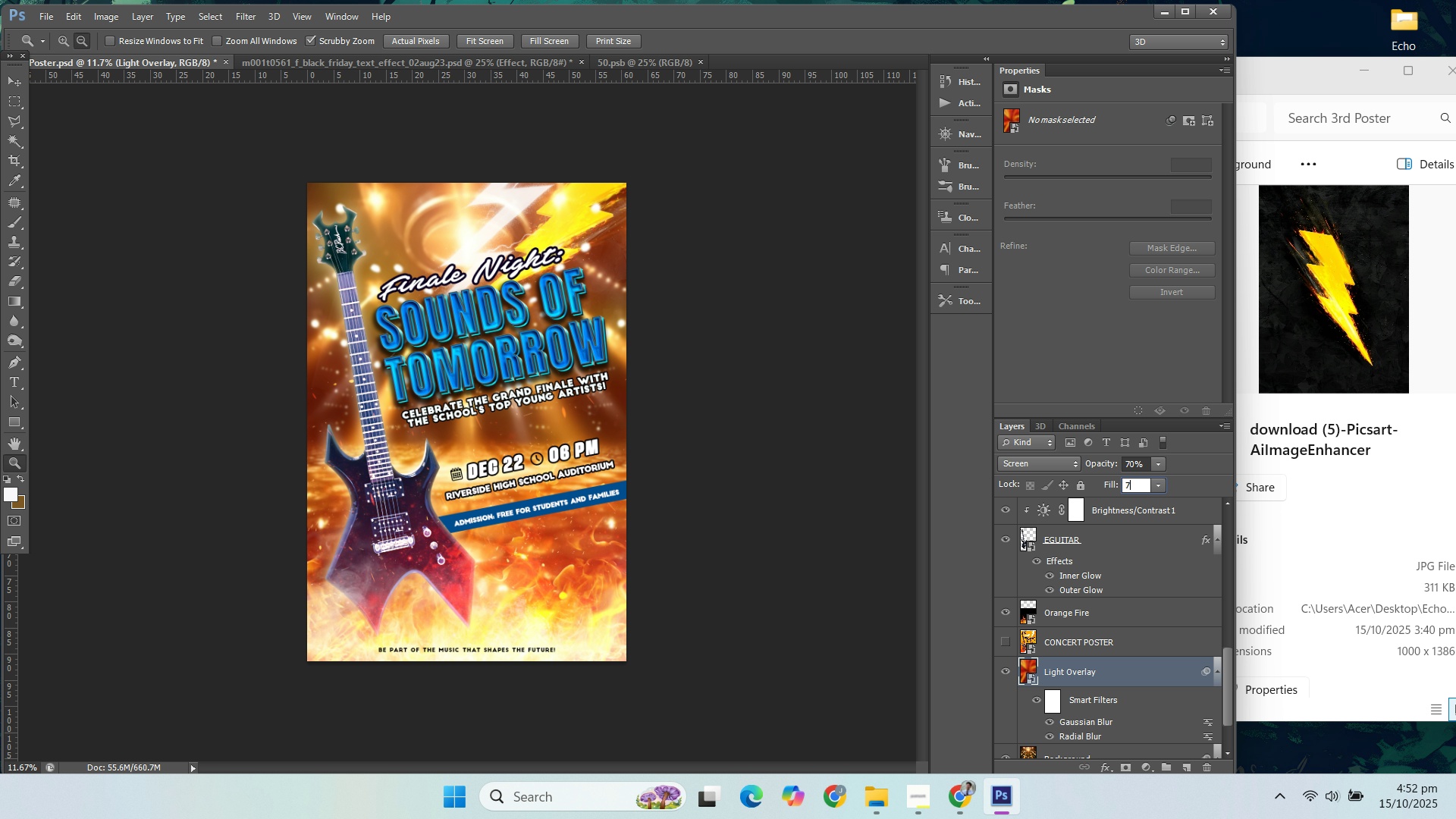 
type(70)
 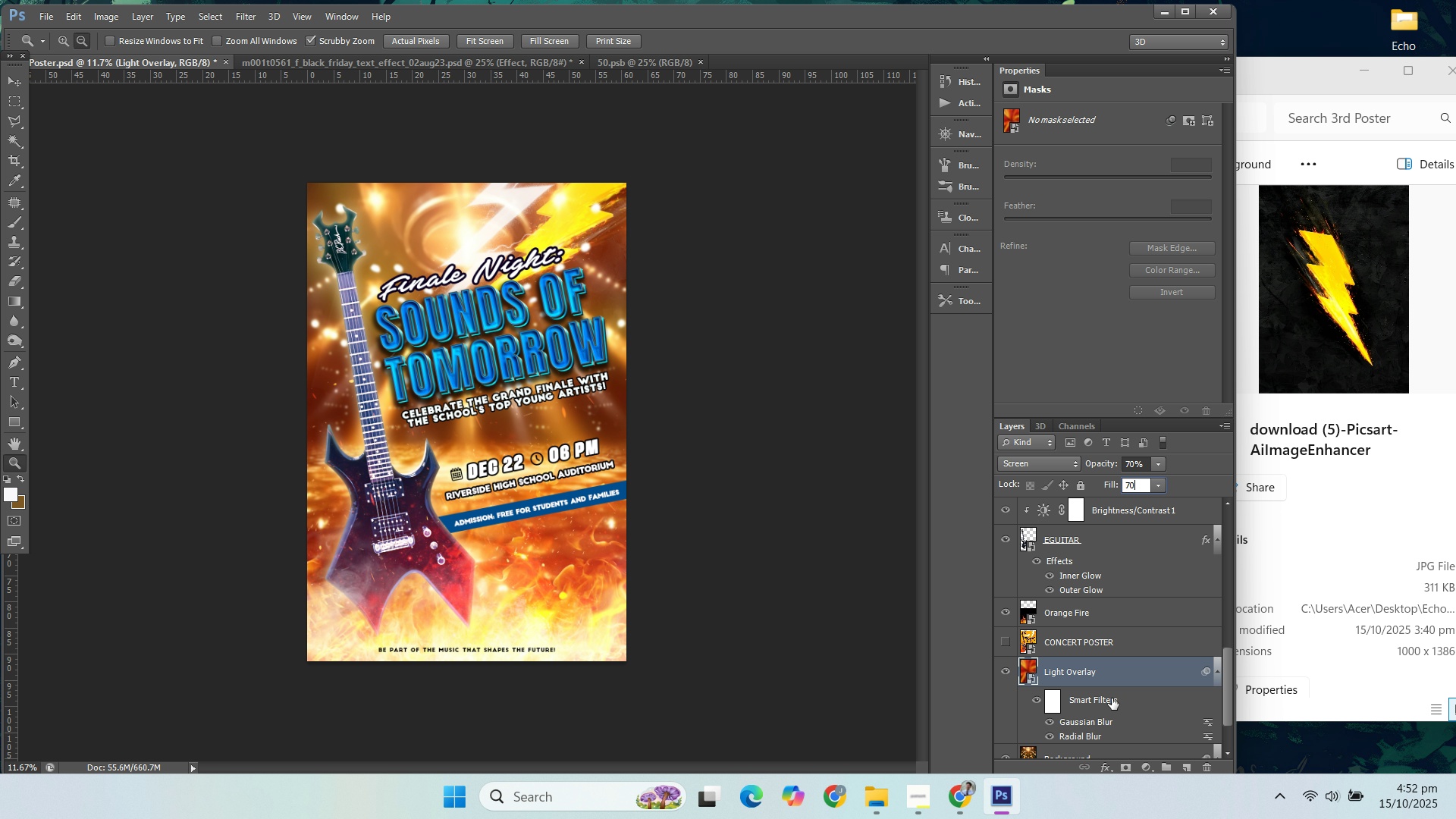 
left_click([1112, 698])
 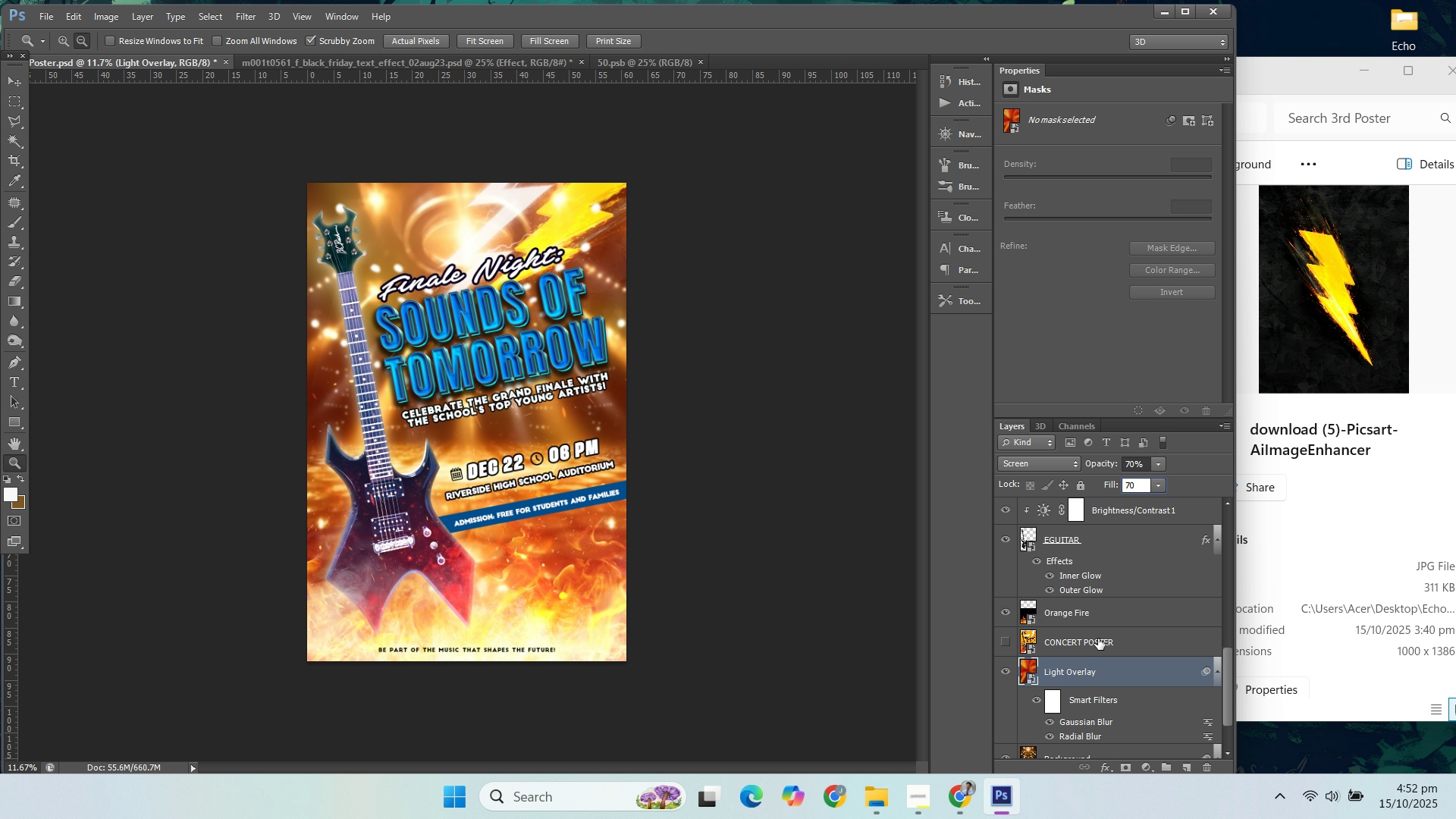 
double_click([1084, 613])
 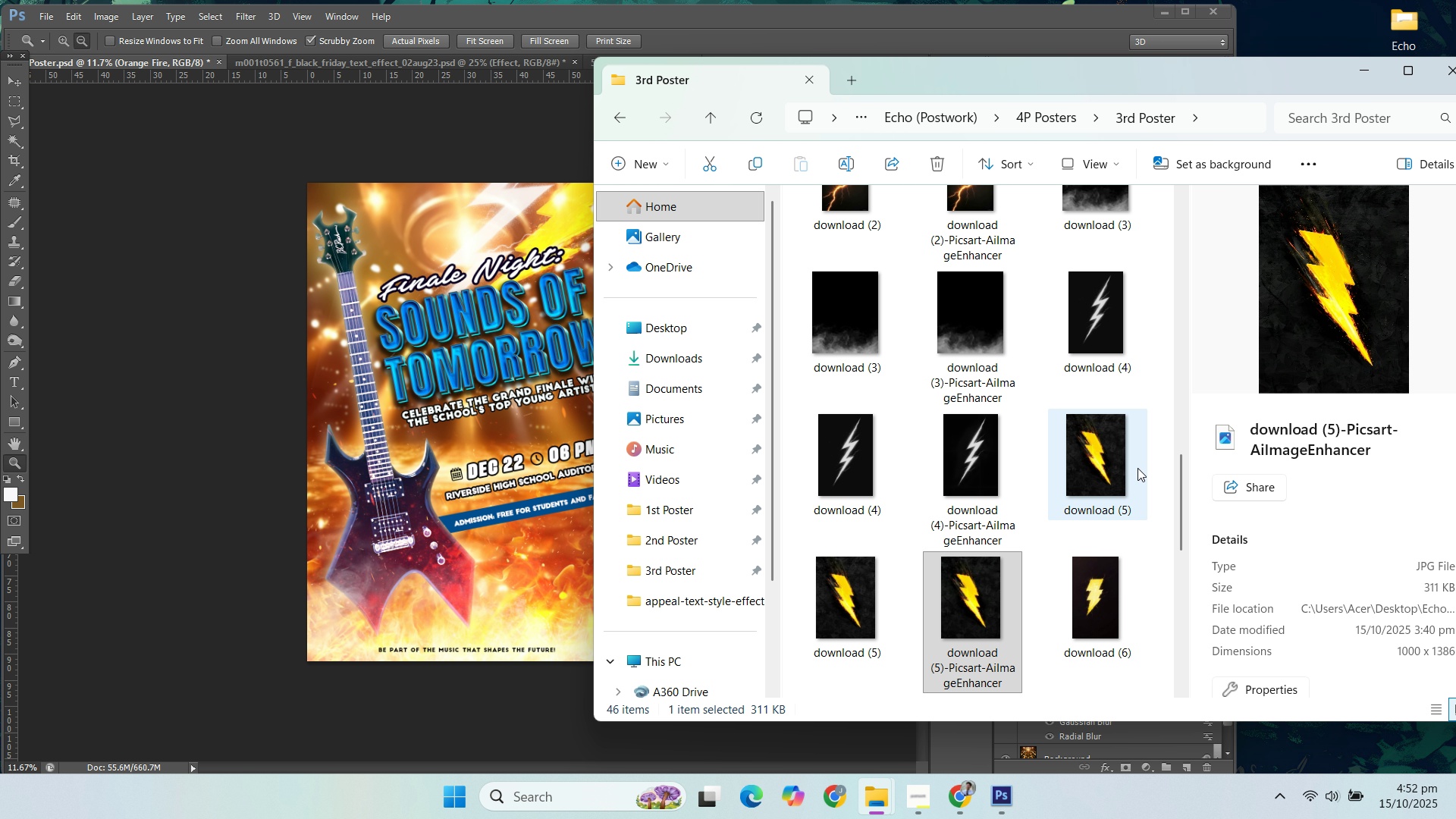 
scroll: coordinate [1125, 551], scroll_direction: down, amount: 2.0
 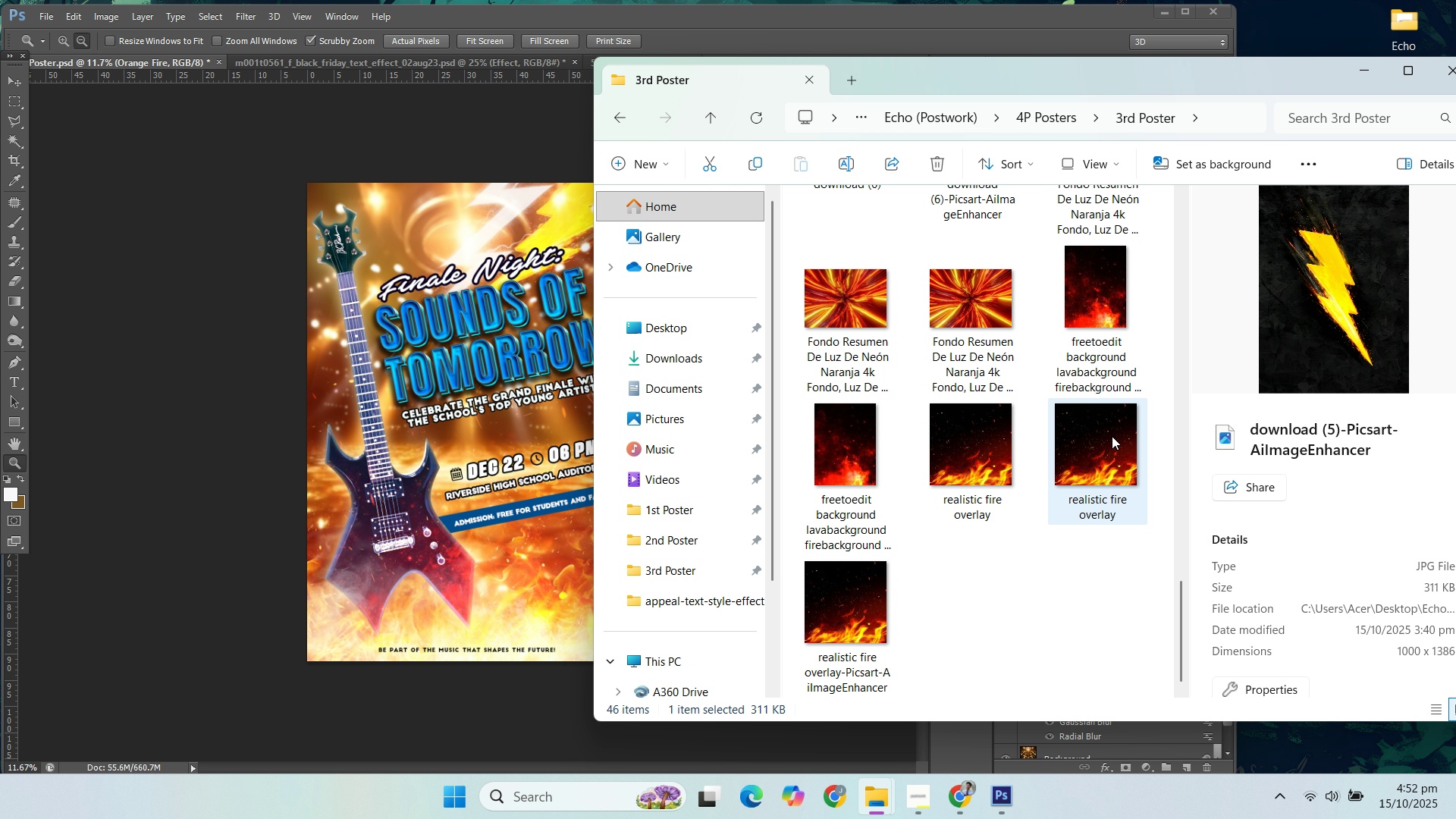 
scroll: coordinate [1128, 456], scroll_direction: up, amount: 3.0
 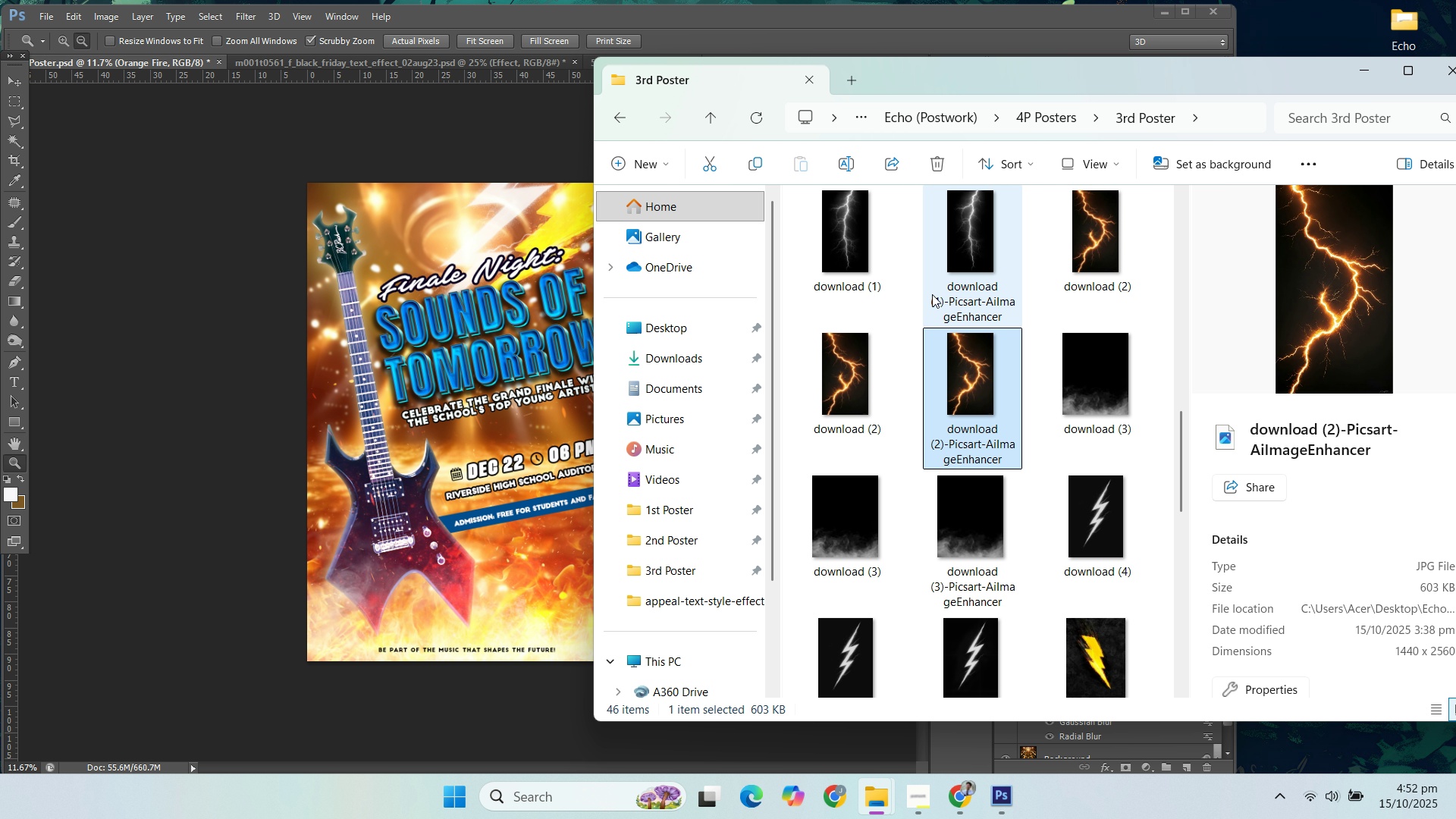 
left_click([974, 237])
 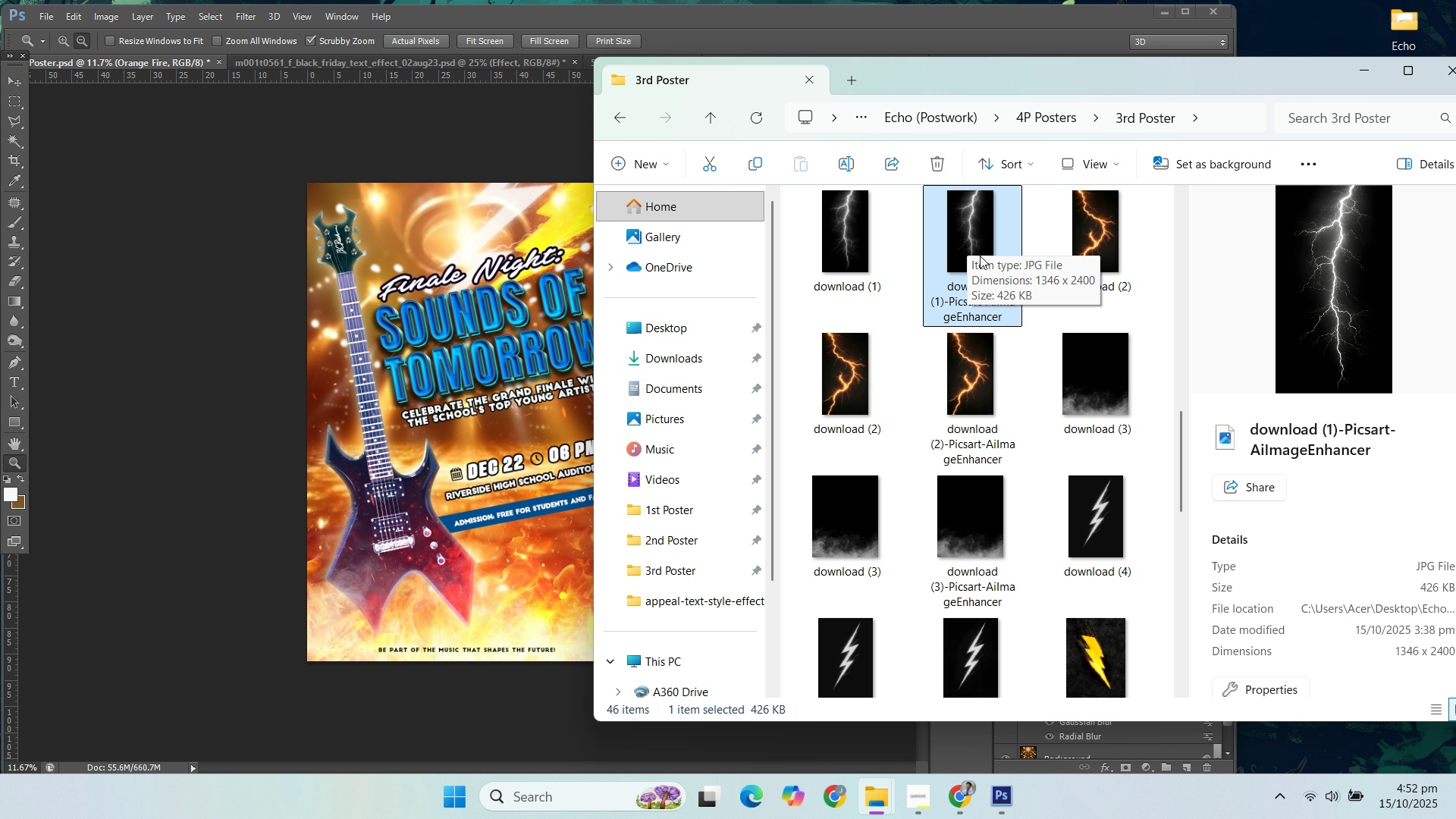 
left_click([979, 353])
 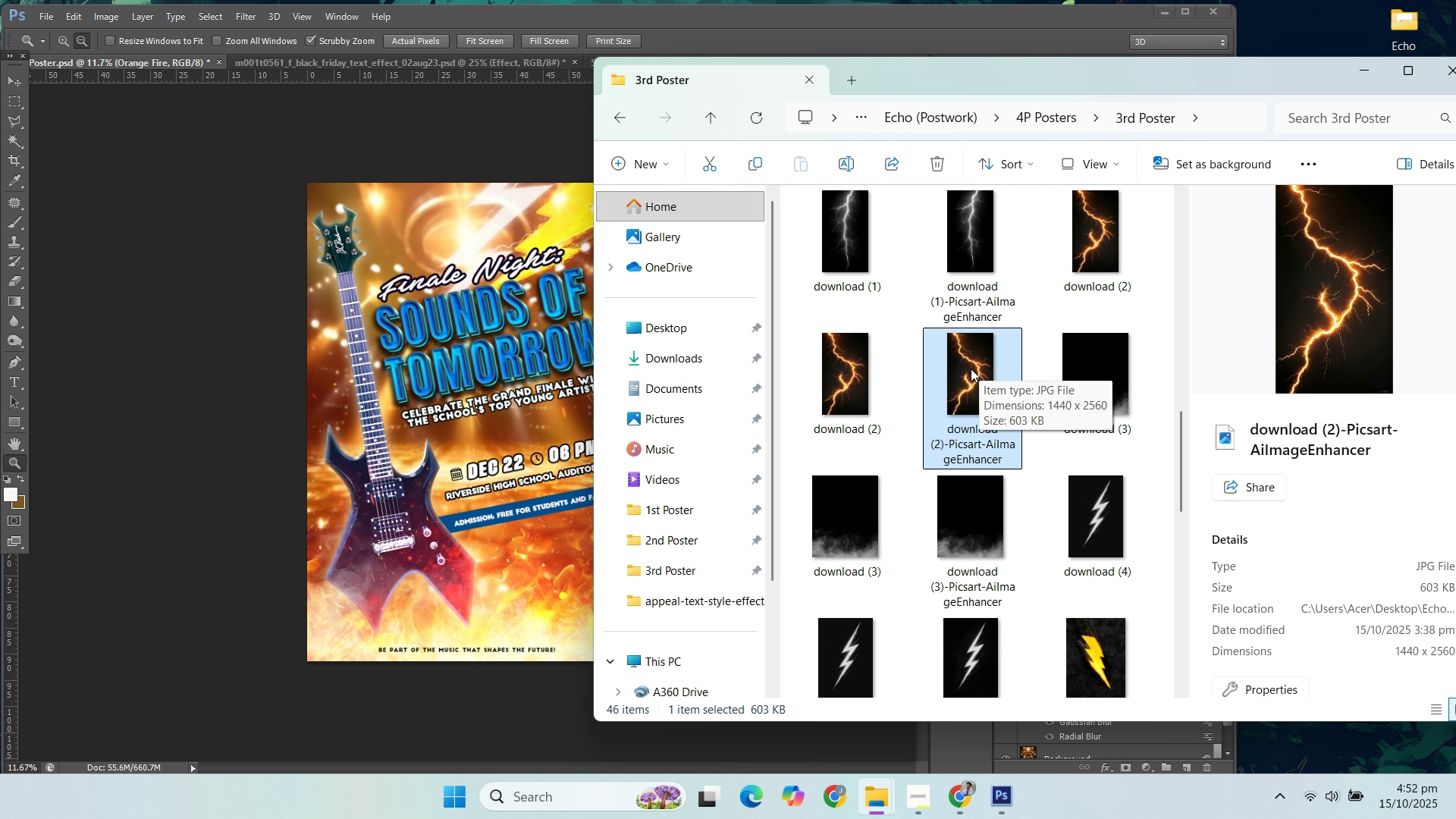 
left_click_drag(start_coordinate=[973, 369], to_coordinate=[397, 455])
 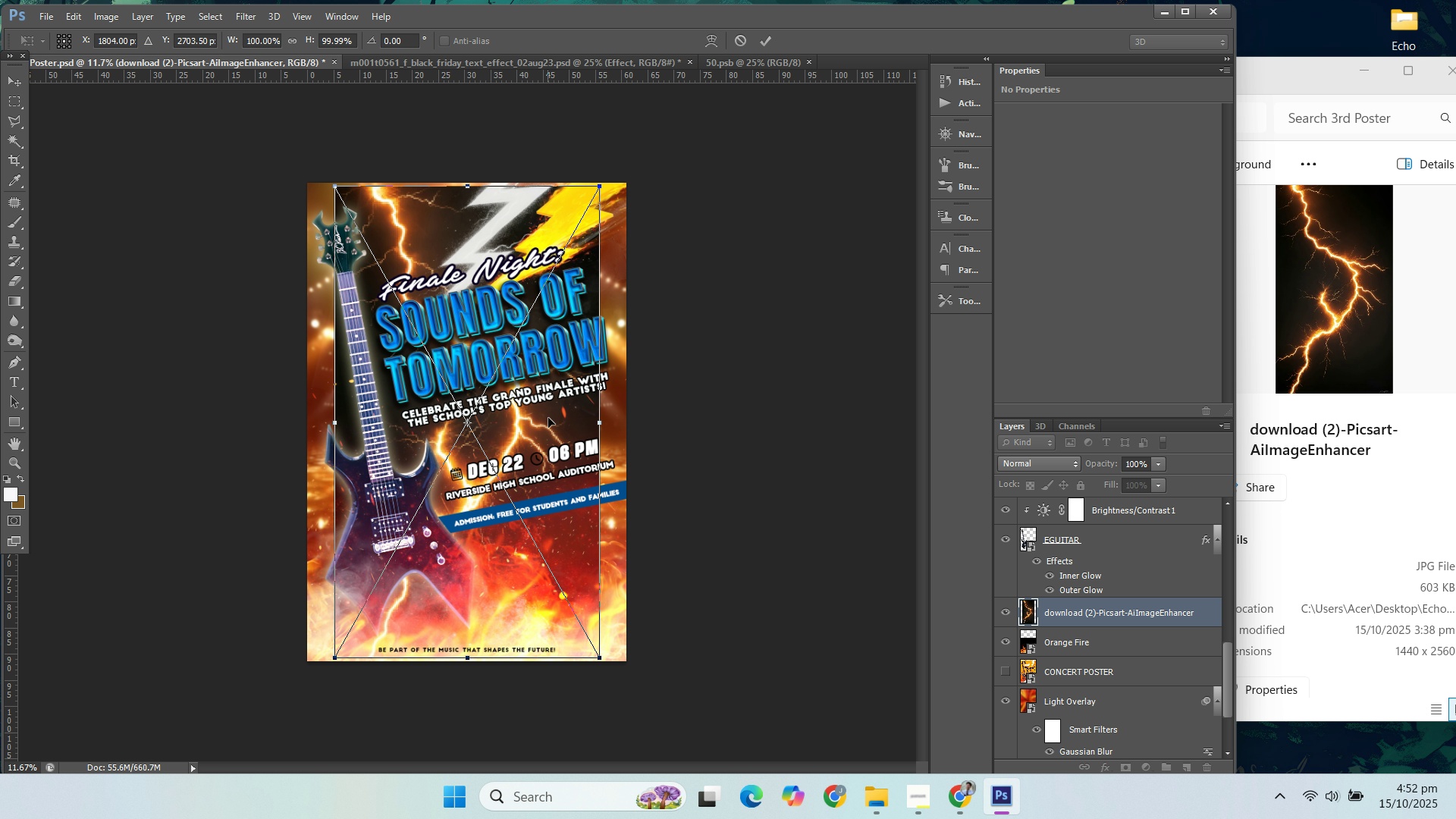 
left_click_drag(start_coordinate=[564, 410], to_coordinate=[635, 419])
 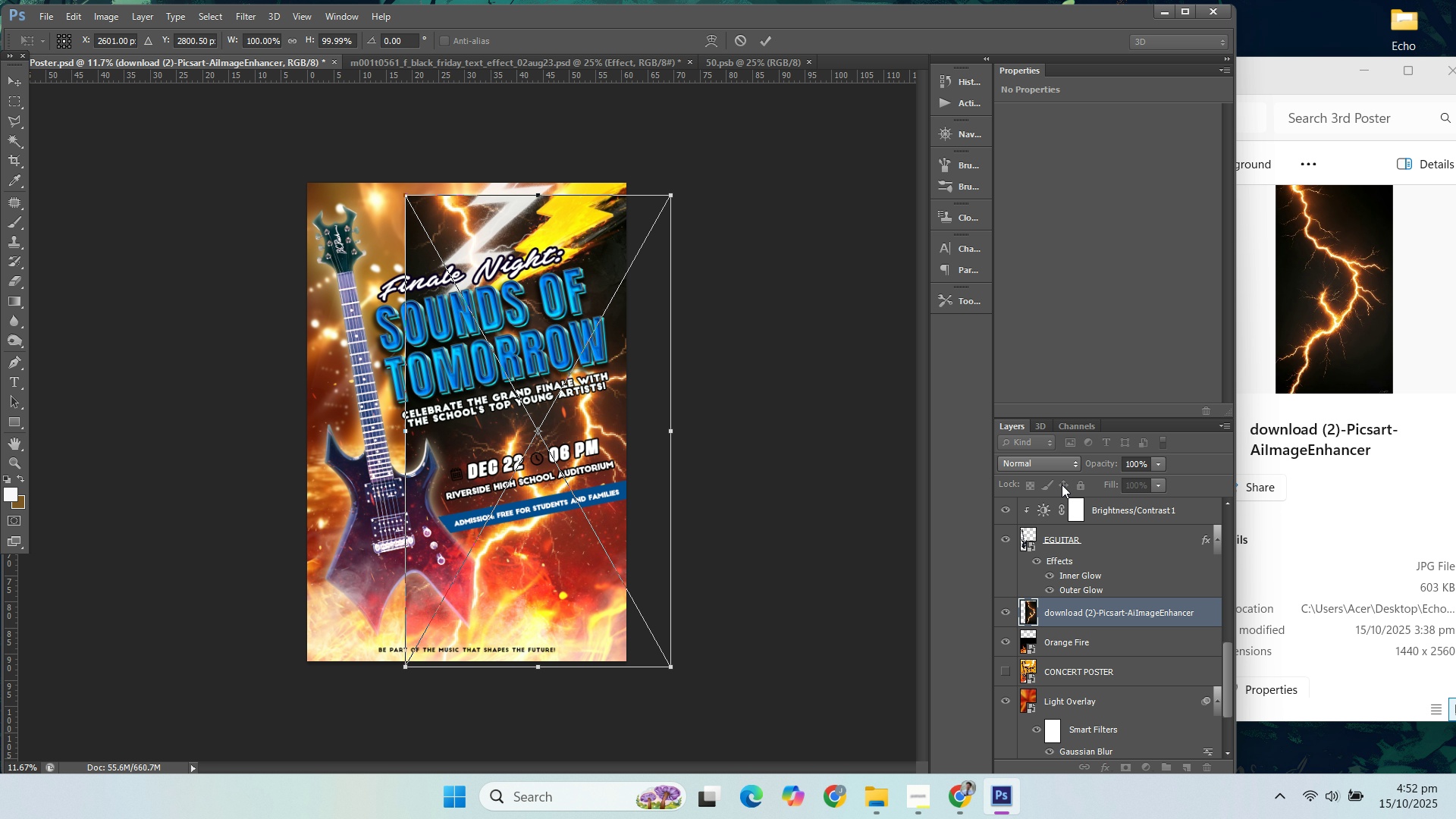 
left_click([1045, 462])
 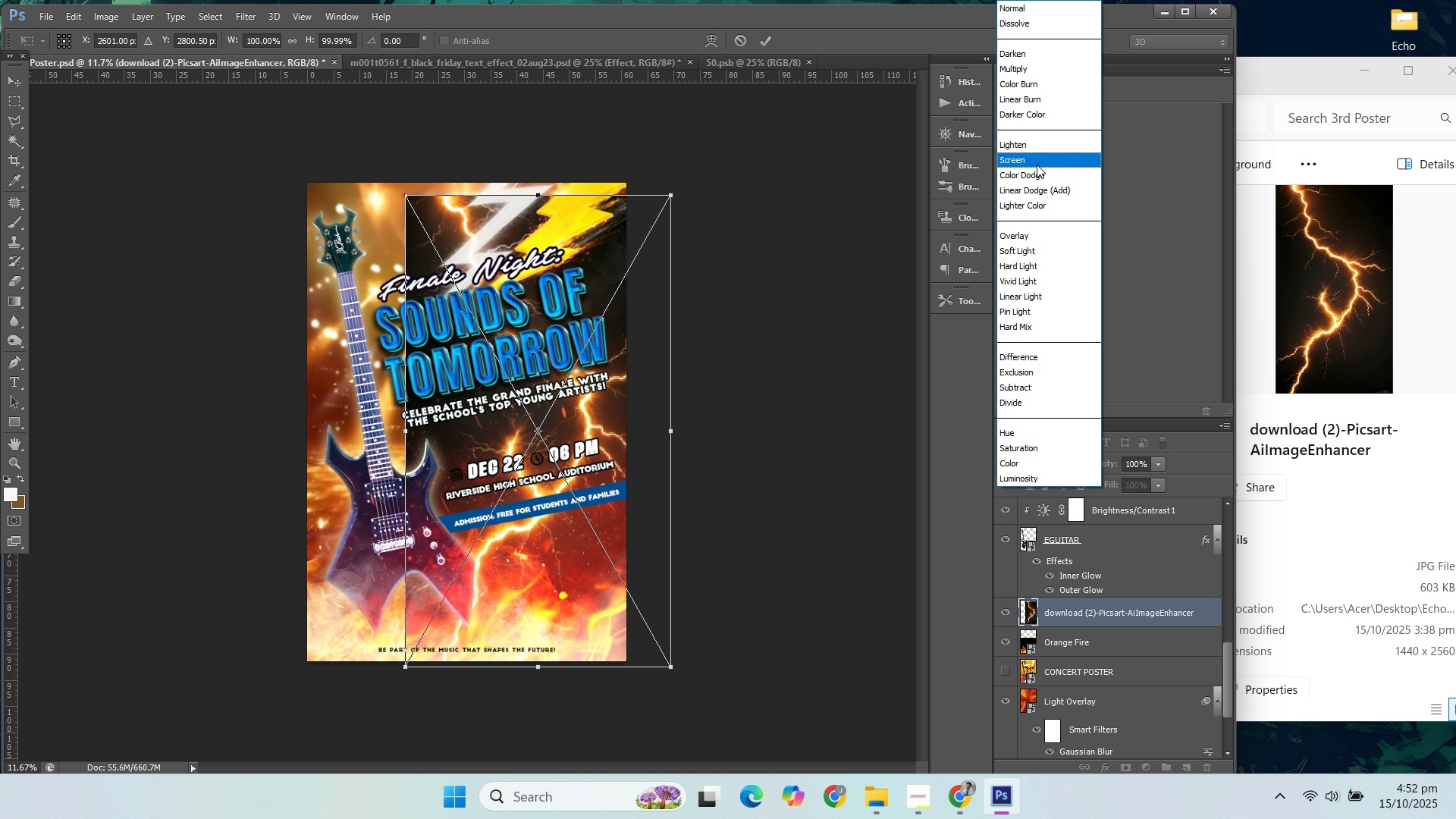 
left_click([1035, 164])
 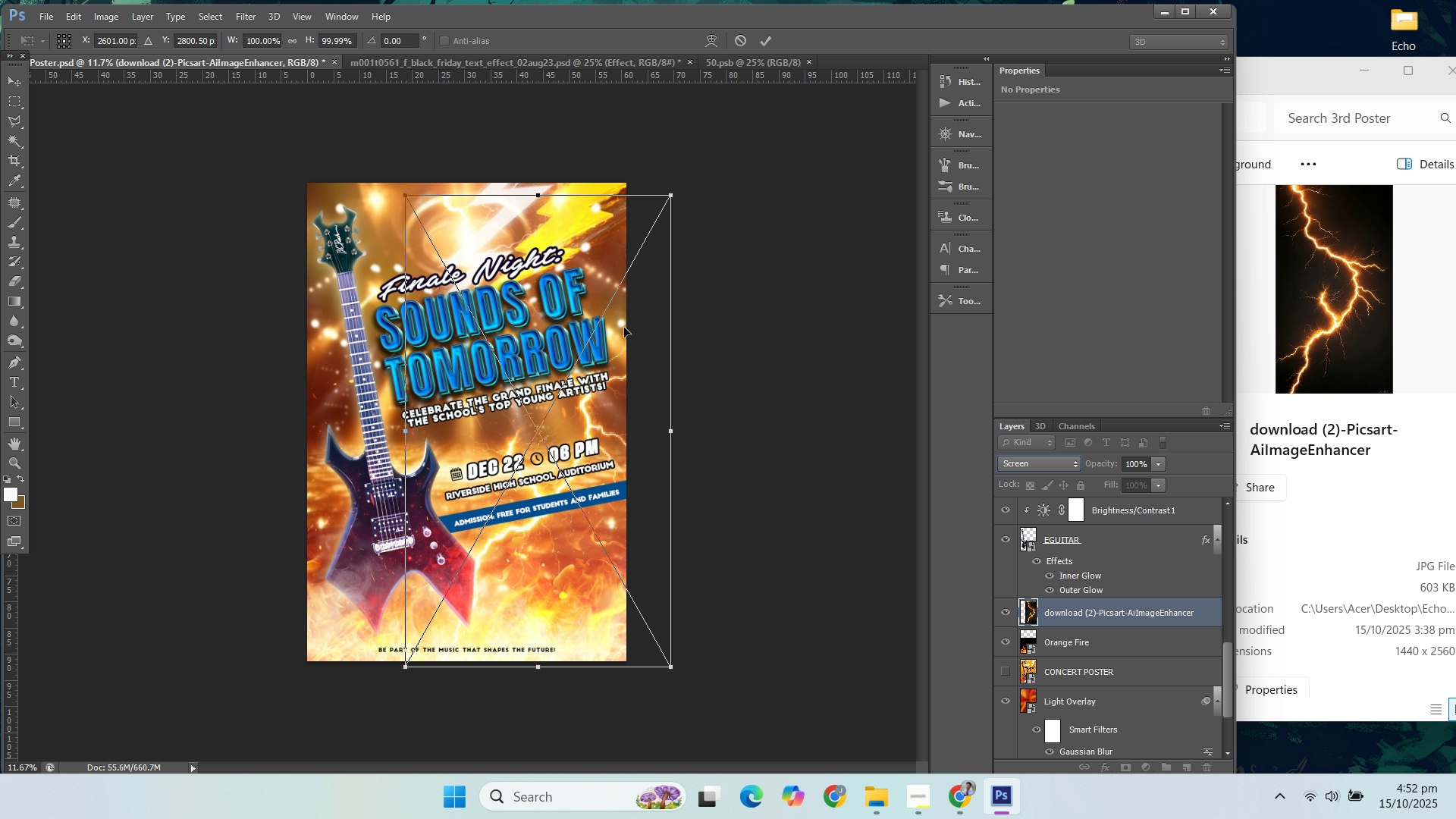 
left_click_drag(start_coordinate=[624, 328], to_coordinate=[428, 308])
 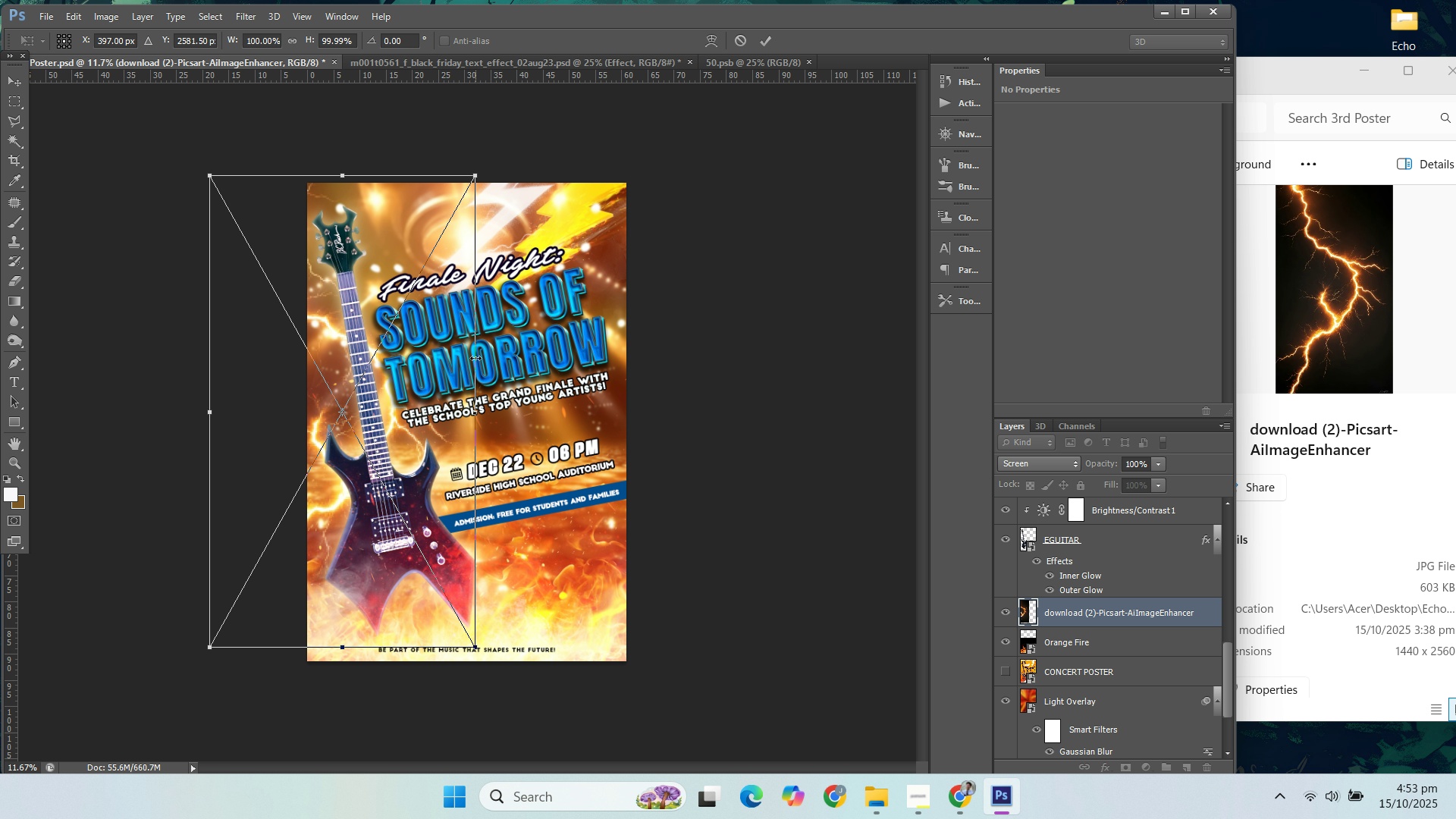 
left_click_drag(start_coordinate=[463, 340], to_coordinate=[482, 340])
 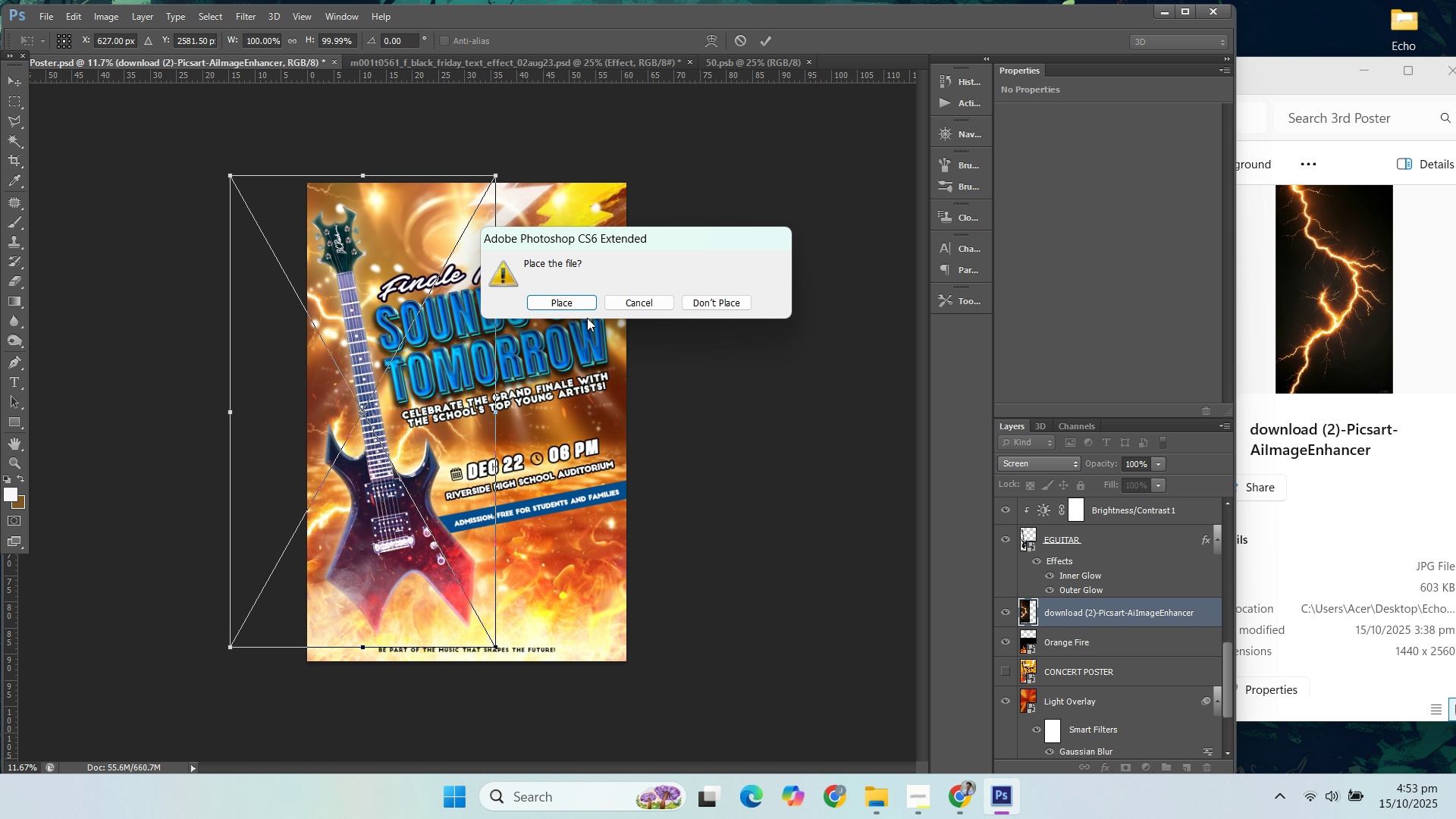 
left_click([567, 298])
 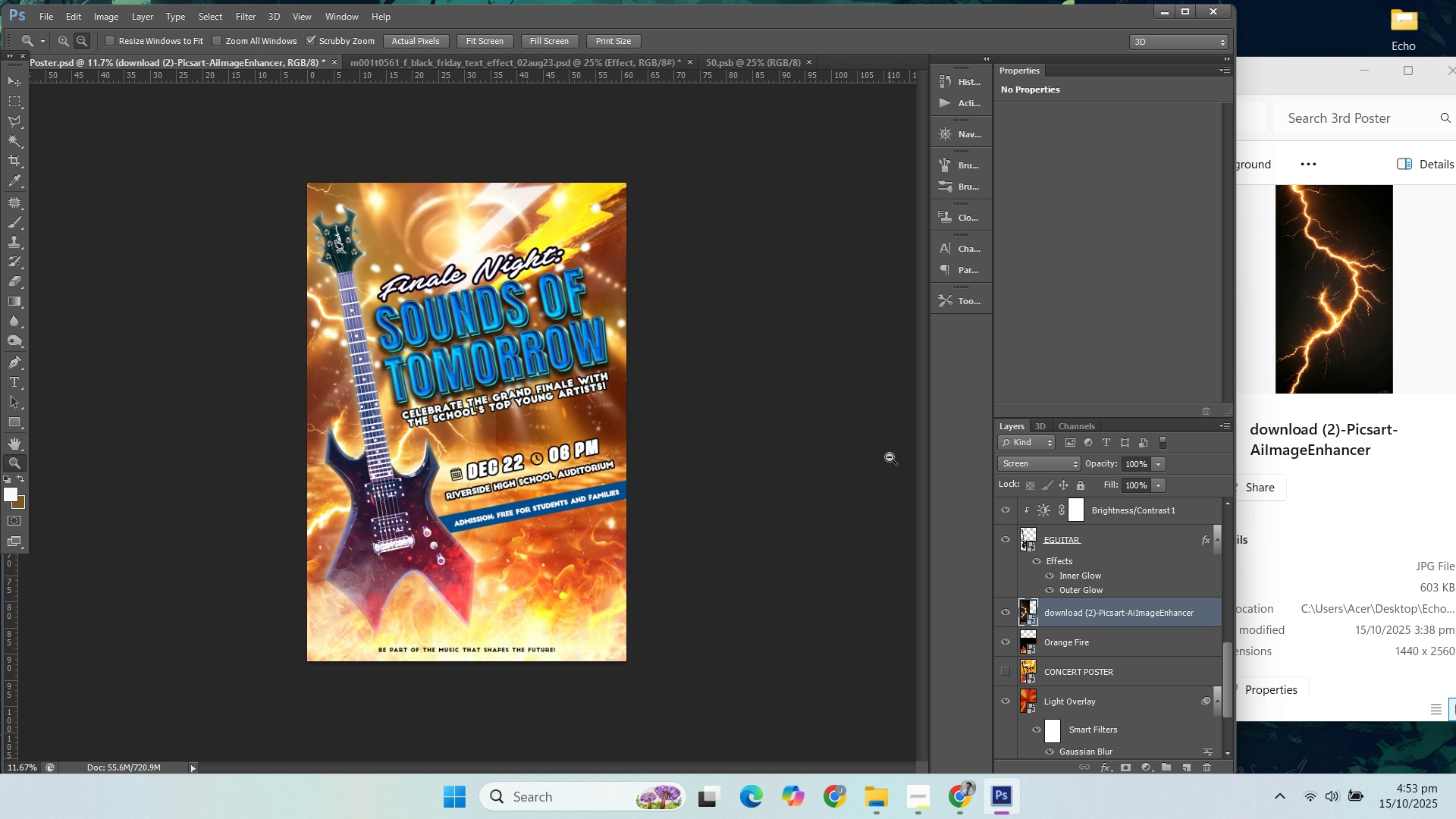 
wait(5.38)
 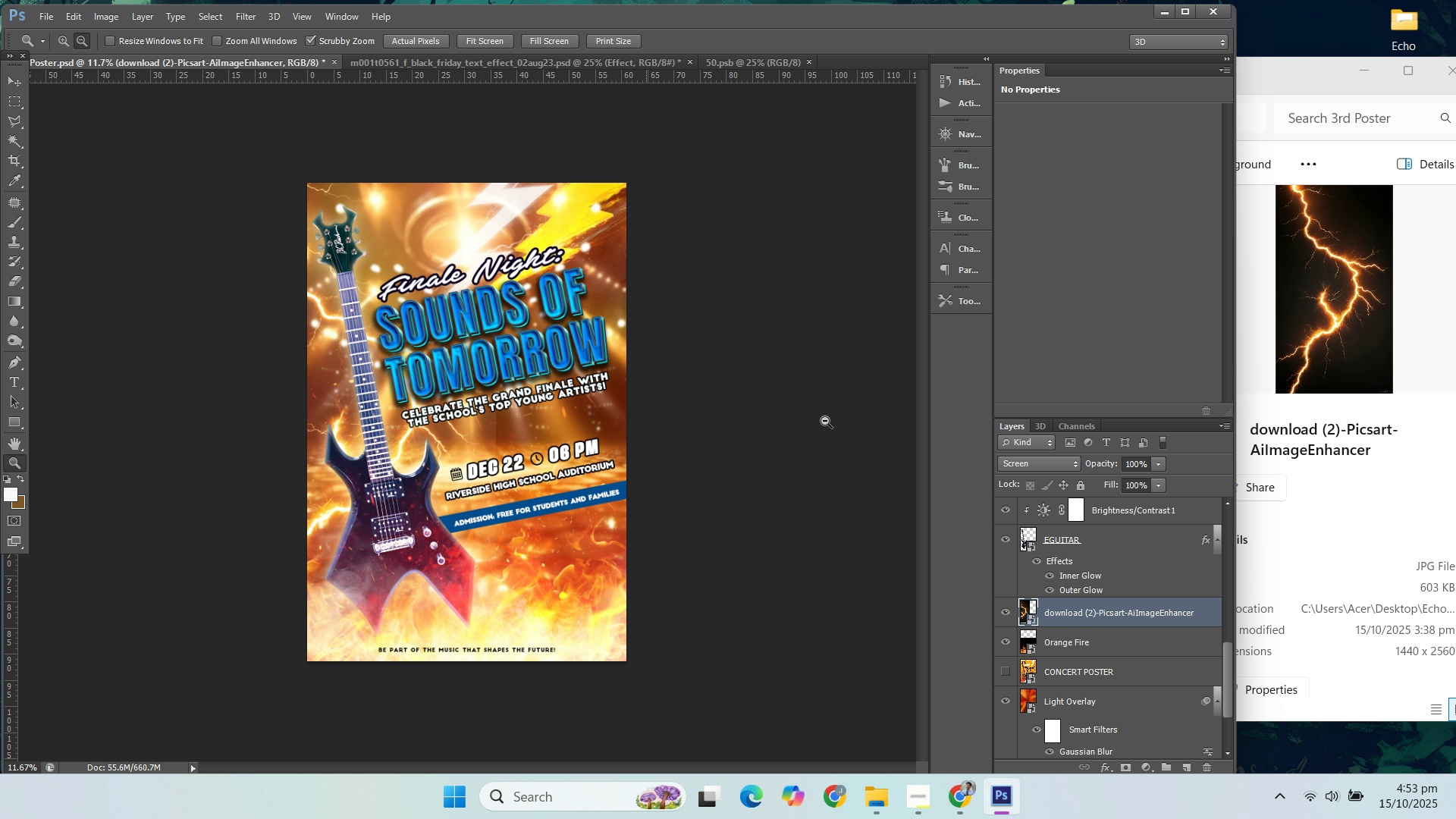 
left_click([1287, 460])
 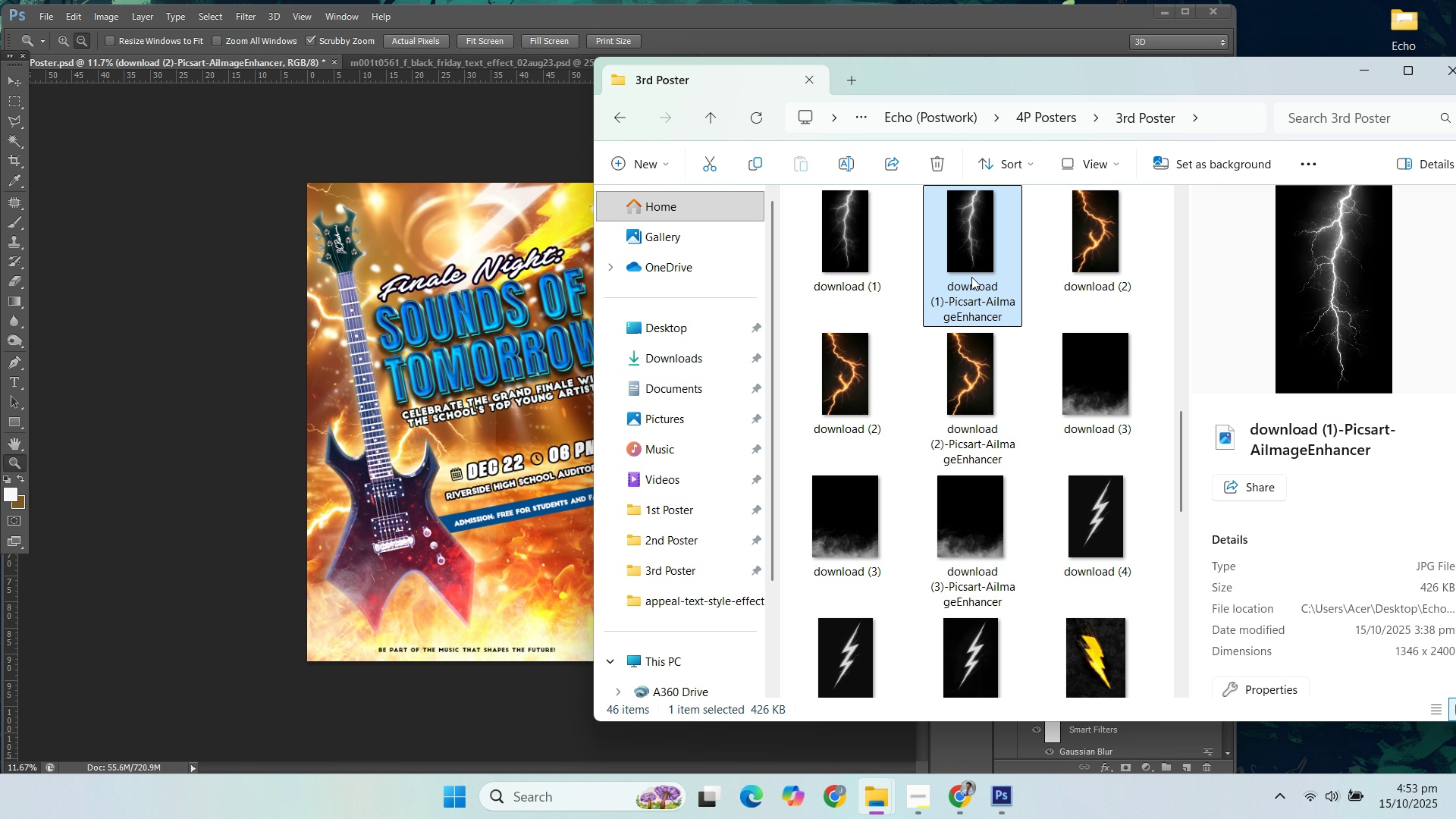 
left_click_drag(start_coordinate=[988, 253], to_coordinate=[482, 446])
 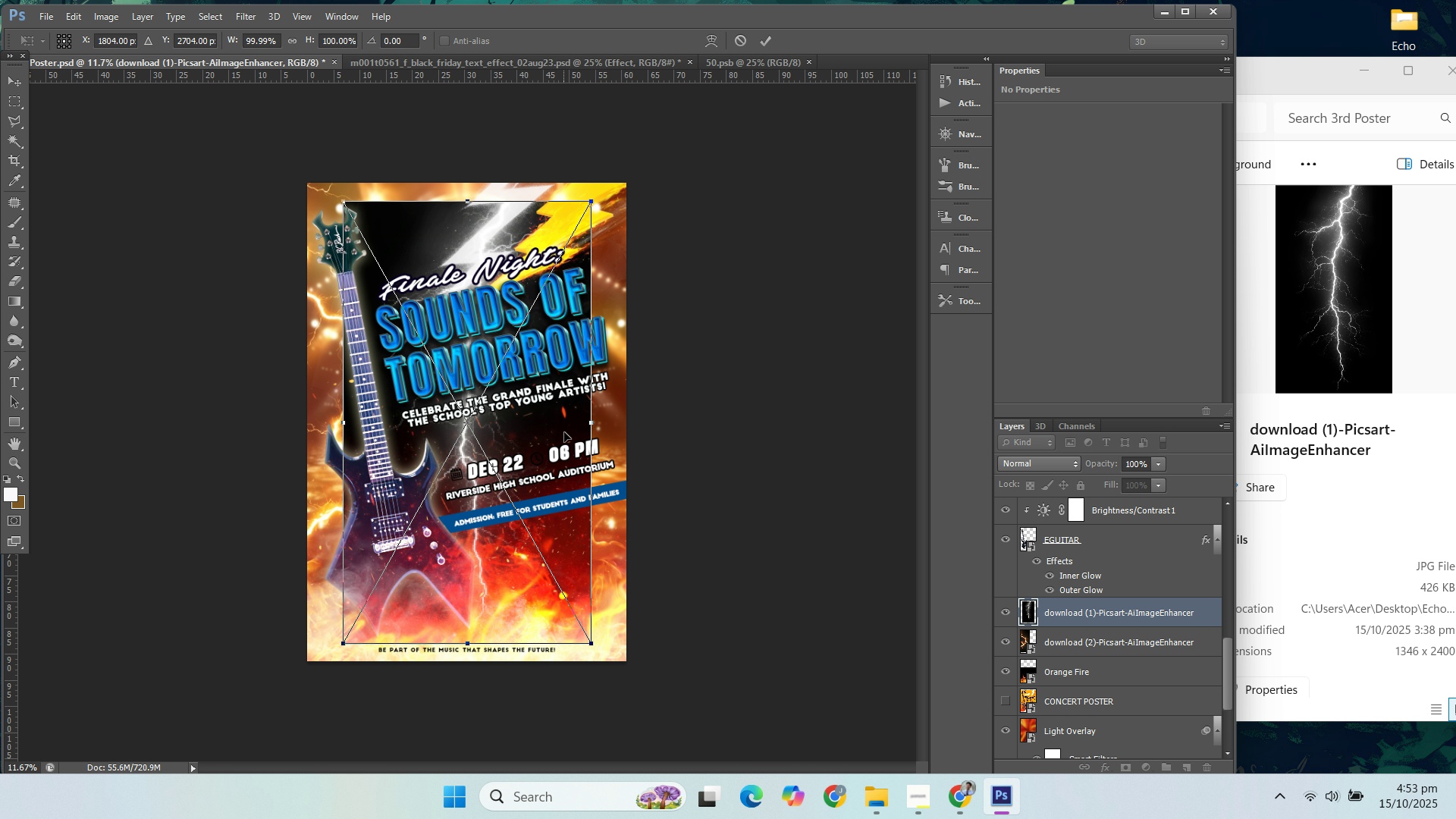 
left_click_drag(start_coordinate=[510, 422], to_coordinate=[600, 416])
 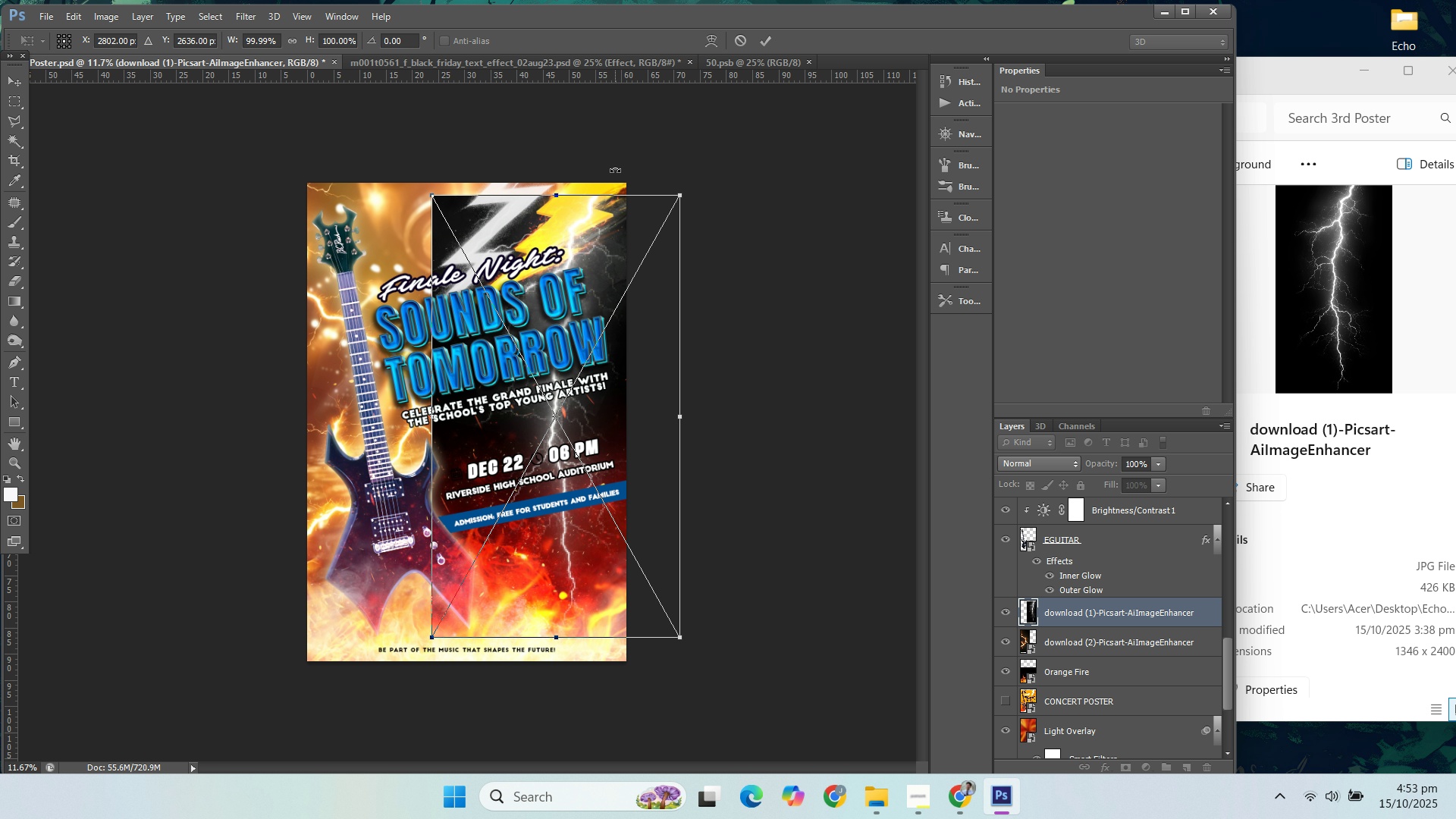 
left_click([615, 169])
 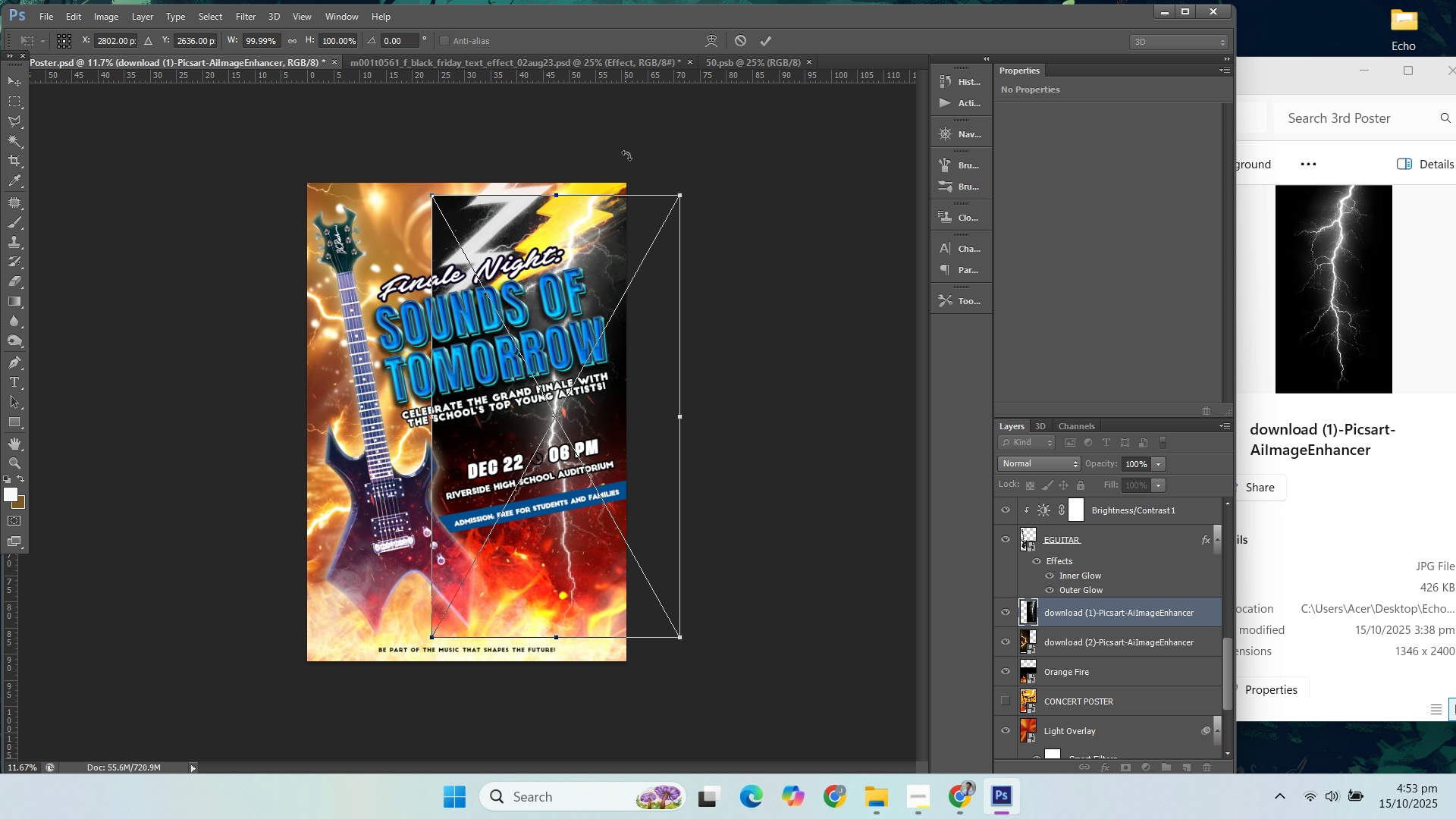 
left_click_drag(start_coordinate=[627, 155], to_coordinate=[827, 310])
 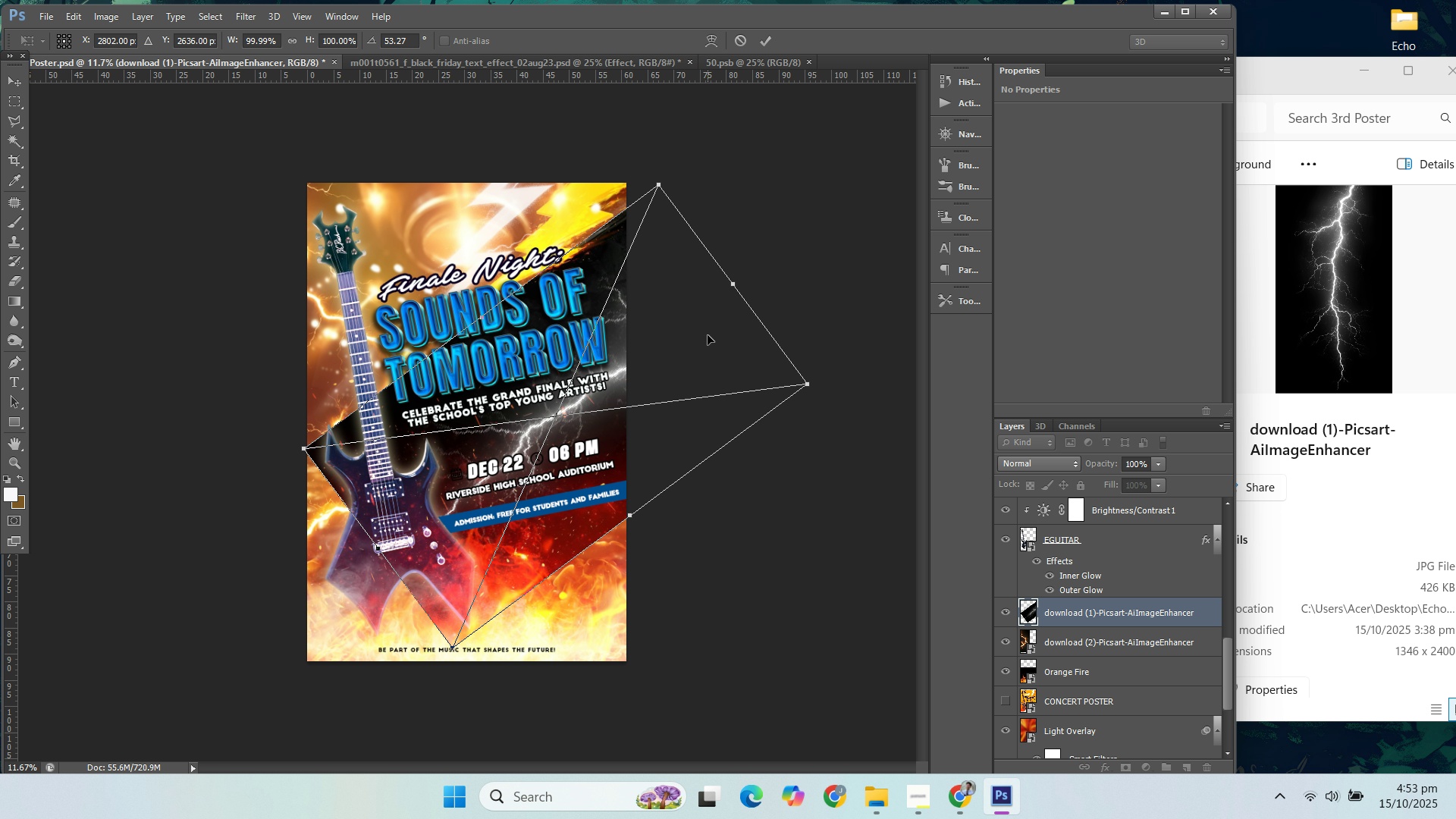 
left_click_drag(start_coordinate=[708, 334], to_coordinate=[688, 370])
 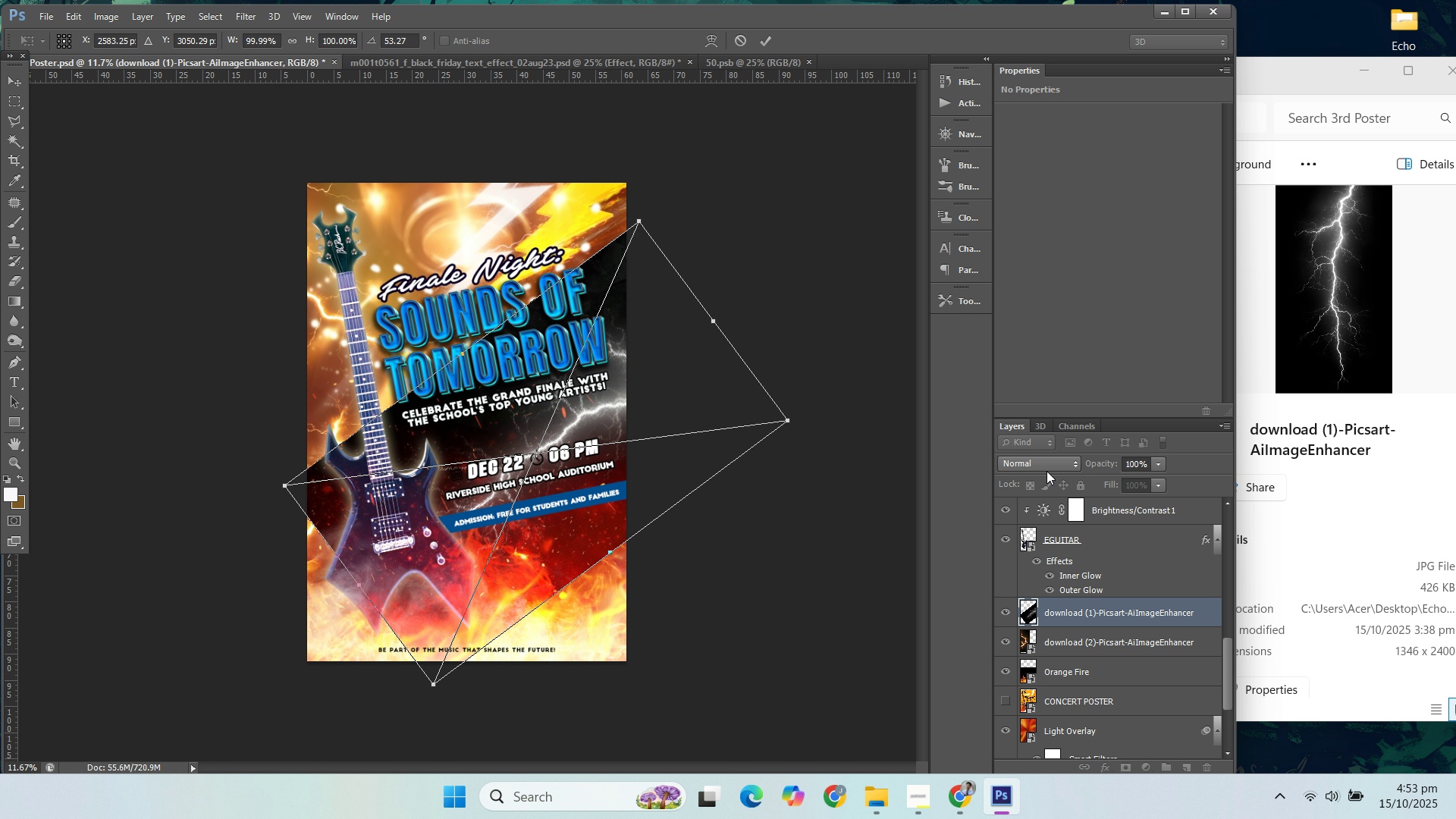 
left_click([1043, 463])
 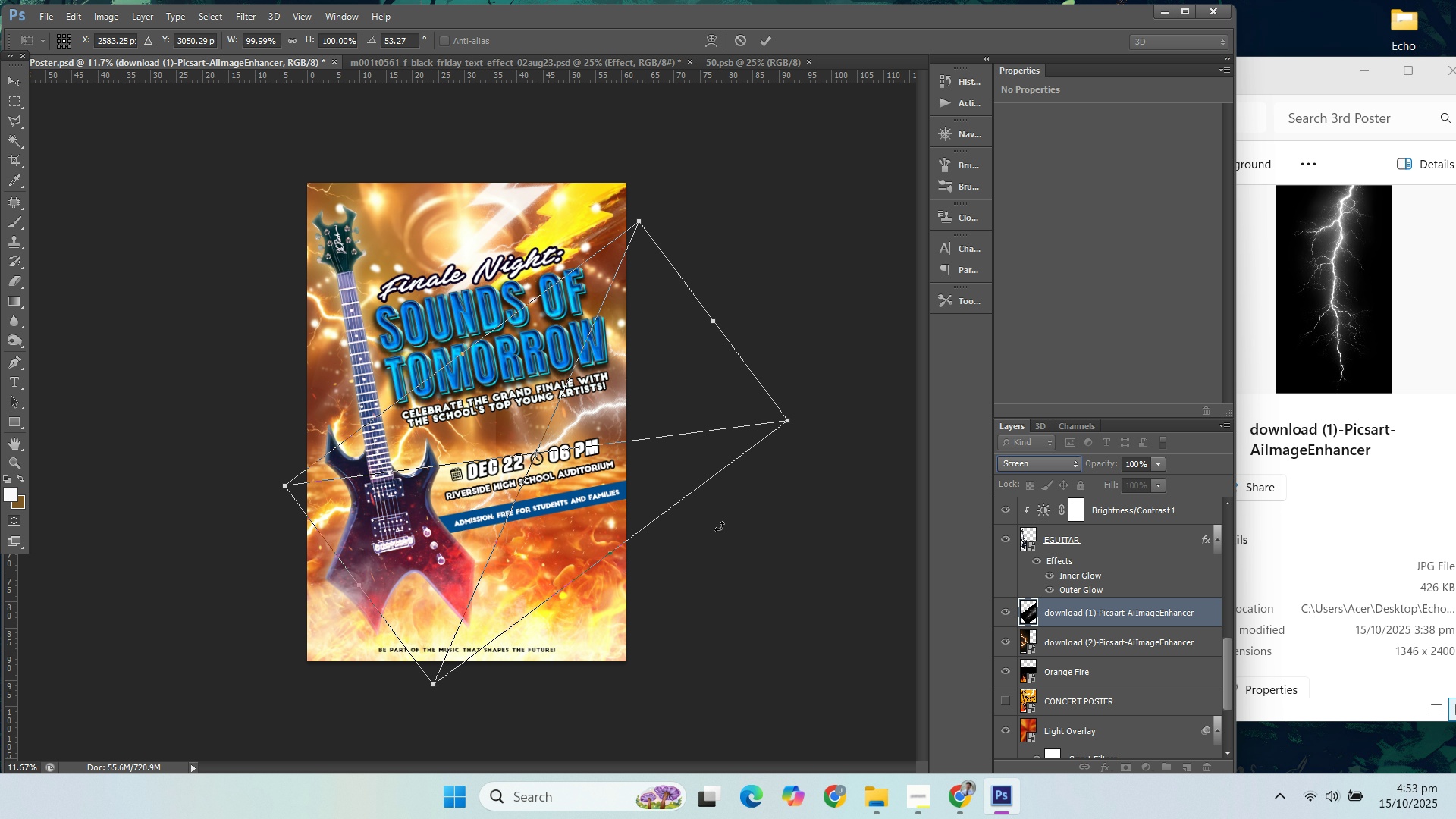 
left_click_drag(start_coordinate=[680, 399], to_coordinate=[620, 424])
 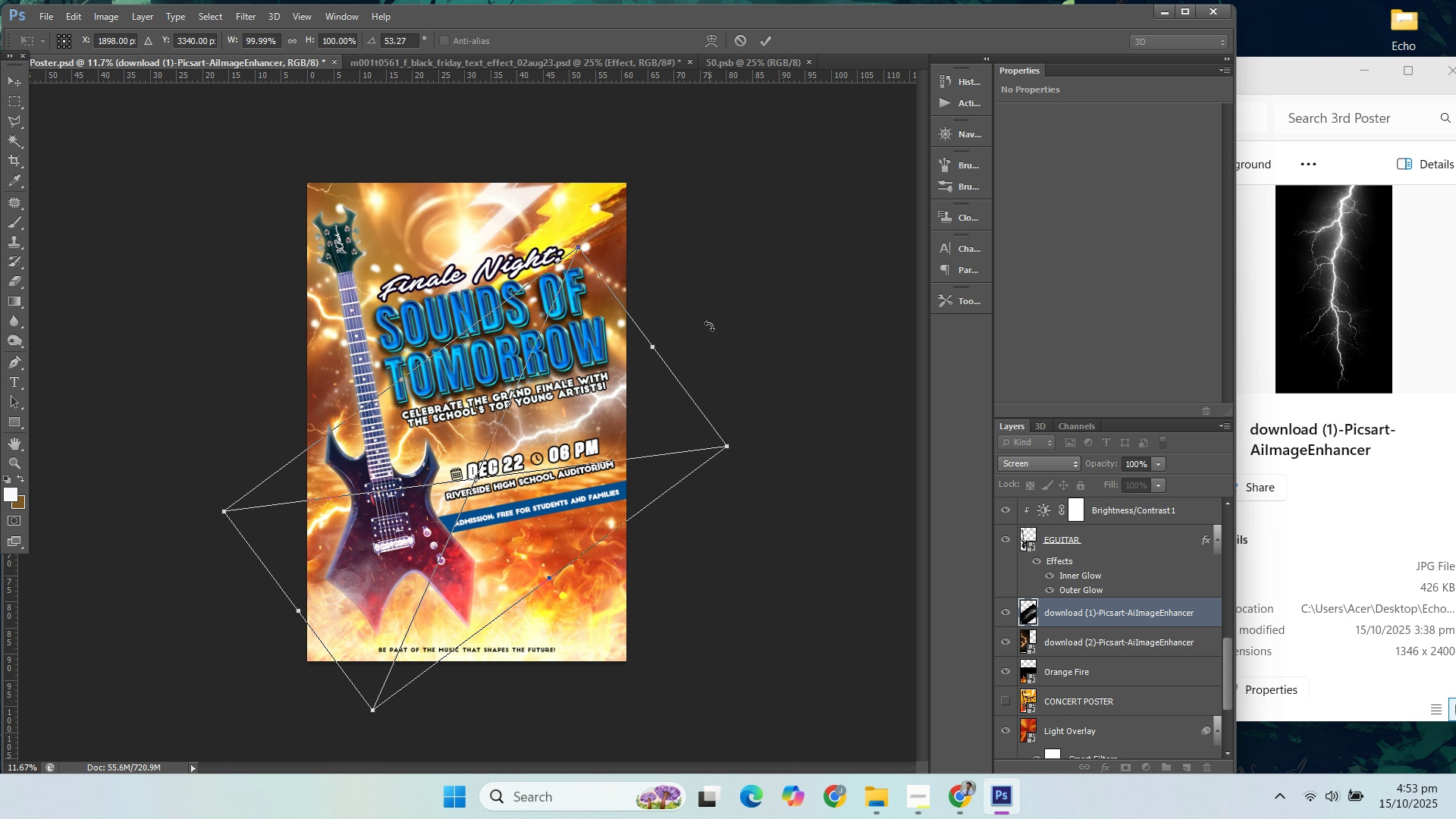 
left_click_drag(start_coordinate=[710, 326], to_coordinate=[760, 420])
 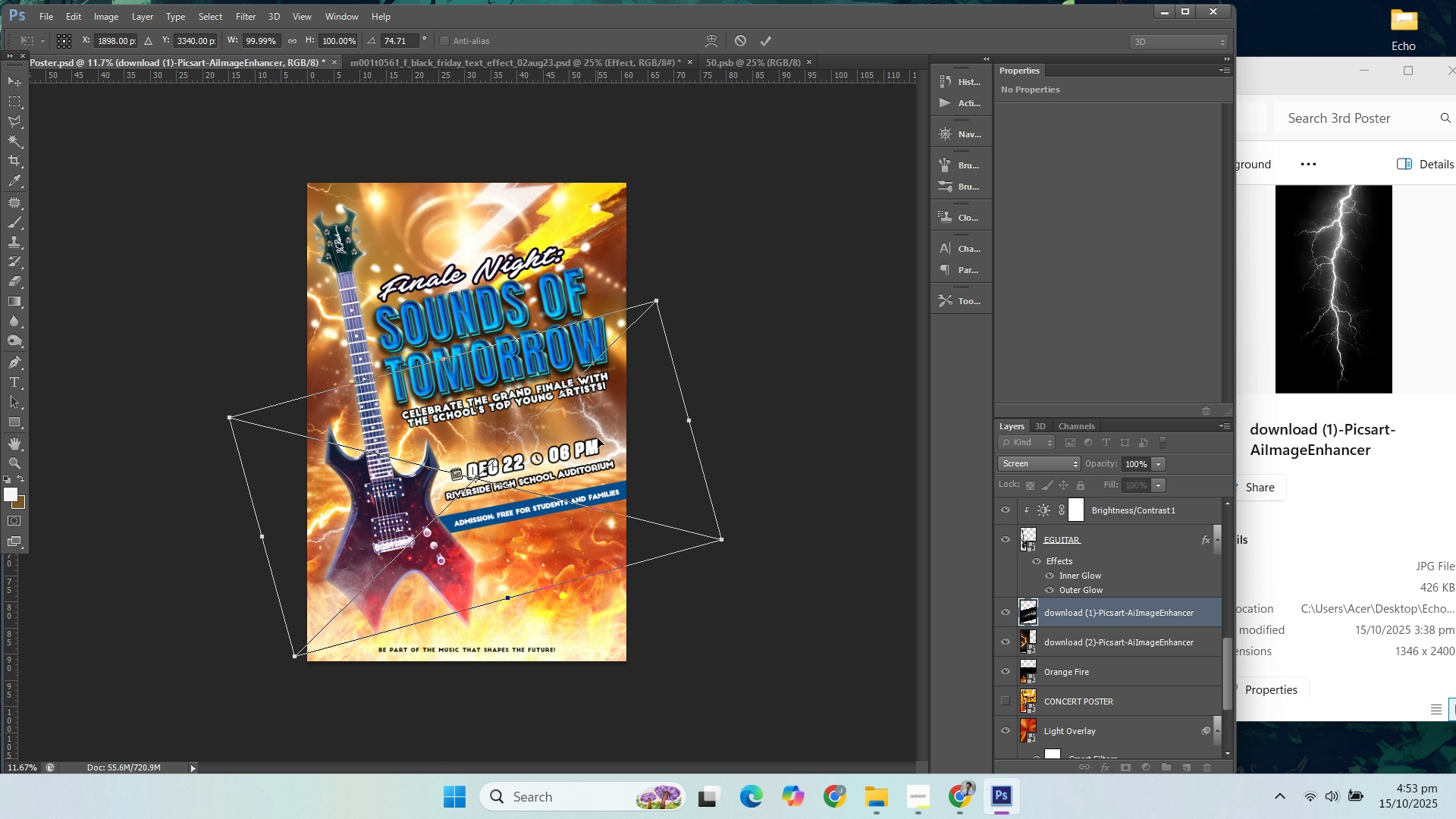 
left_click_drag(start_coordinate=[598, 438], to_coordinate=[592, 401])
 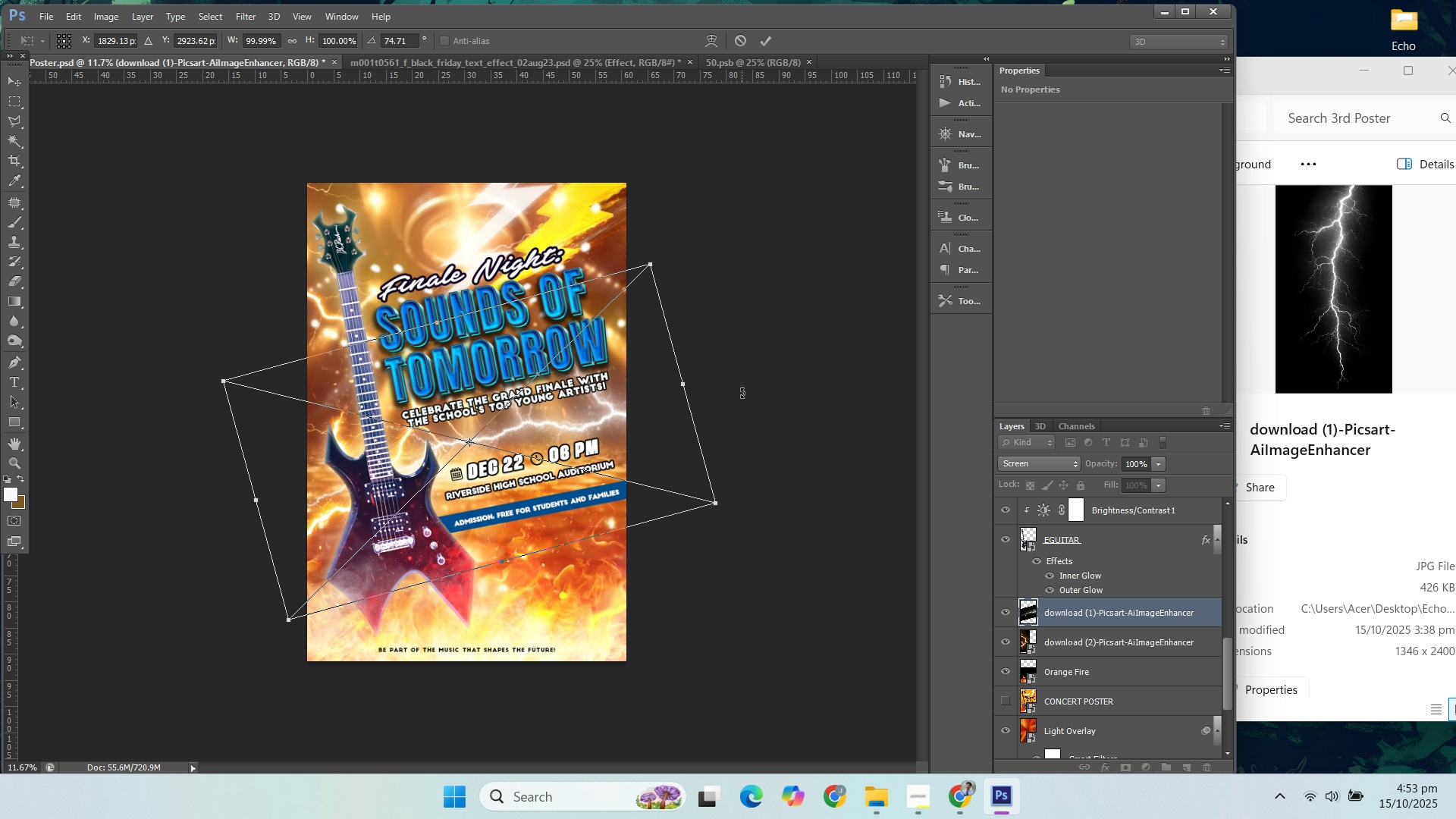 
left_click_drag(start_coordinate=[742, 393], to_coordinate=[680, 318])
 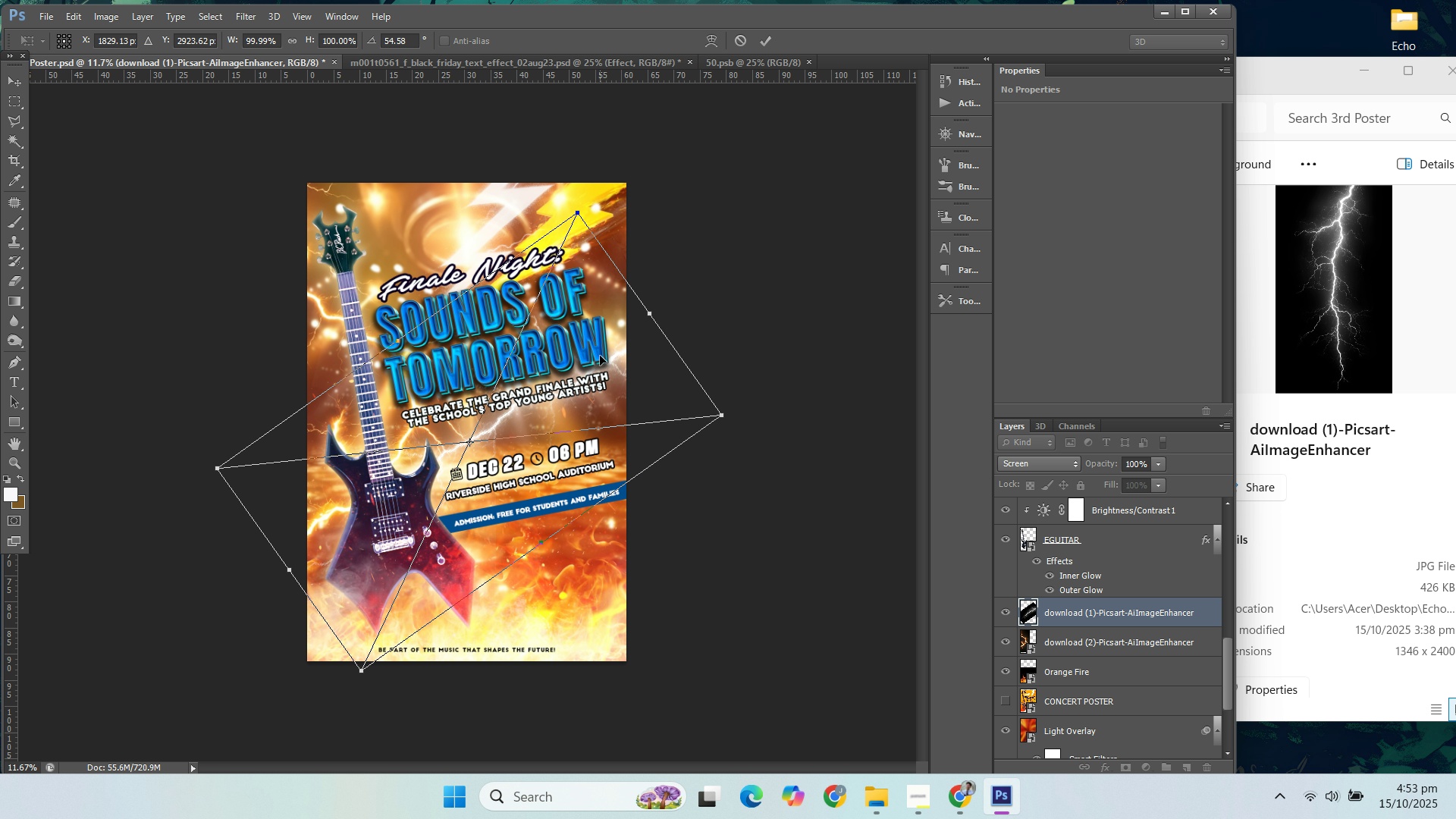 
left_click_drag(start_coordinate=[600, 356], to_coordinate=[605, 379])
 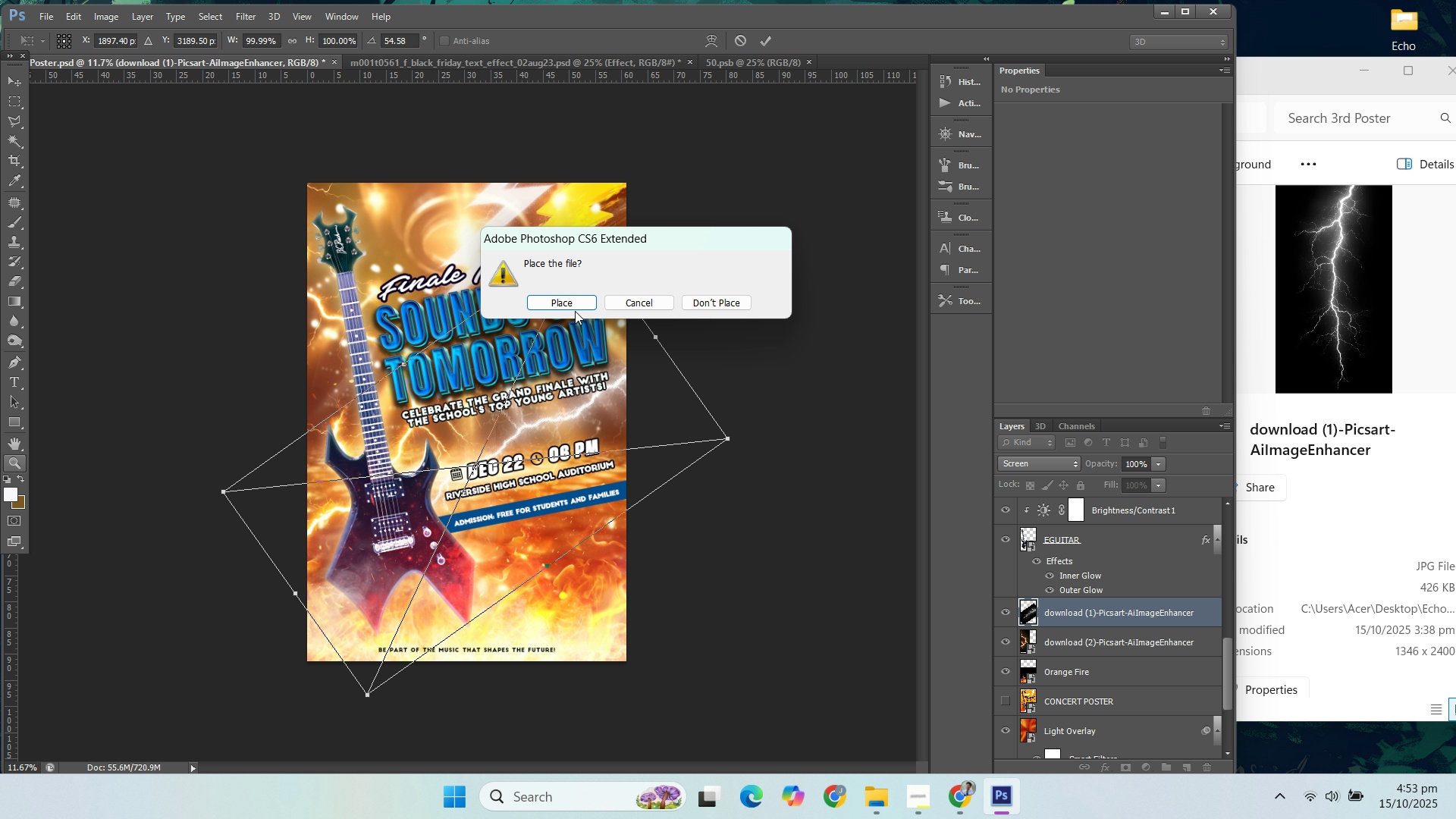 
double_click([585, 298])
 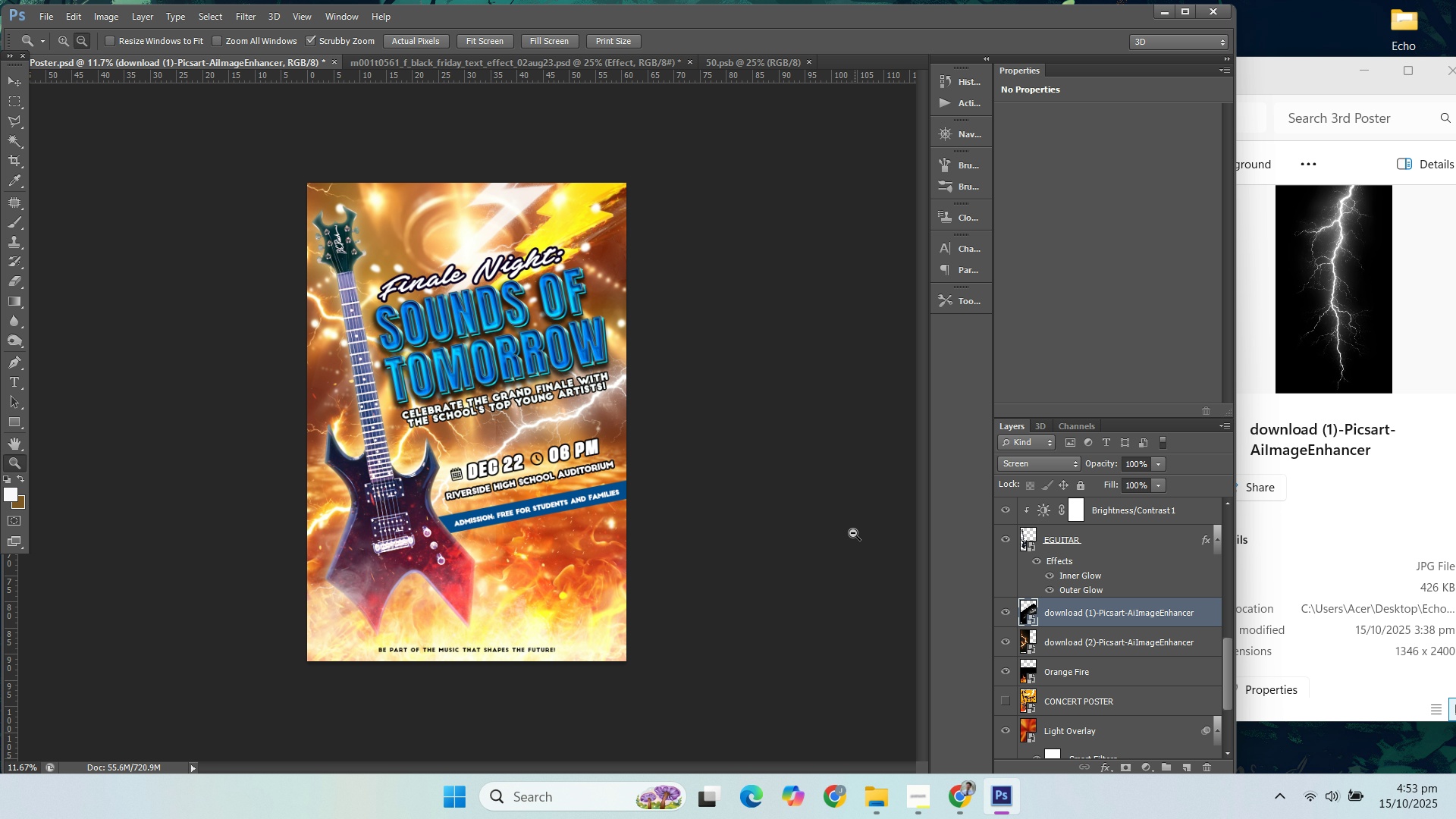 
hold_key(key=AltLeft, duration=1.25)
scroll: coordinate [774, 501], scroll_direction: down, amount: 2.0
 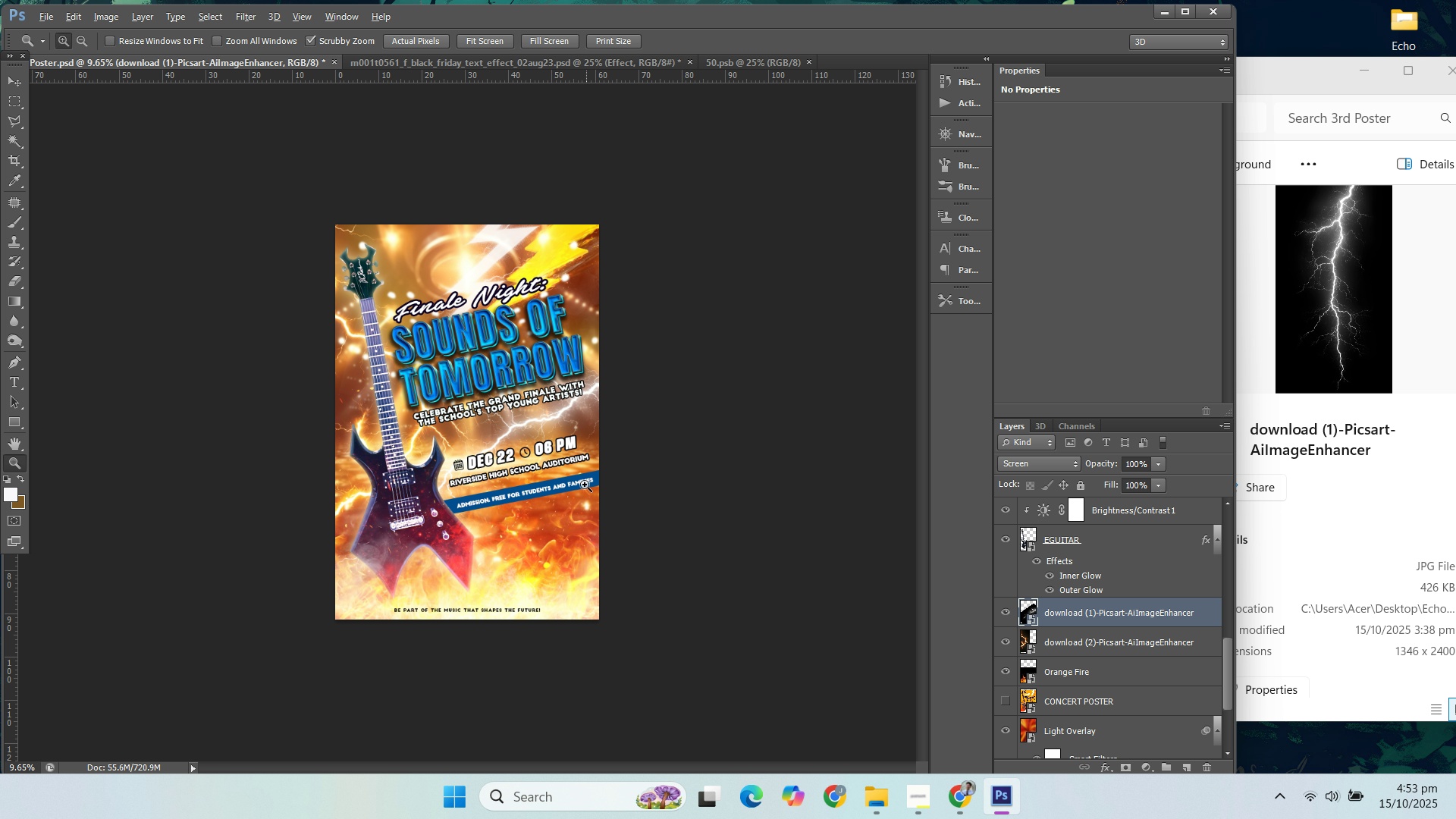 
scroll: coordinate [551, 496], scroll_direction: up, amount: 4.0
 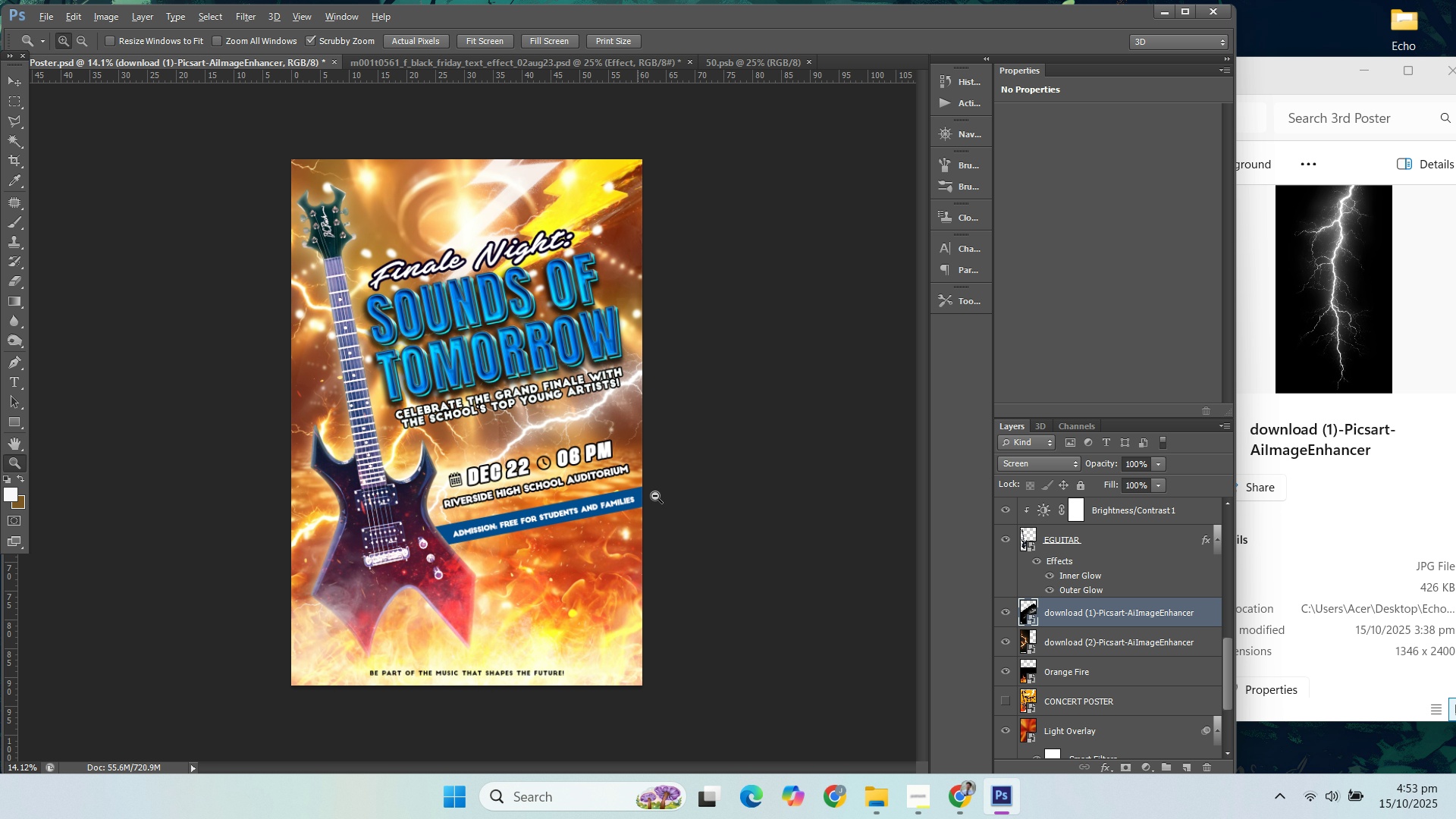 
key(Control+S)
 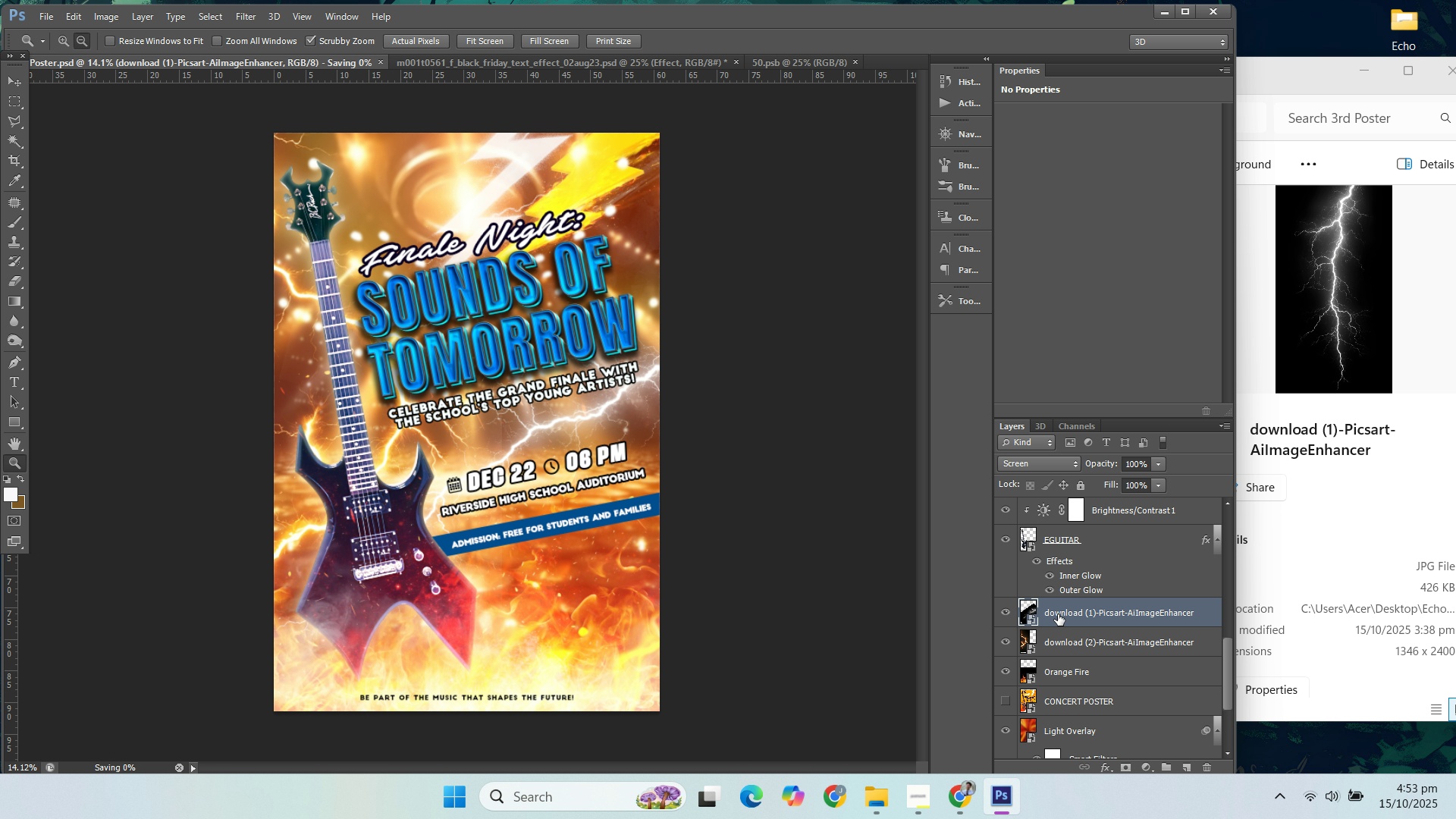 
scroll: coordinate [1123, 601], scroll_direction: up, amount: 30.0
 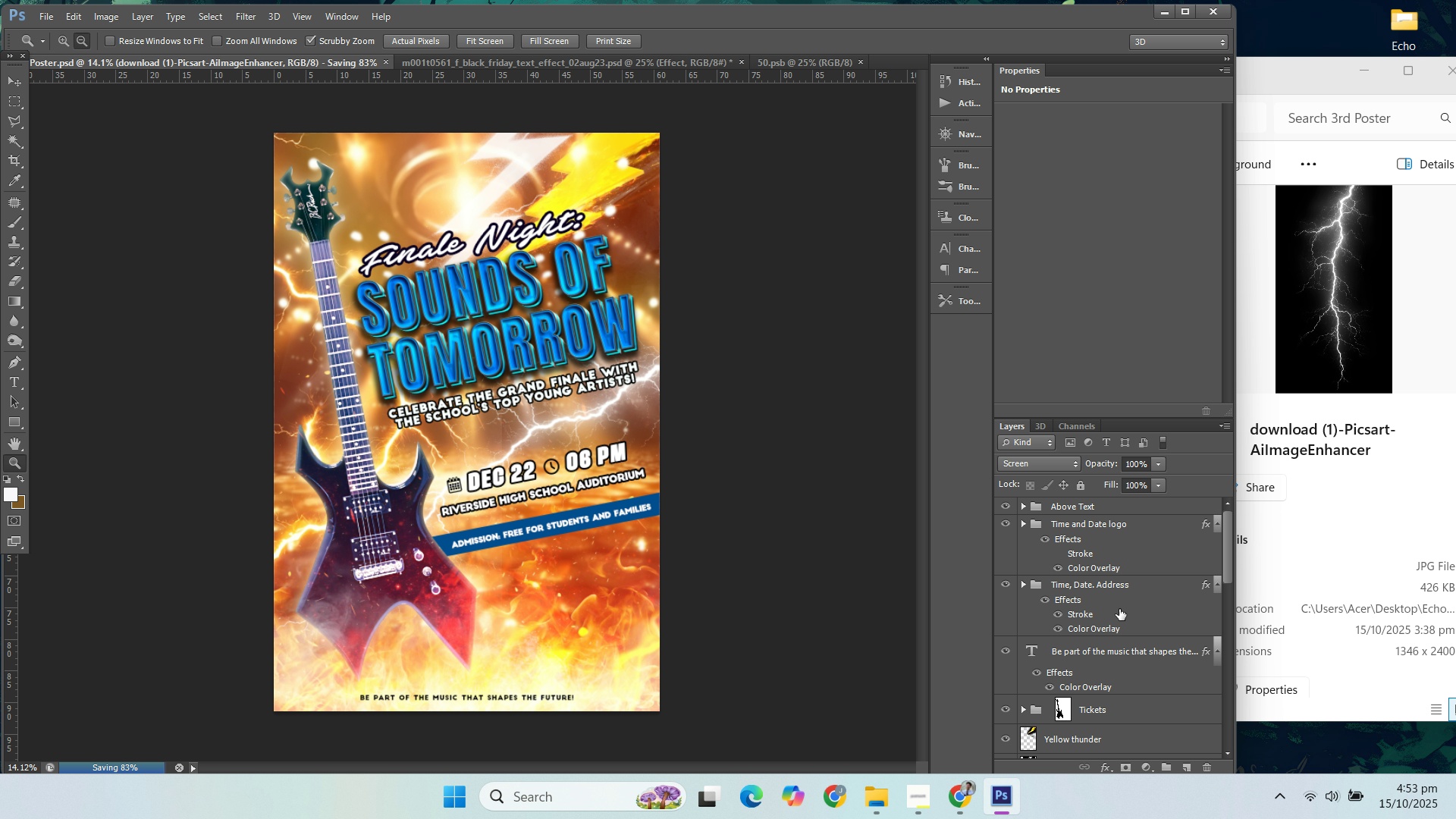 
scroll: coordinate [1119, 614], scroll_direction: down, amount: 3.0
 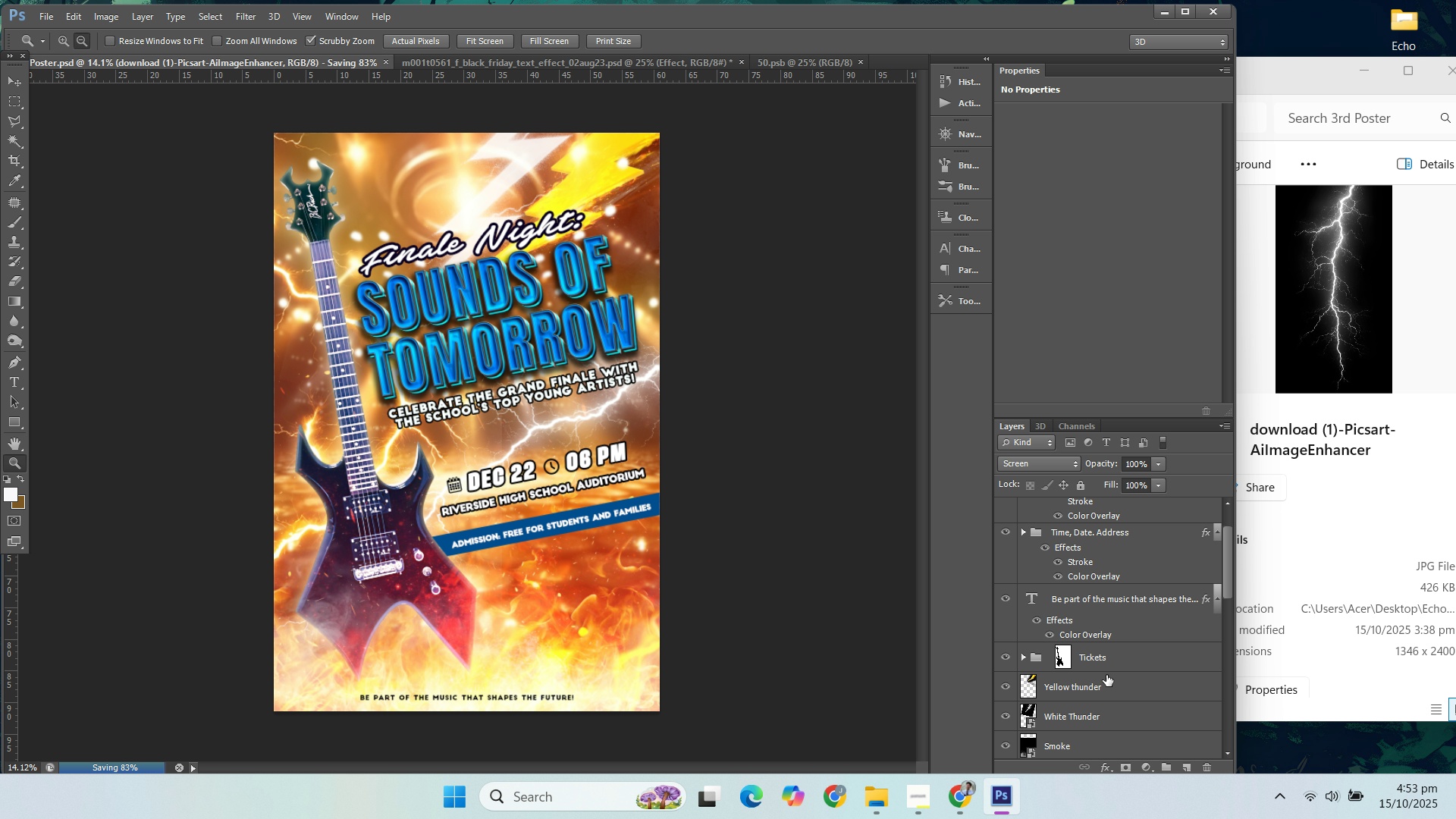 
wait(13.32)
 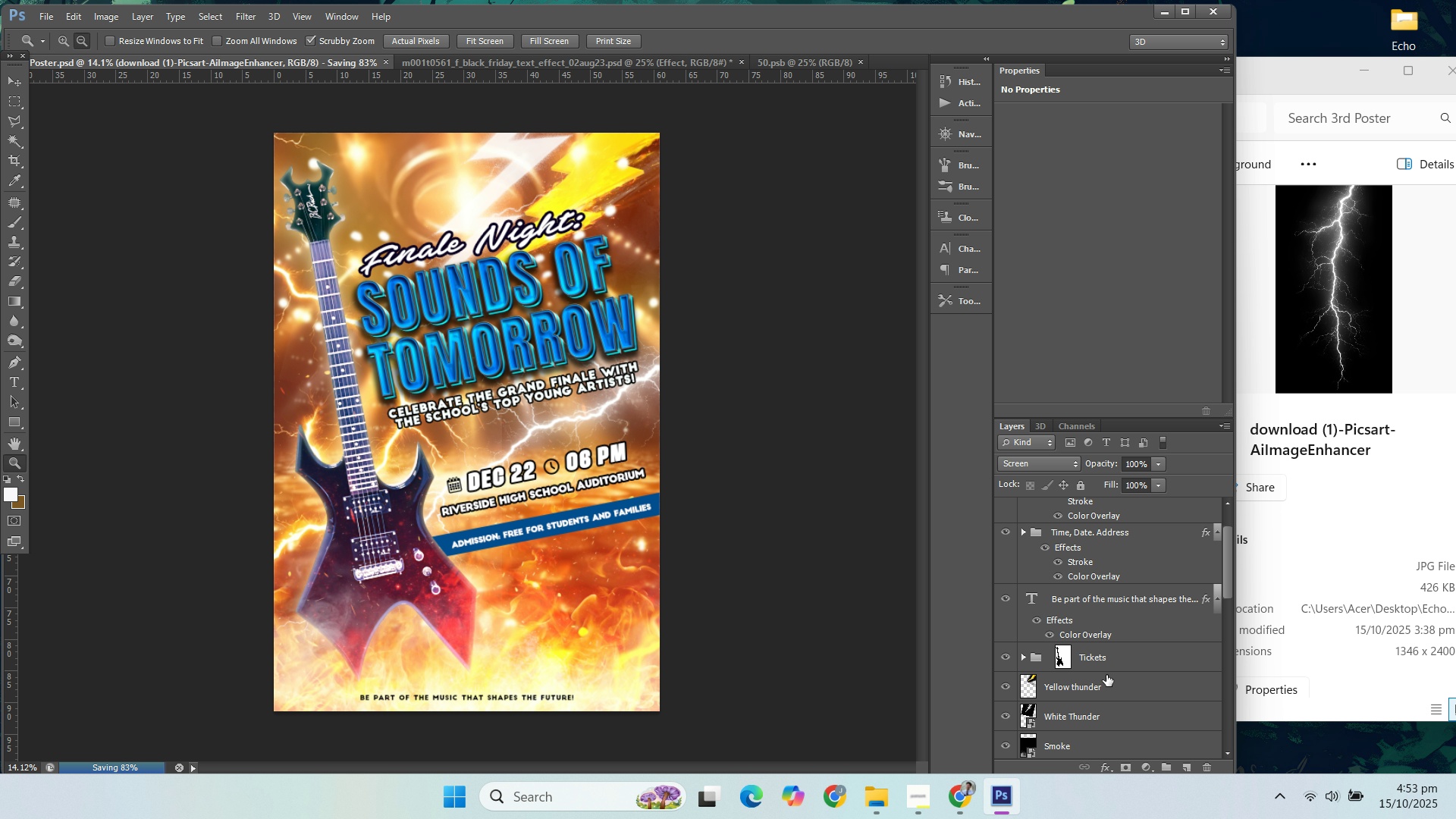 
left_click([923, 790])
 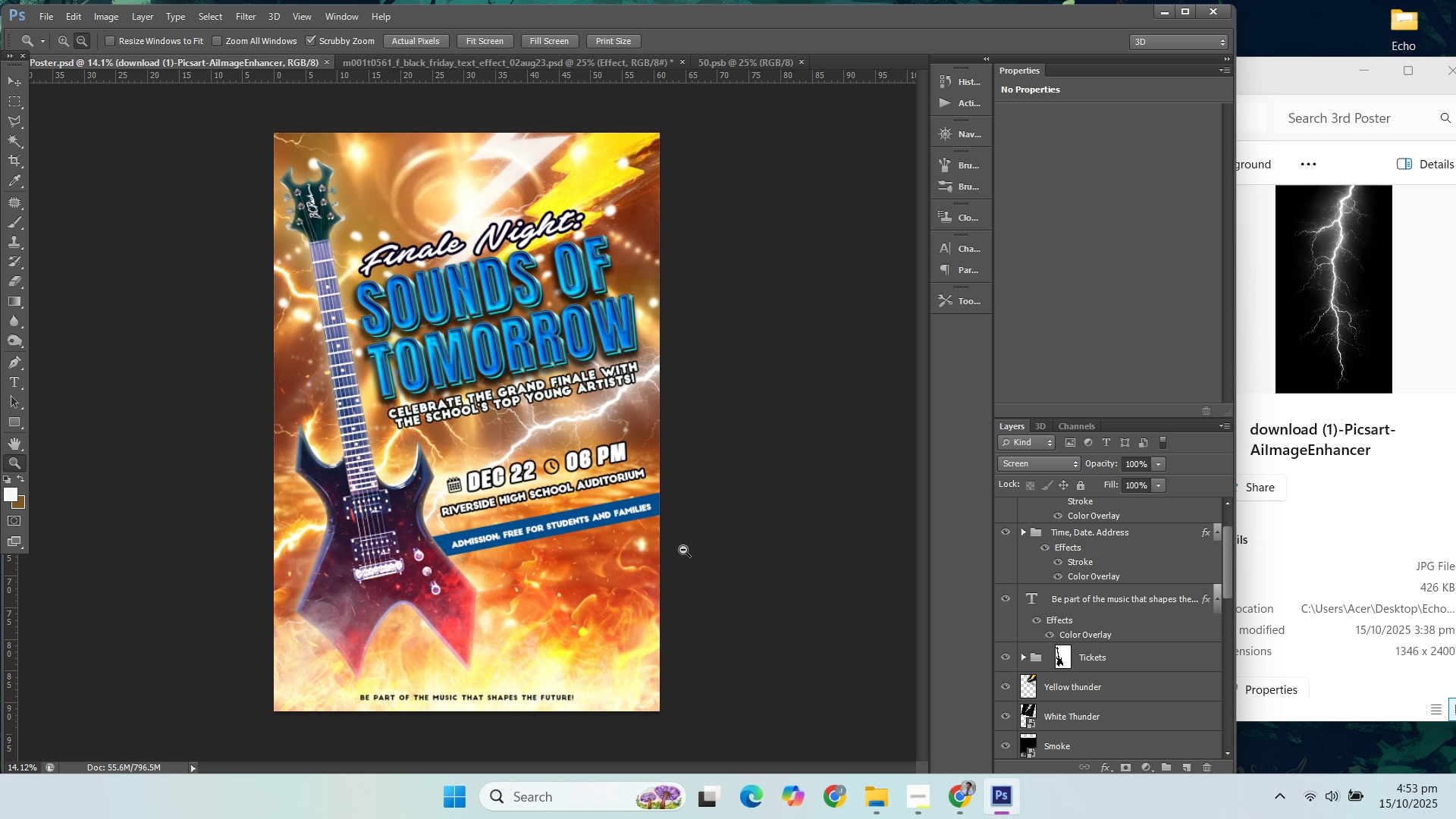 
key(Control+S)
 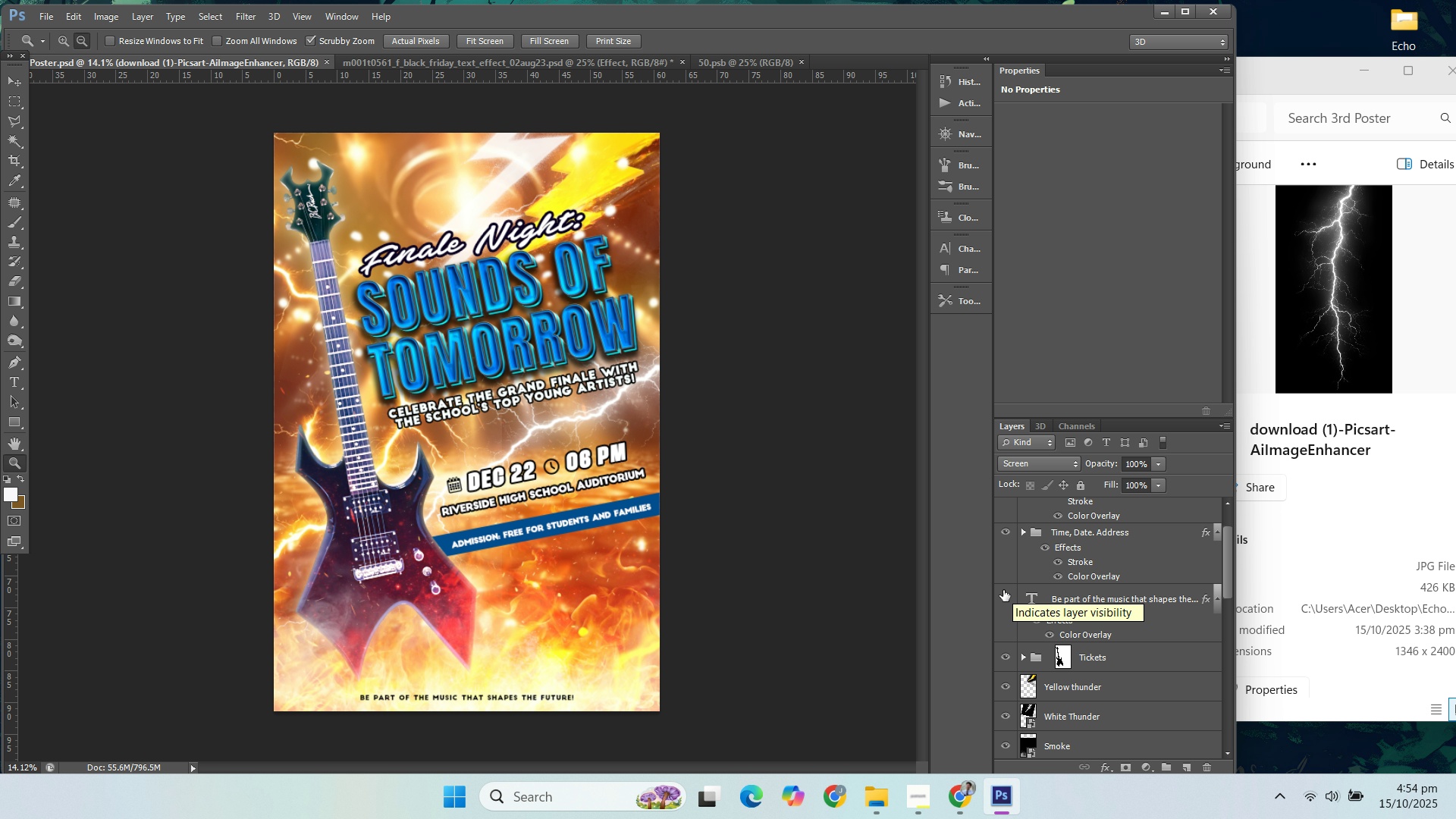 
wait(16.37)
 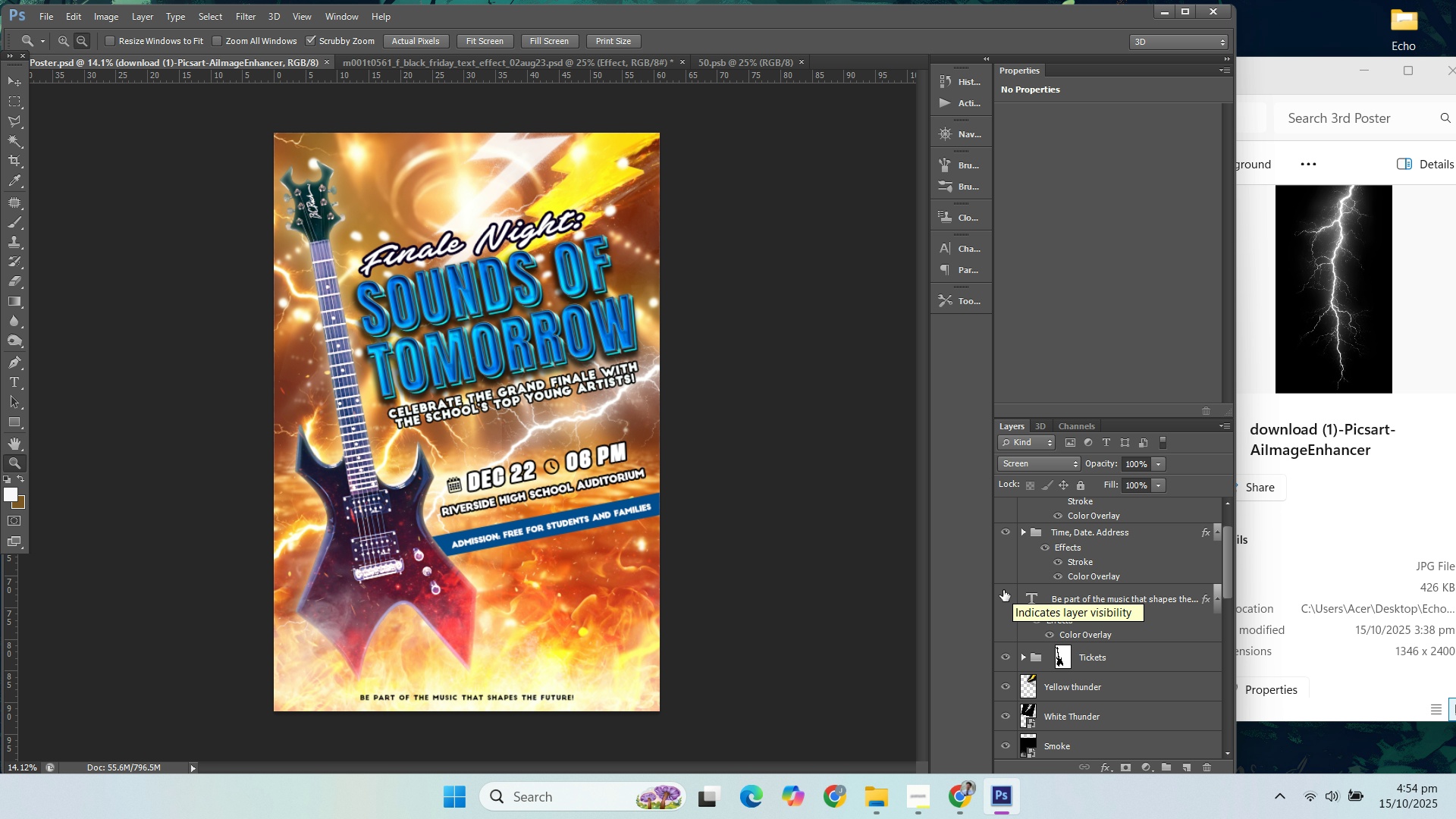 
hold_key(key=AltLeft, duration=1.52)
scroll: coordinate [434, 524], scroll_direction: down, amount: 1.0
 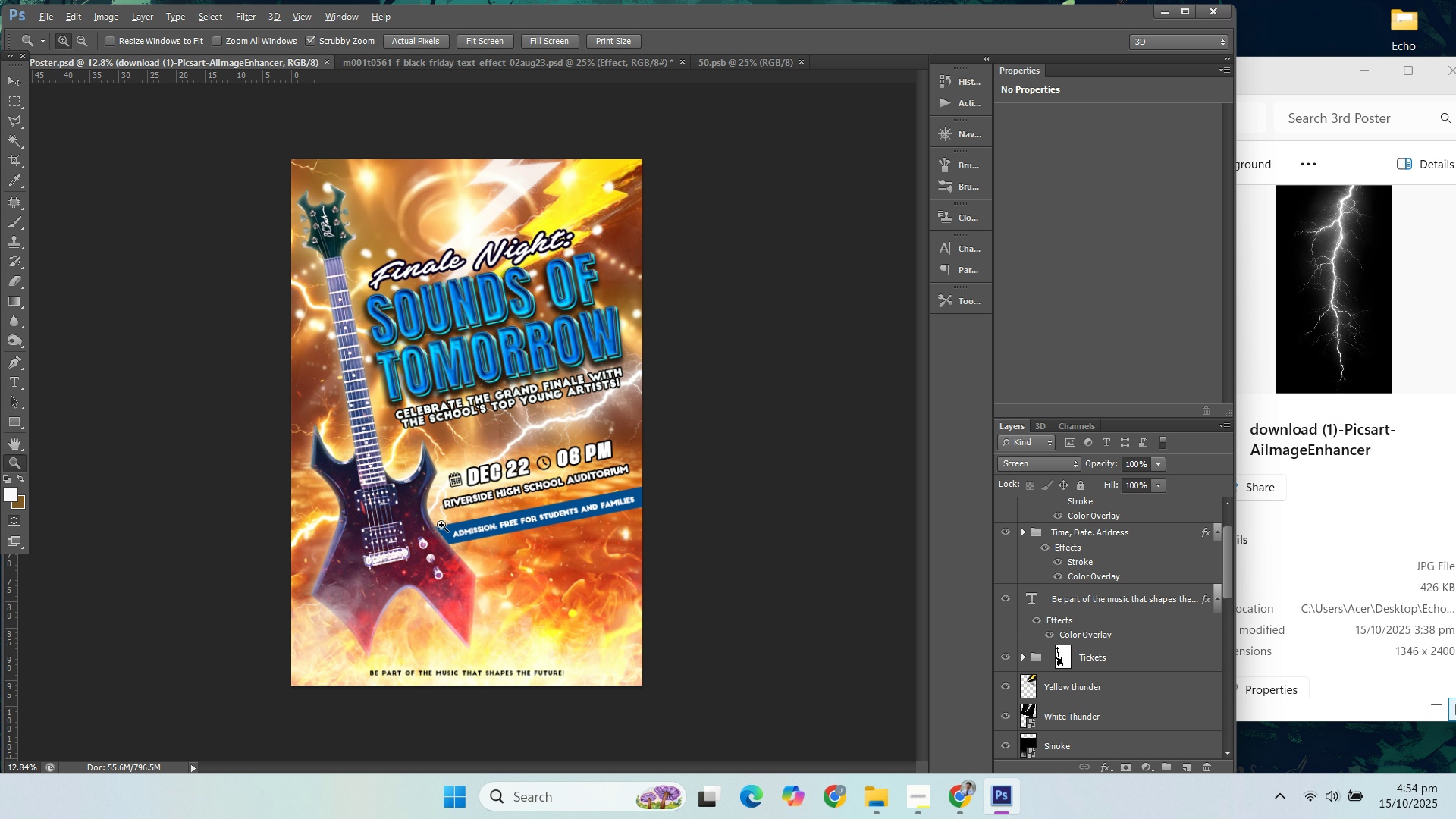 
hold_key(key=AltLeft, duration=1.16)
 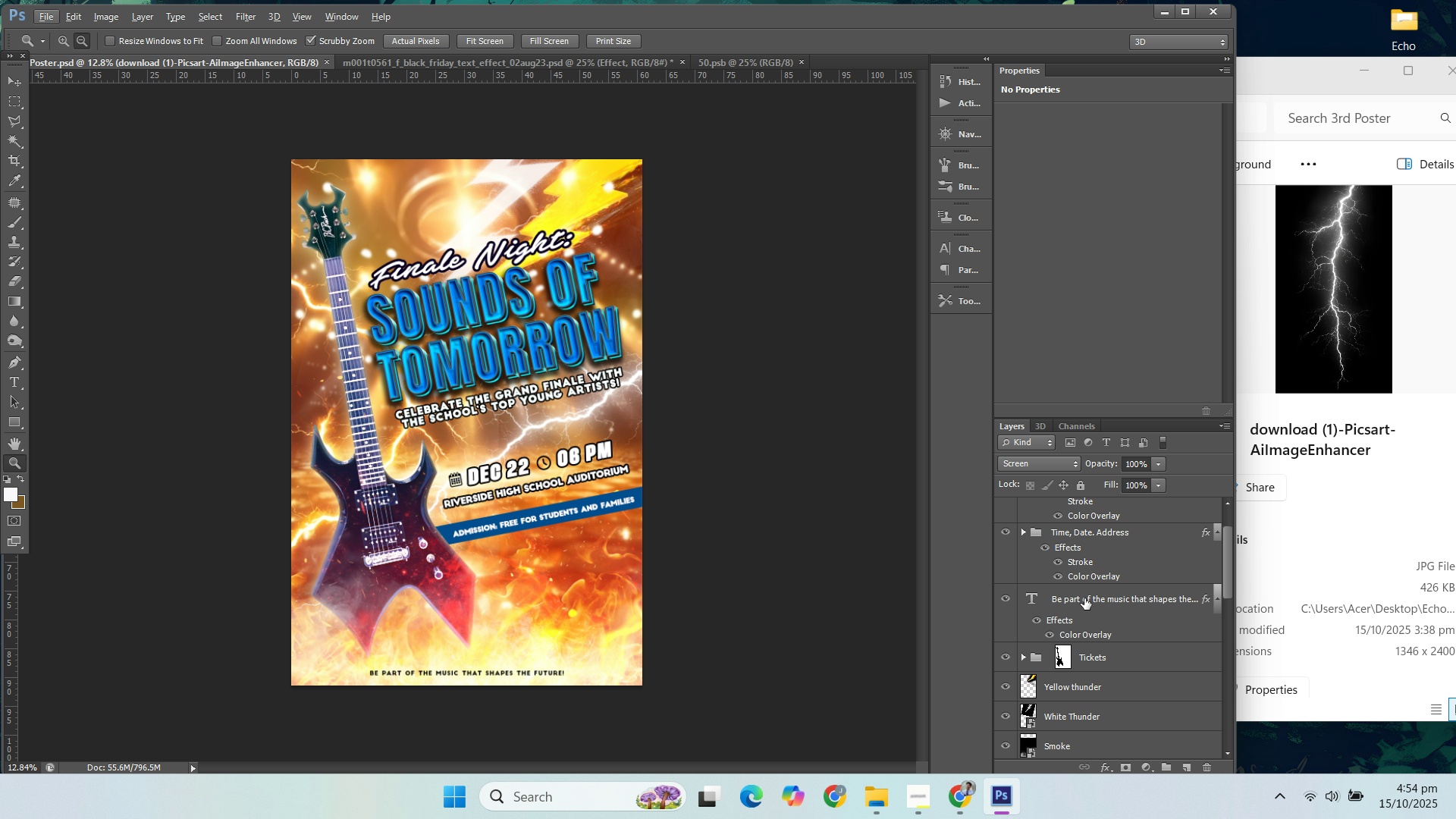 
scroll: coordinate [1134, 591], scroll_direction: up, amount: 13.0
 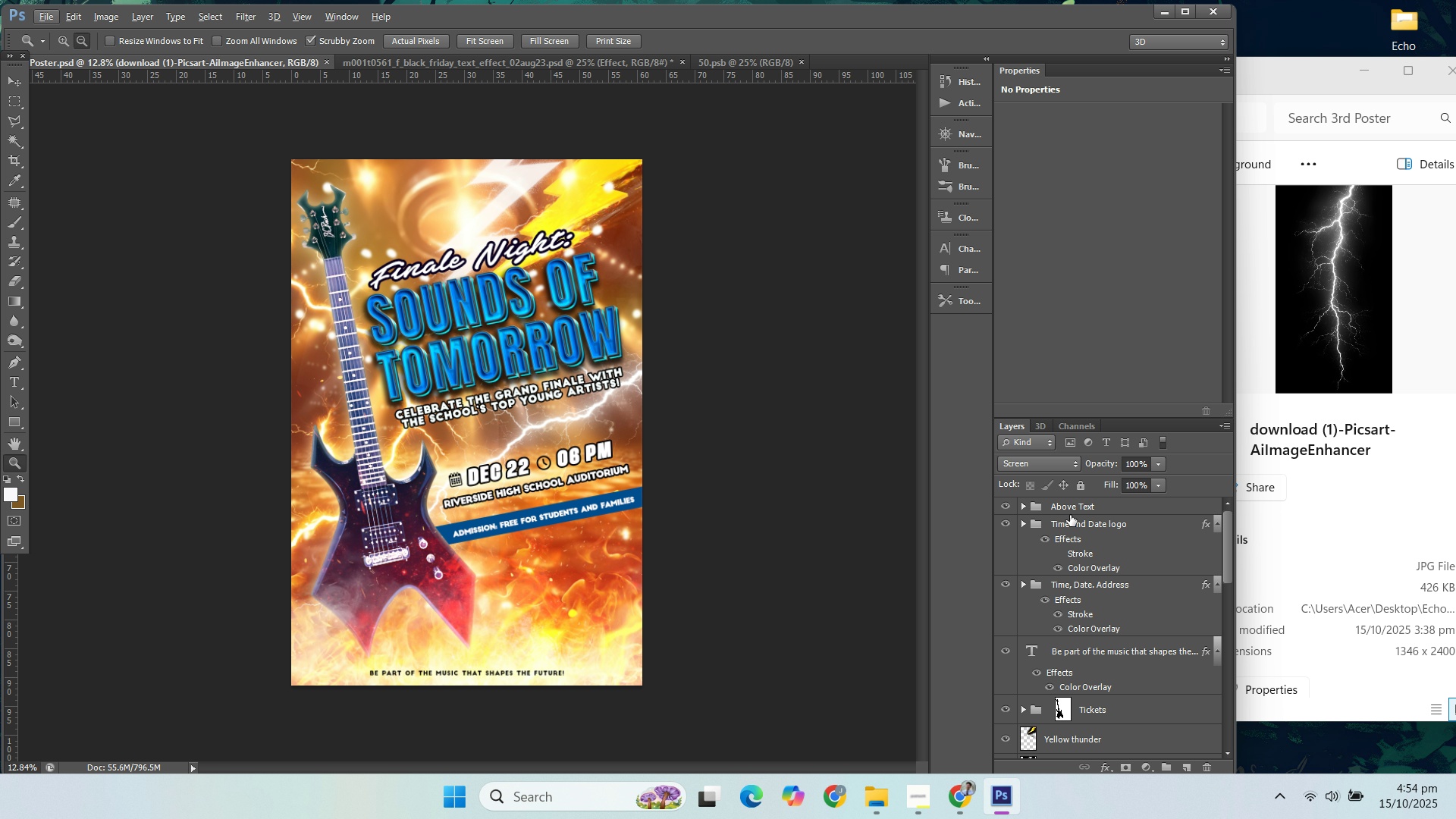 
left_click([1070, 515])
 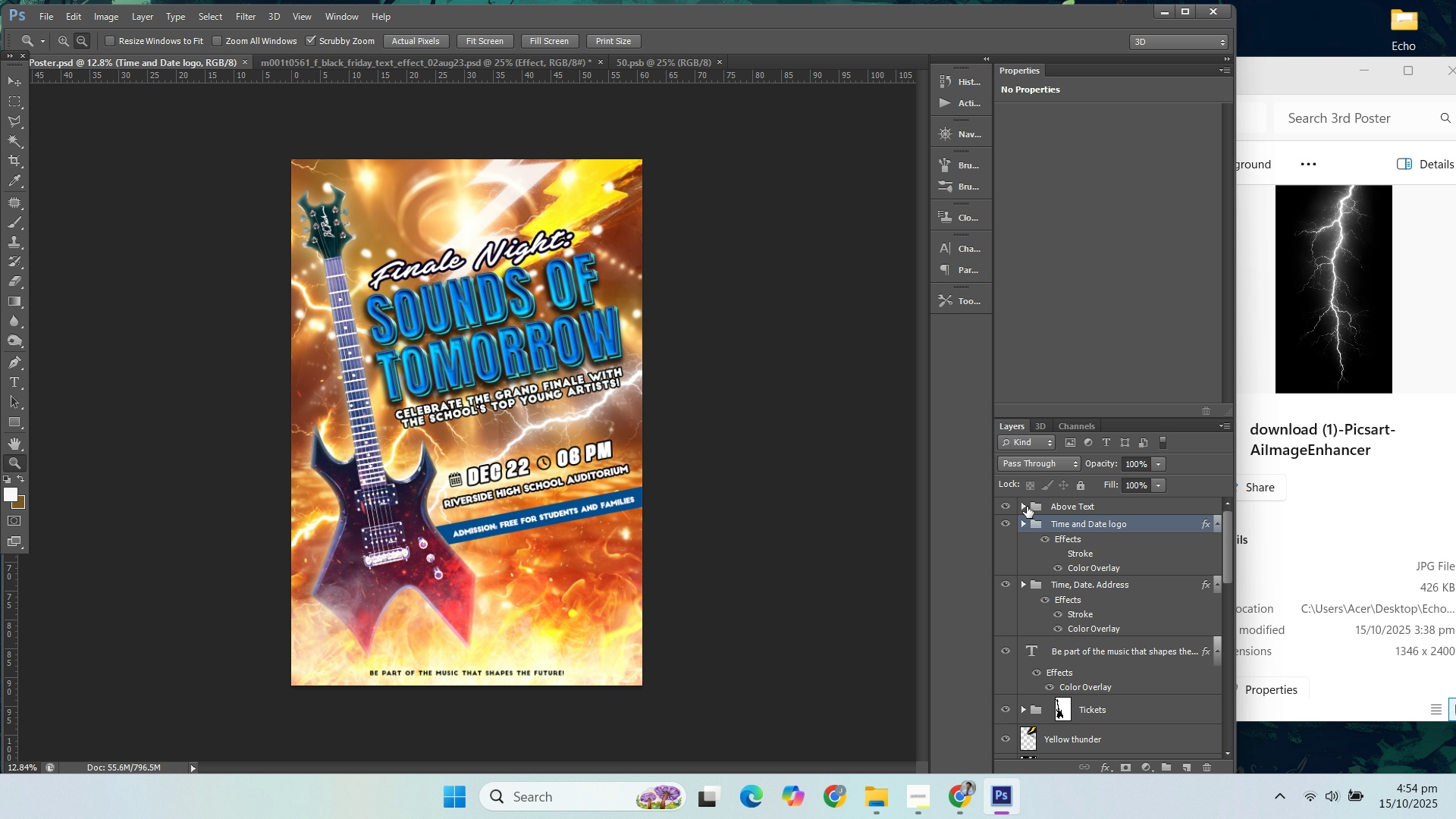 
left_click([1027, 507])
 